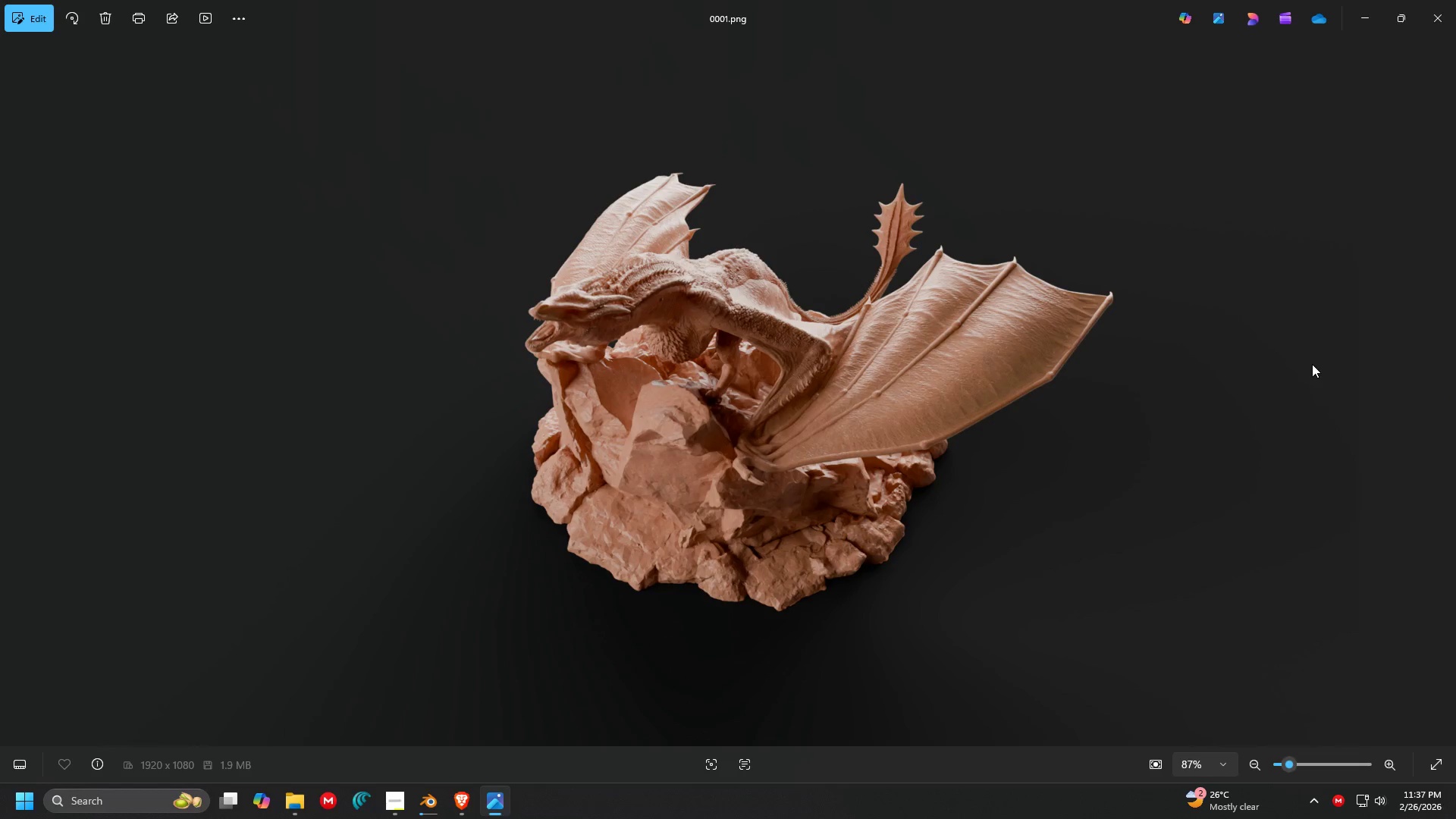 
left_click([1431, 21])
 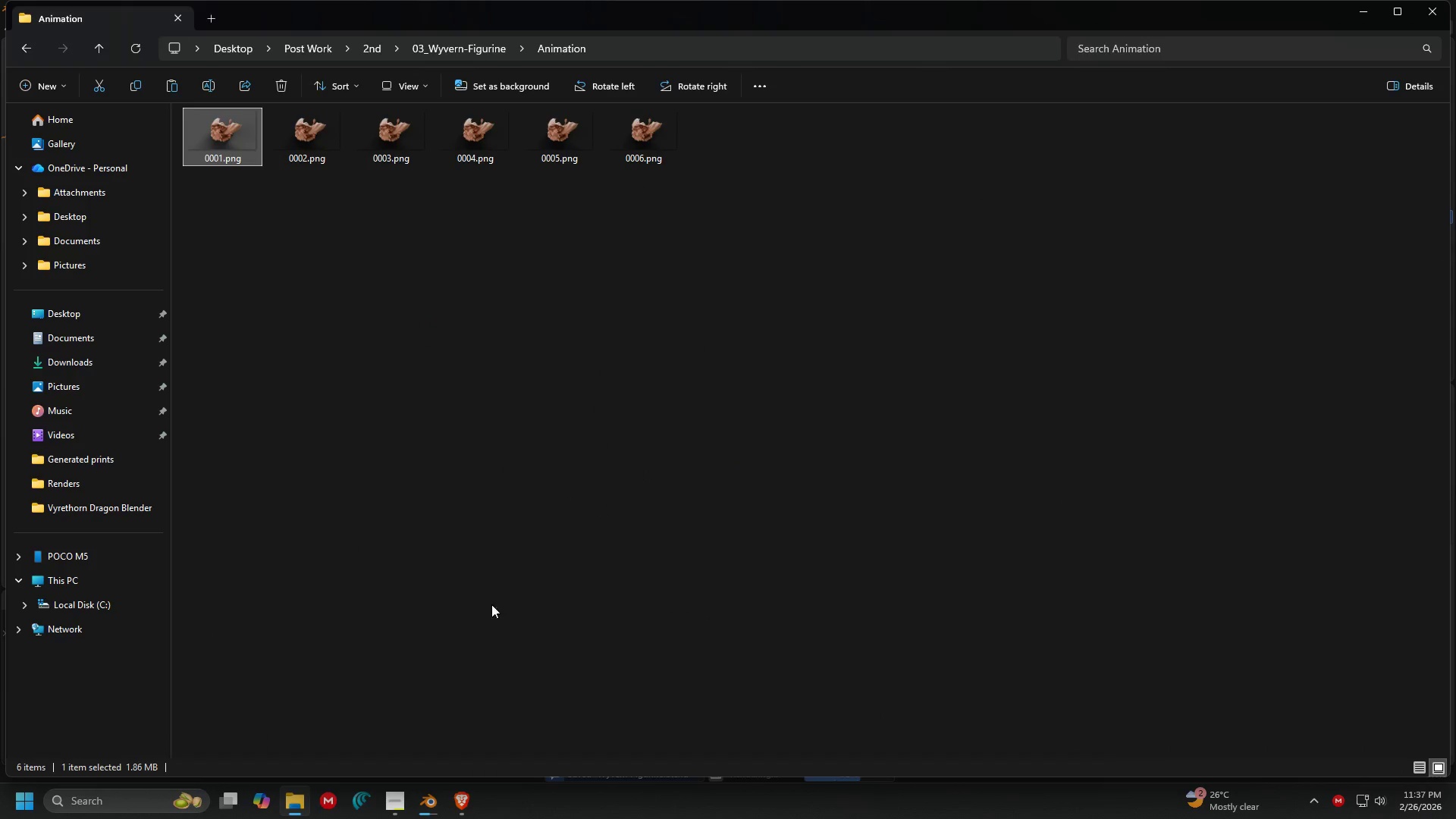 
left_click([434, 807])
 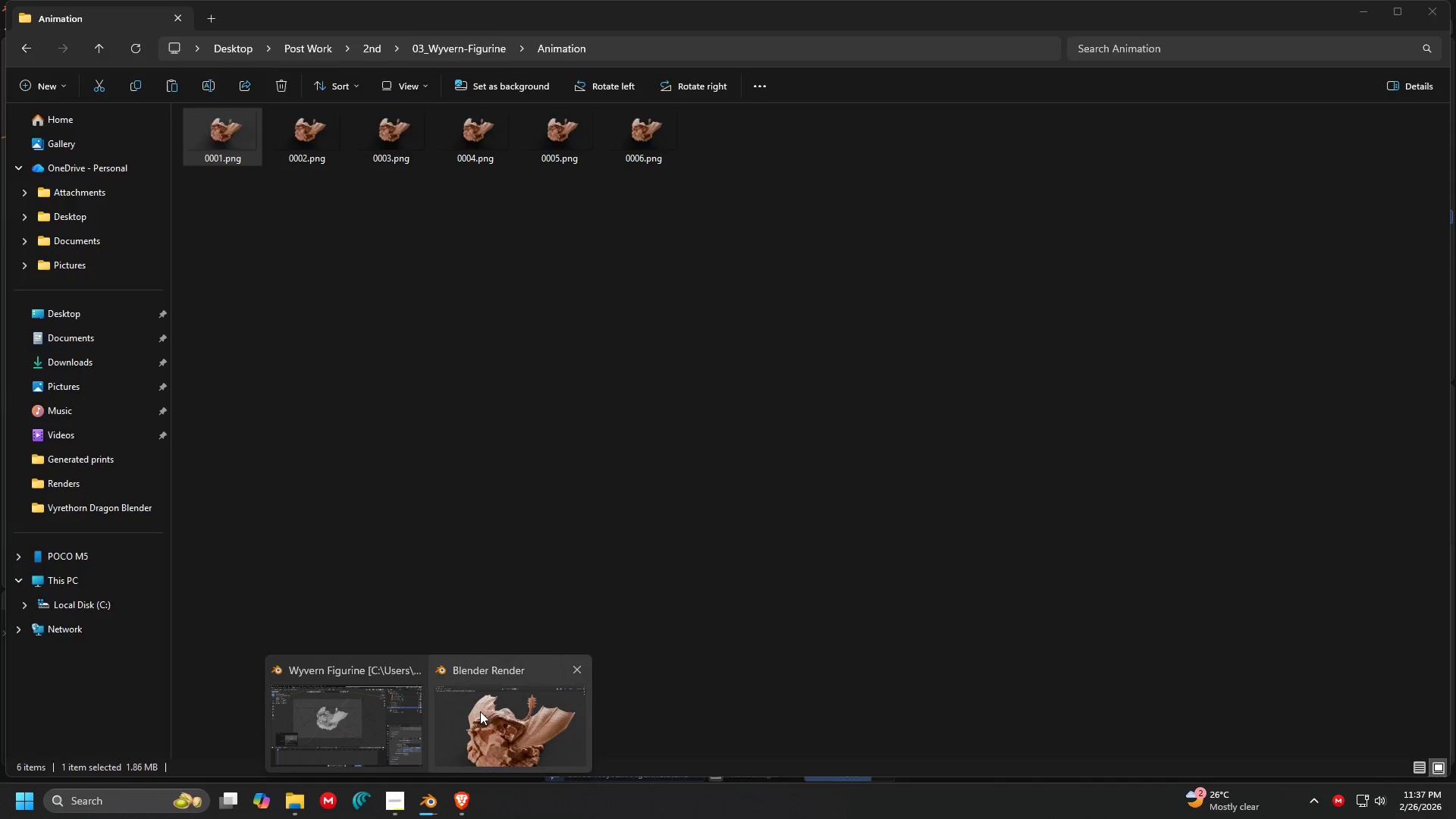 
left_click([480, 711])
 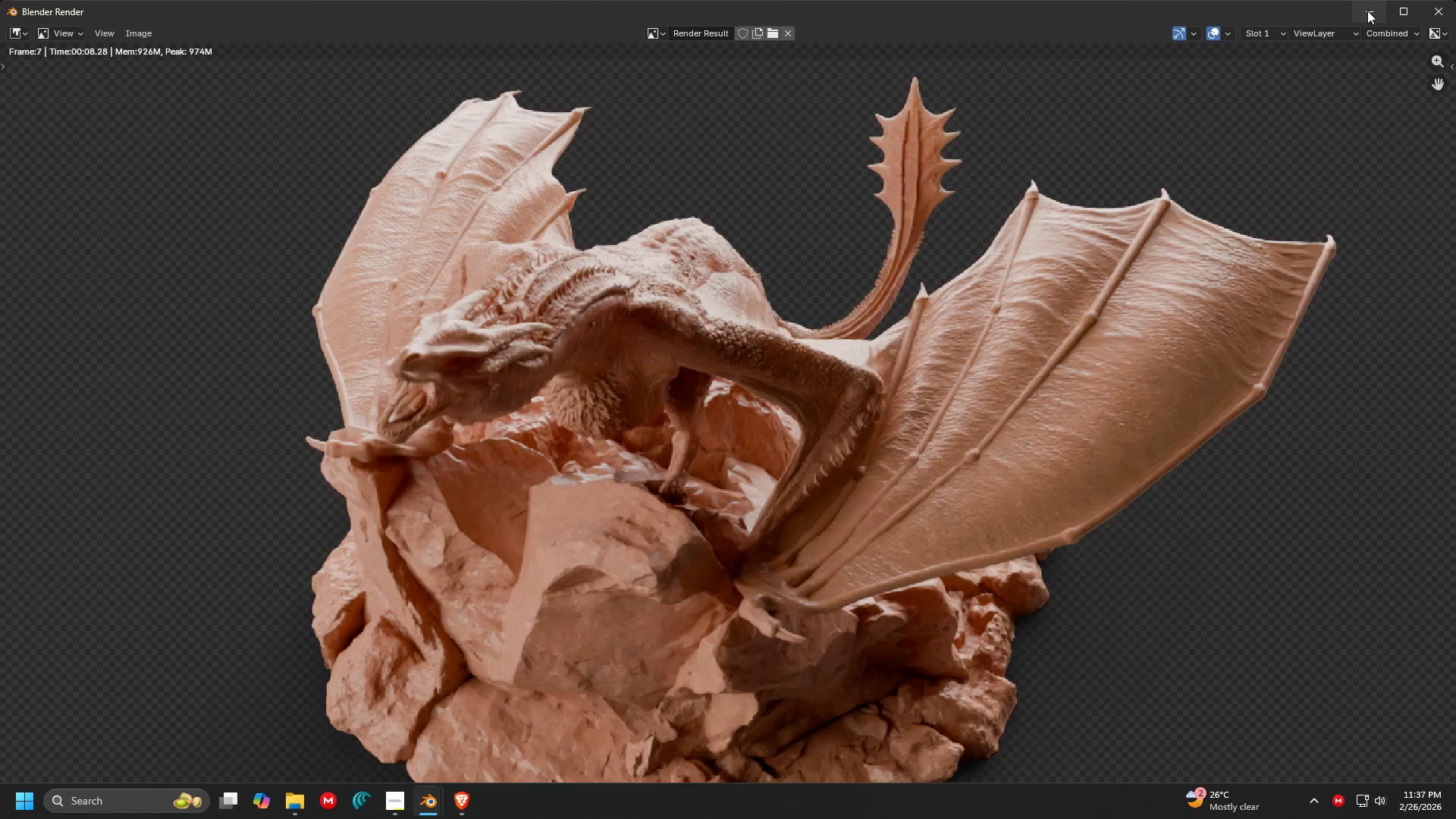 
left_click([1367, 11])
 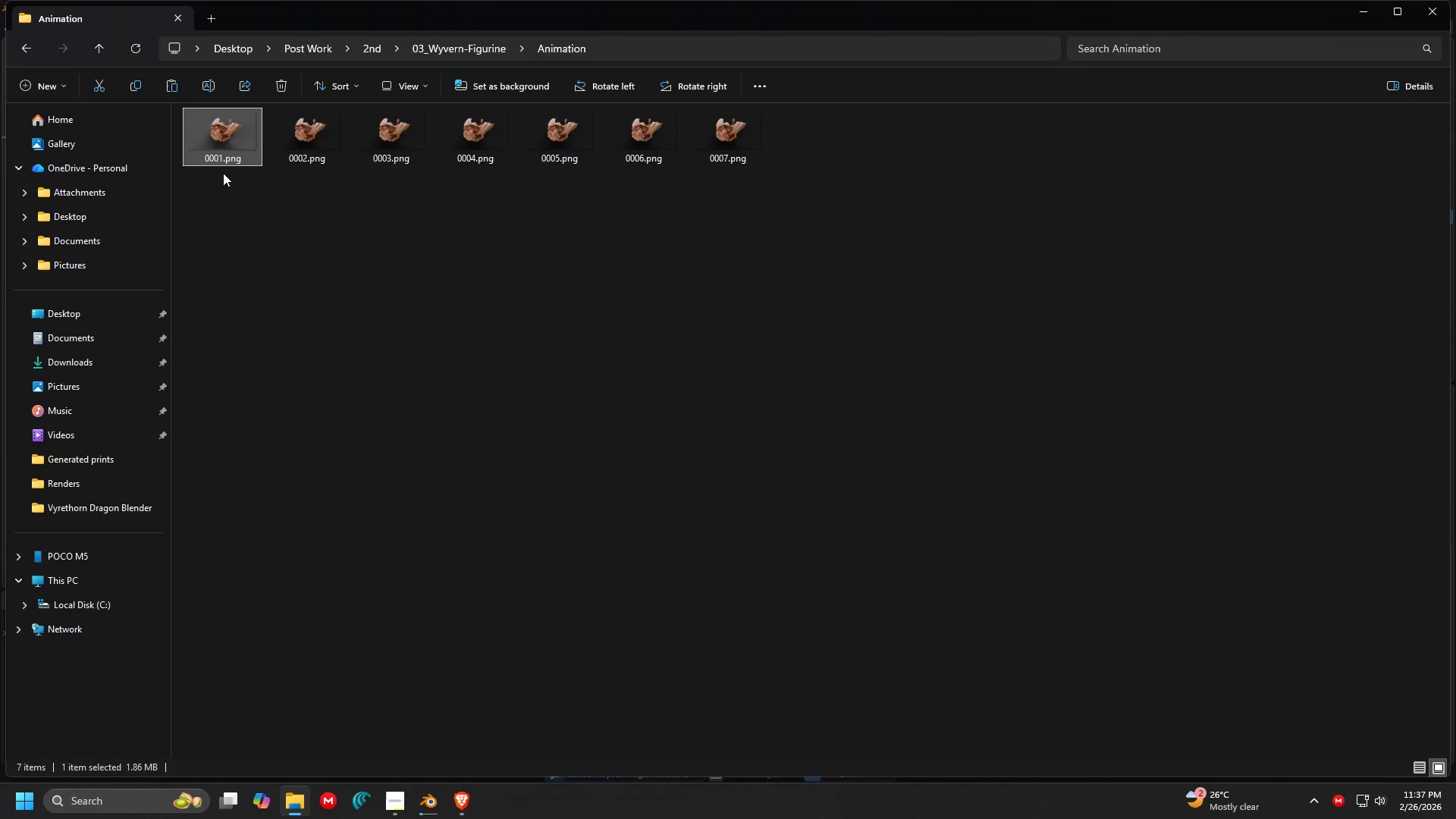 
double_click([224, 152])
 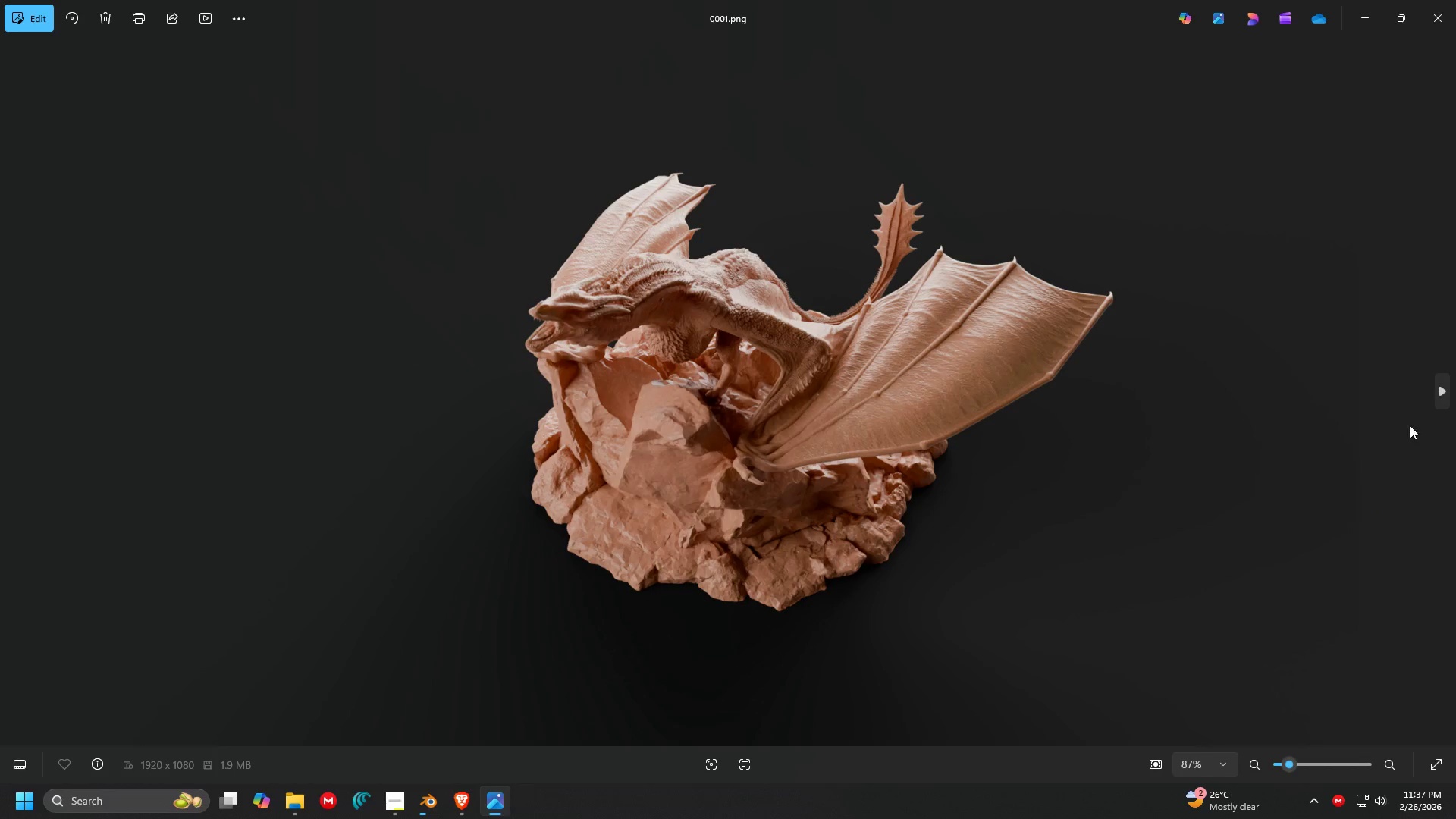 
double_click([1434, 393])
 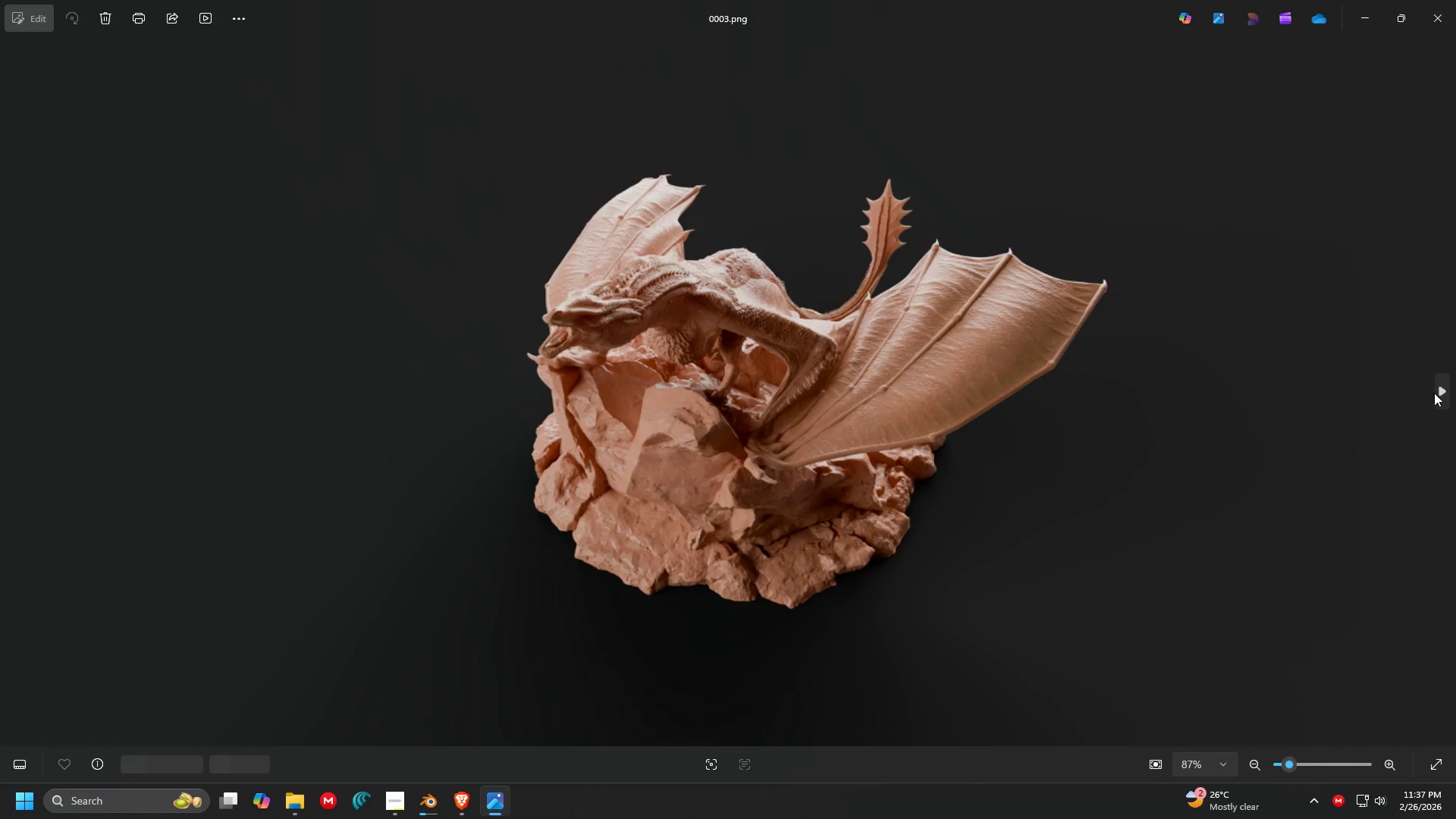 
triple_click([1434, 393])
 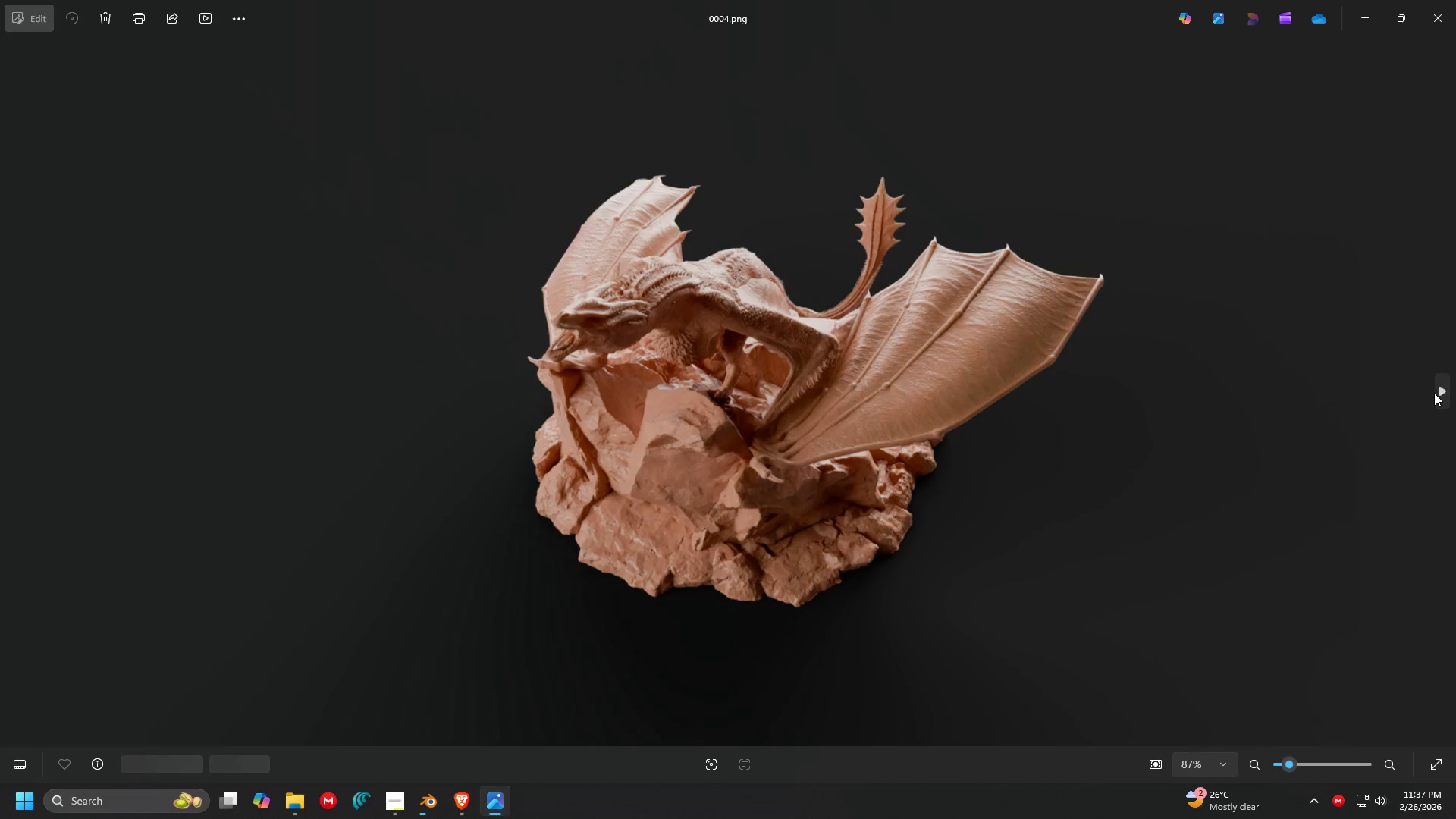 
triple_click([1434, 393])
 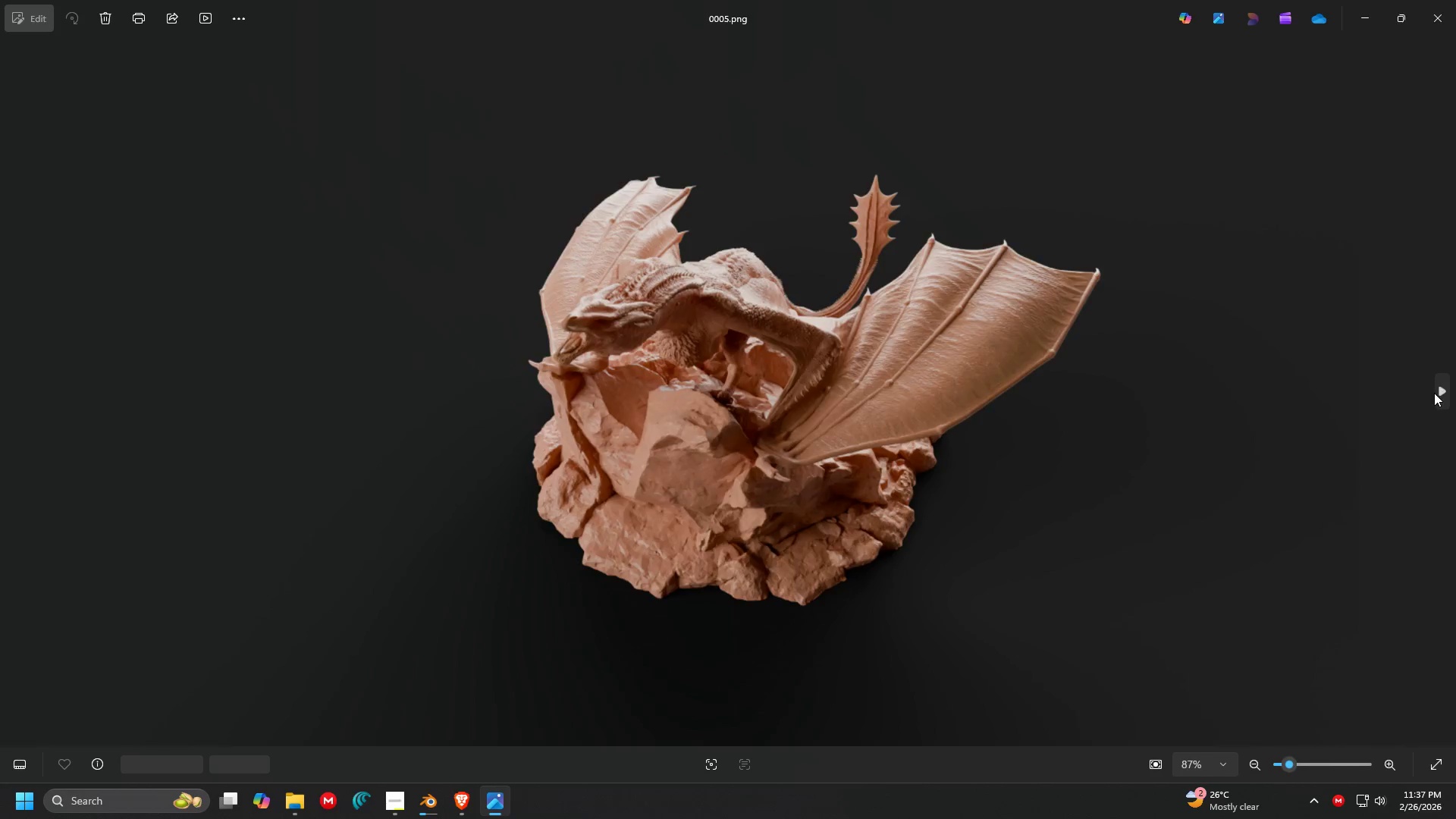 
triple_click([1434, 393])
 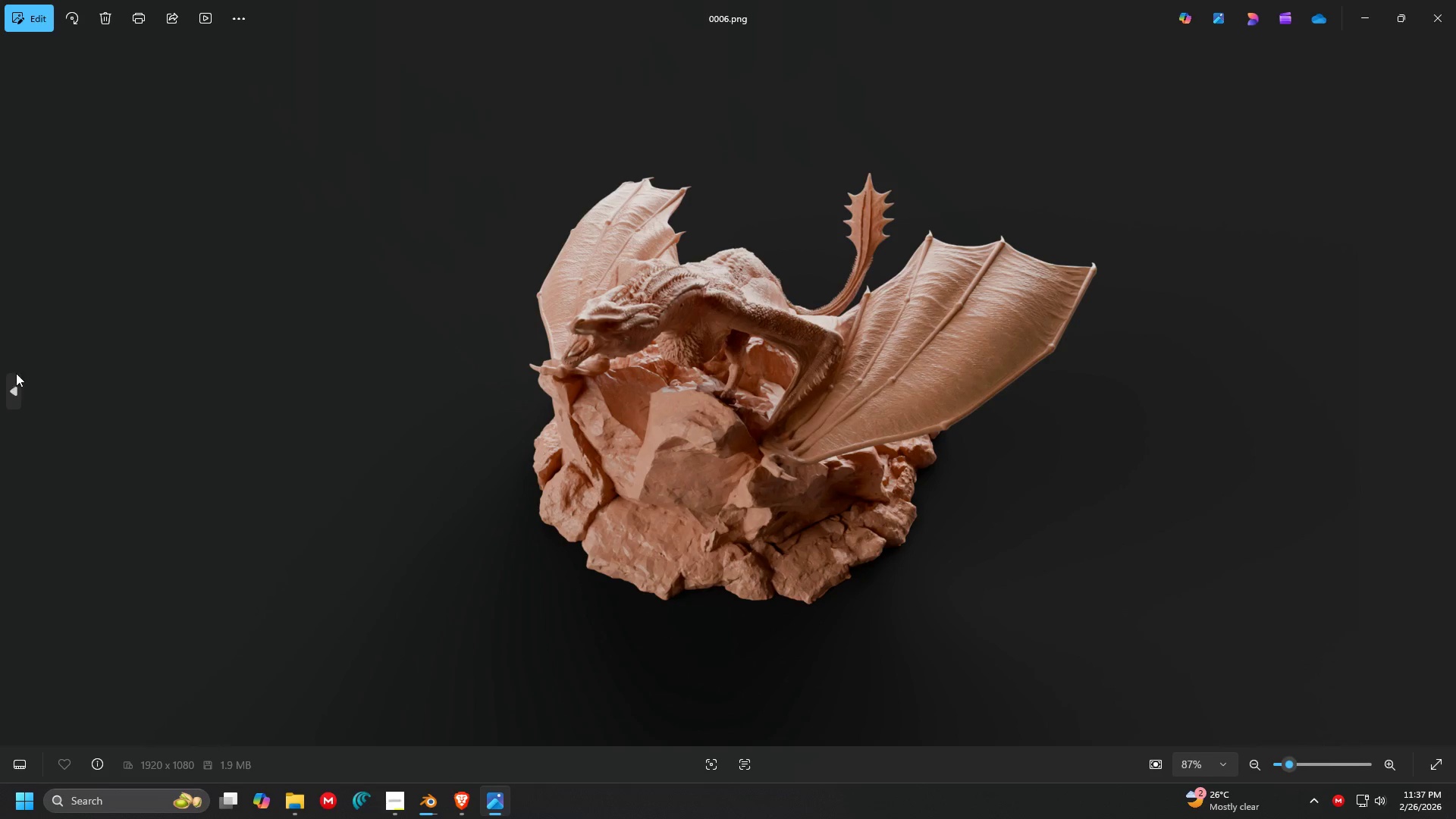 
double_click([19, 382])
 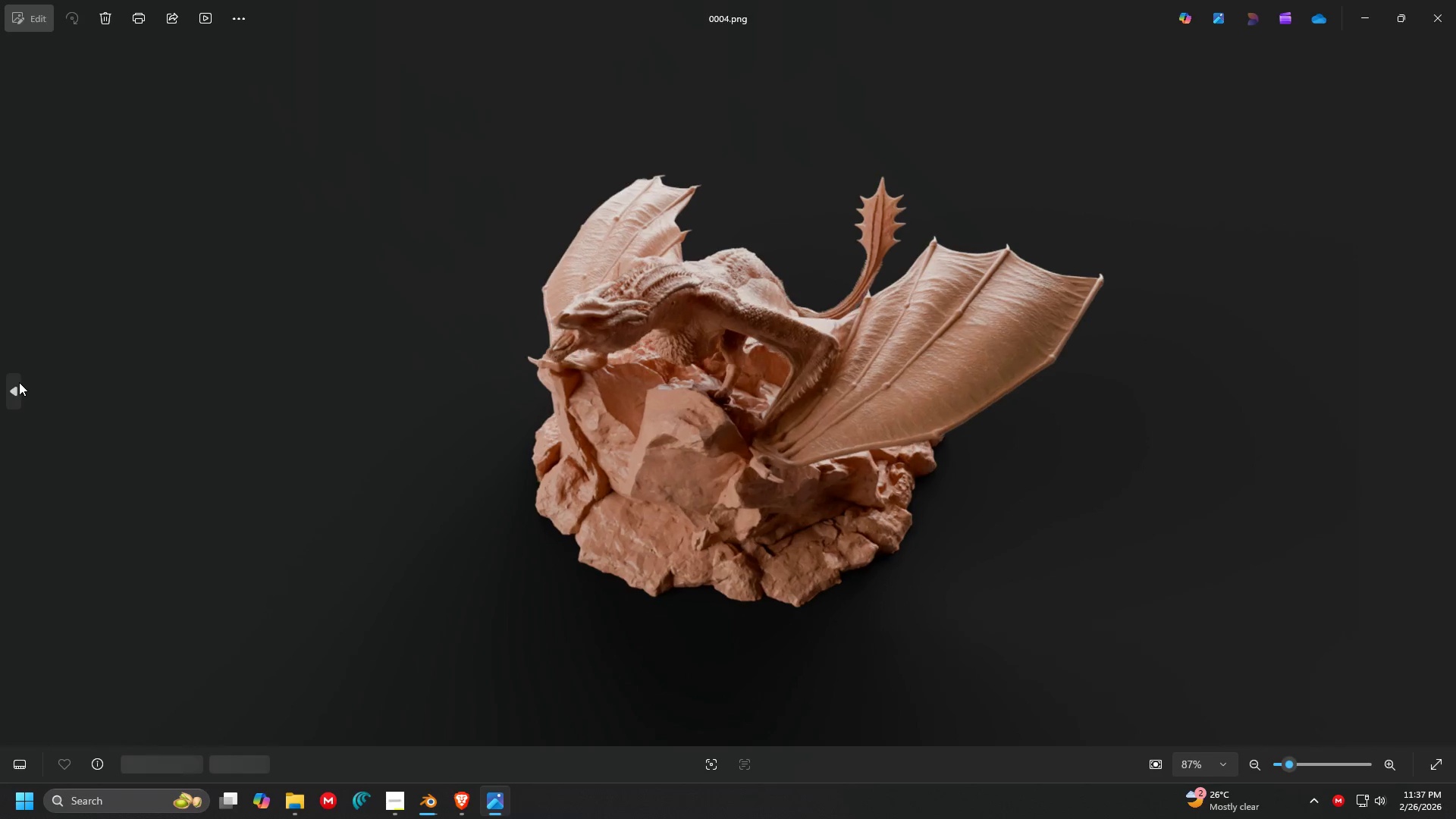 
triple_click([19, 382])
 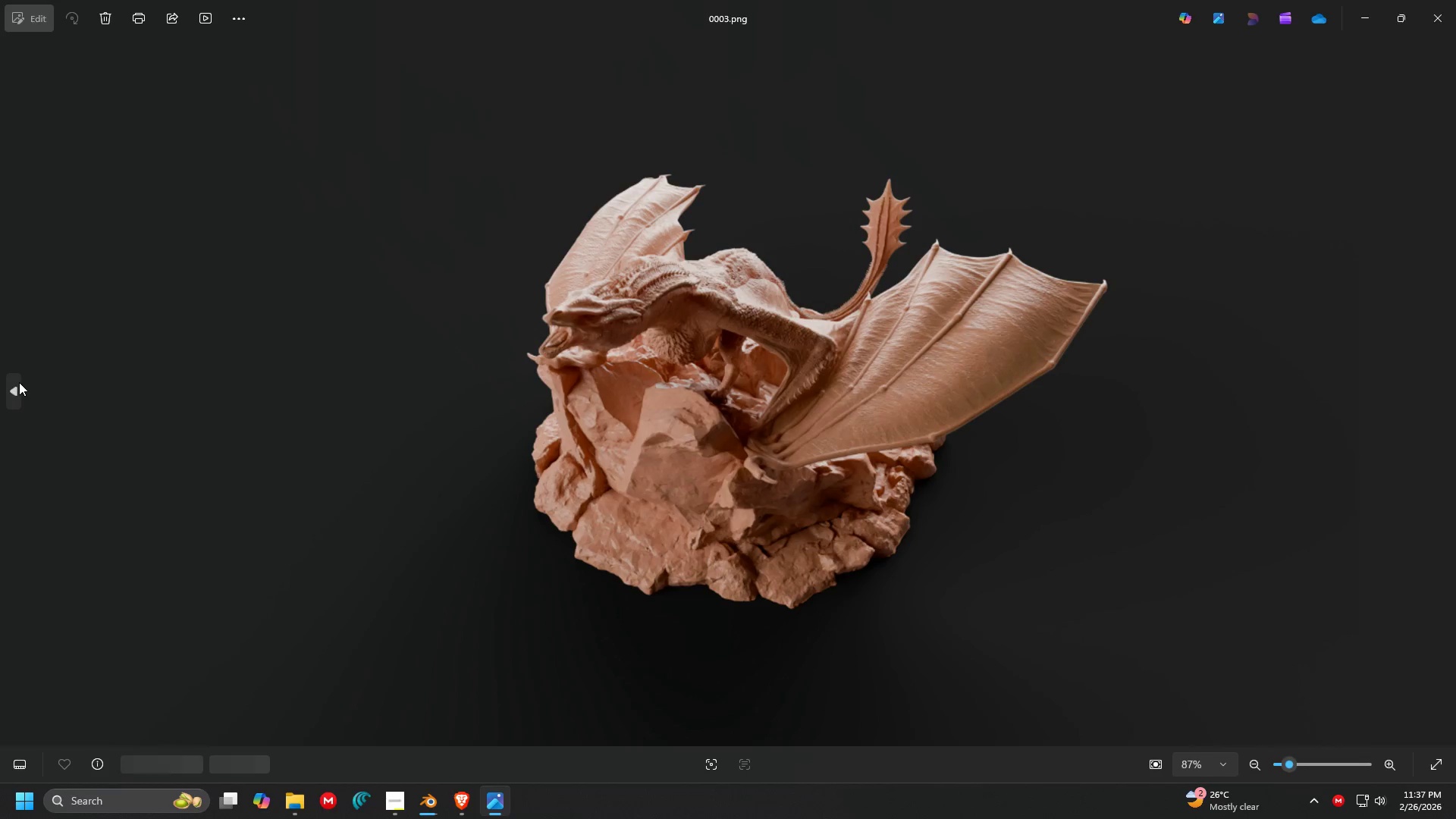 
triple_click([19, 382])
 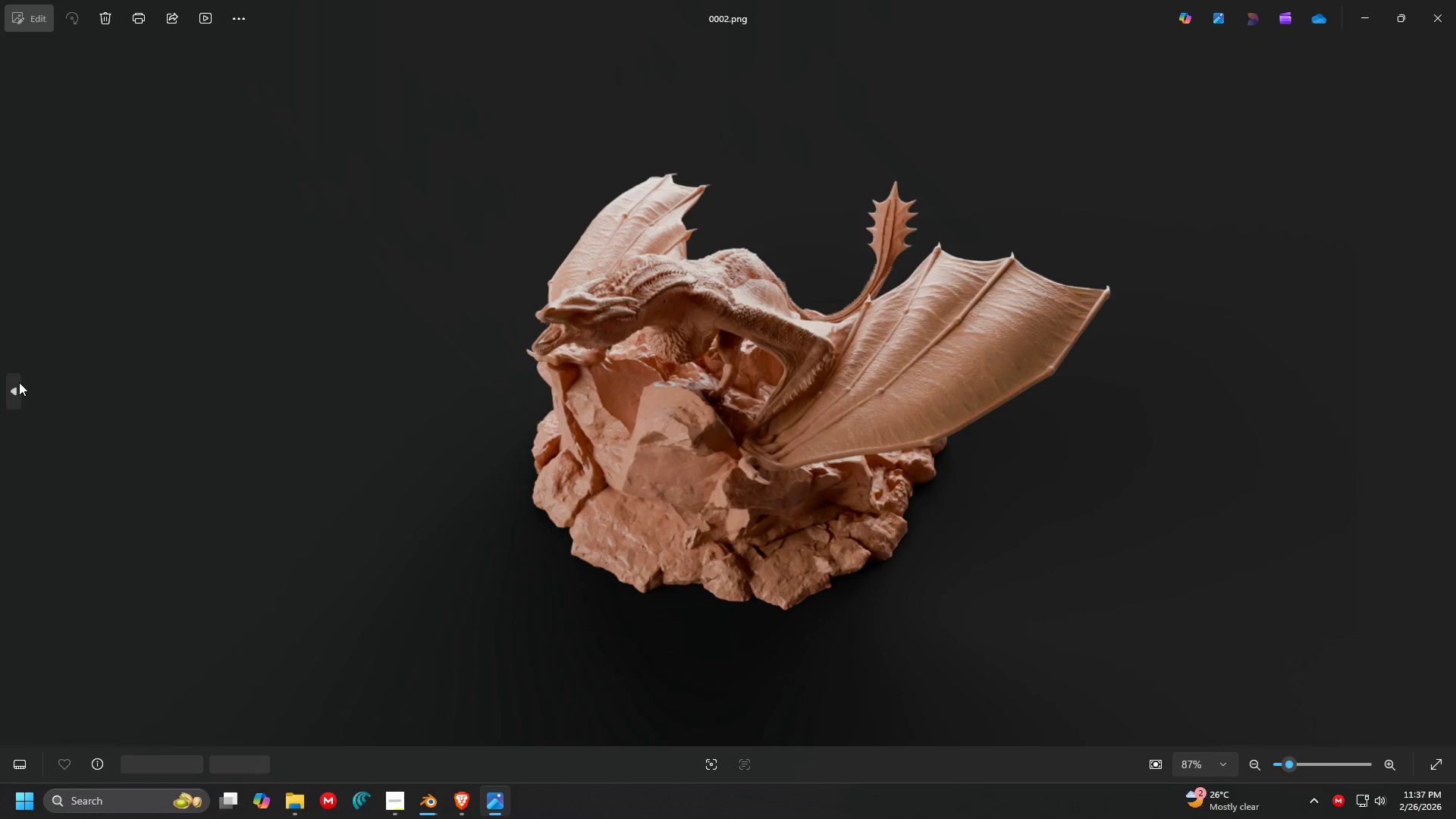 
triple_click([19, 382])
 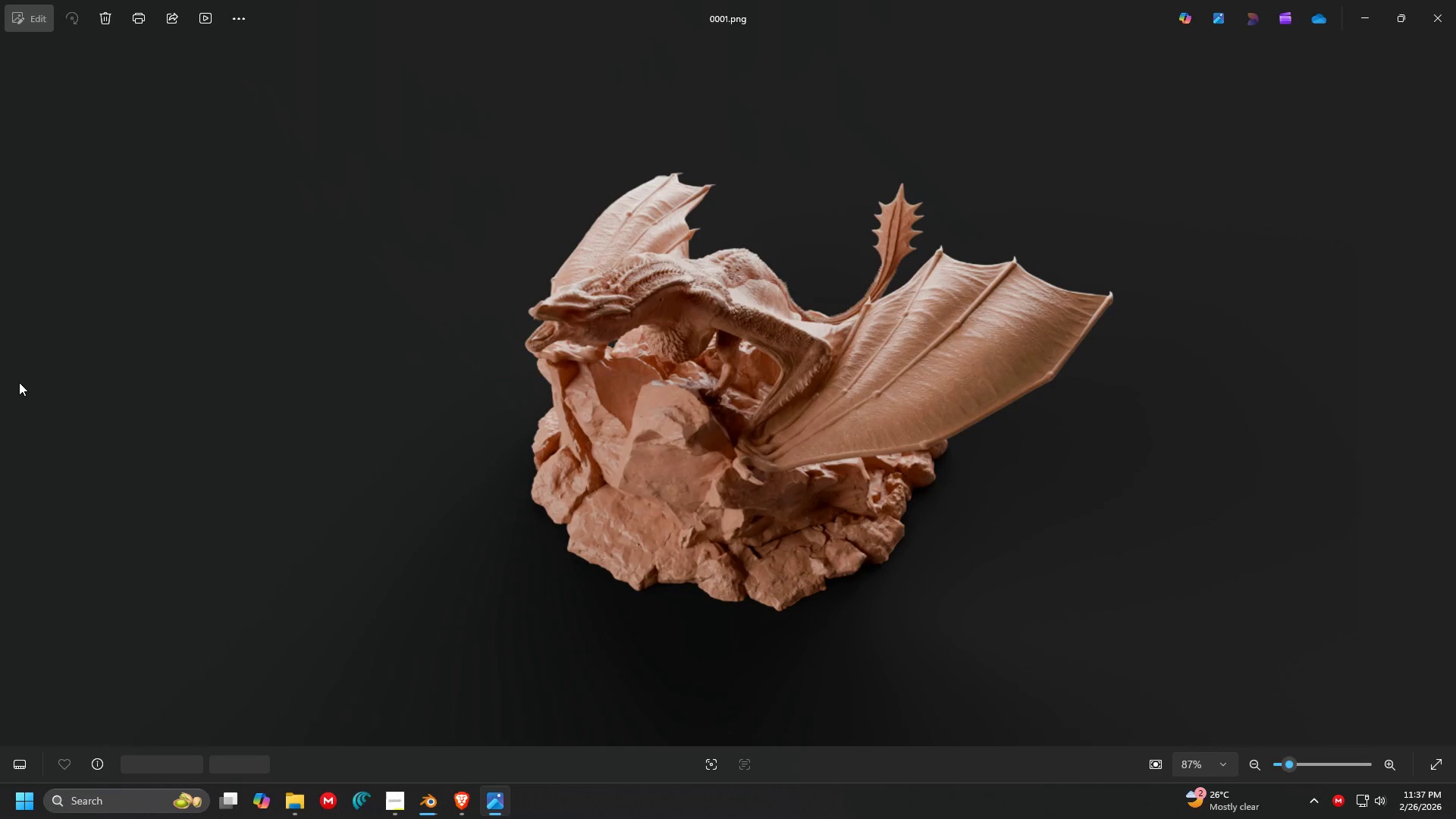 
triple_click([19, 382])
 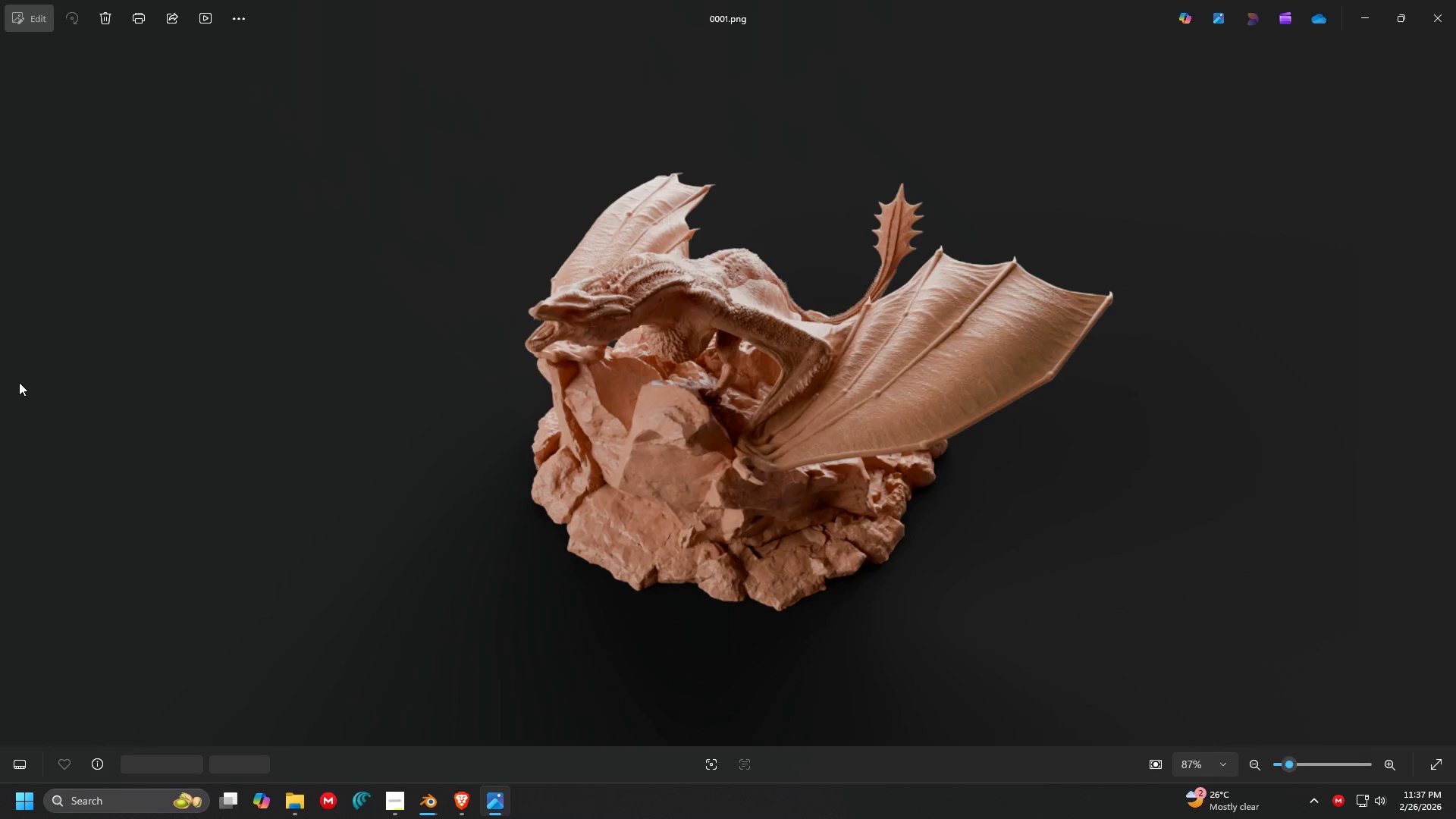 
triple_click([19, 382])
 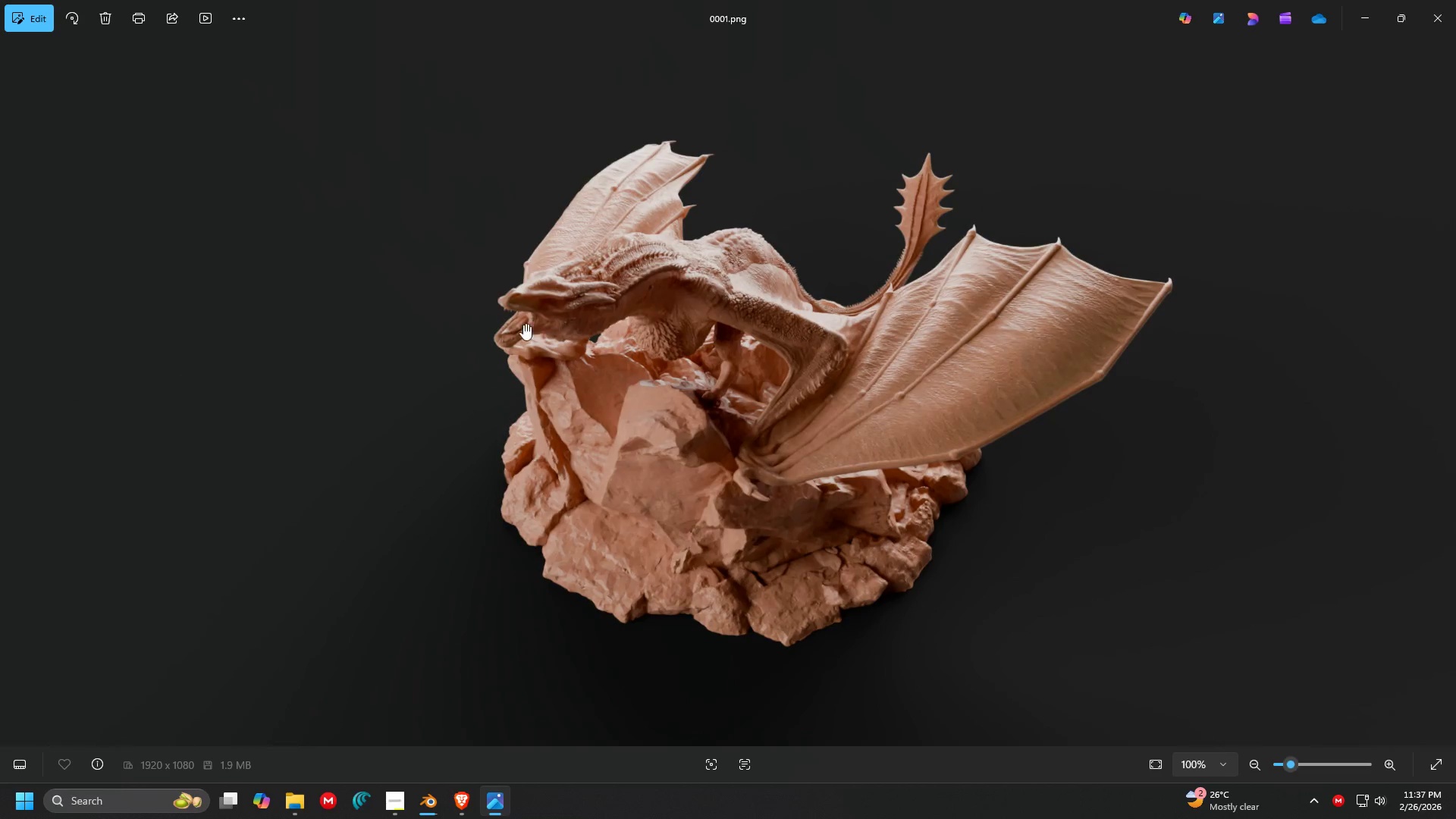 
scroll: coordinate [687, 317], scroll_direction: up, amount: 2.0
 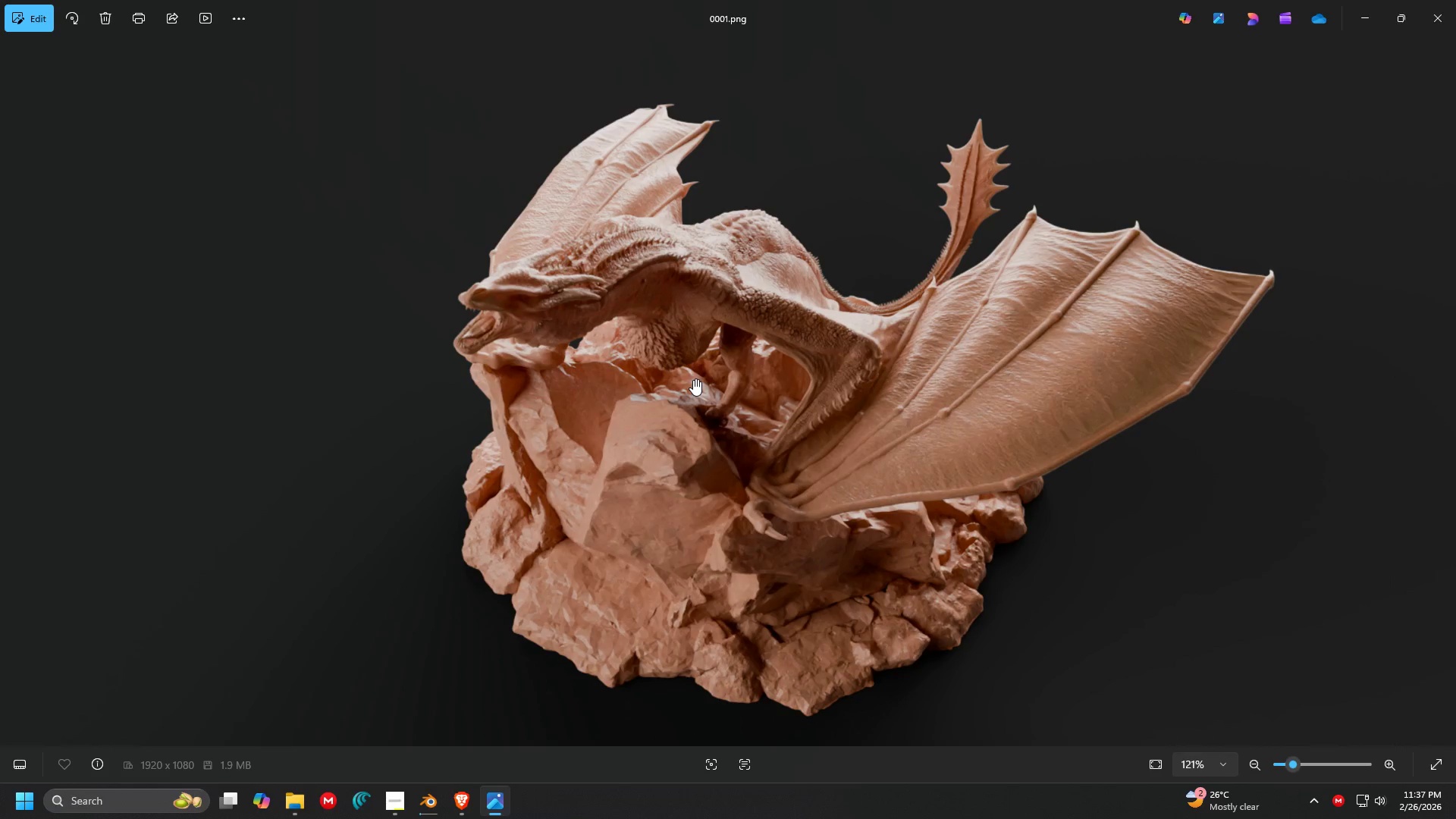 
key(Control+ControlRight)
 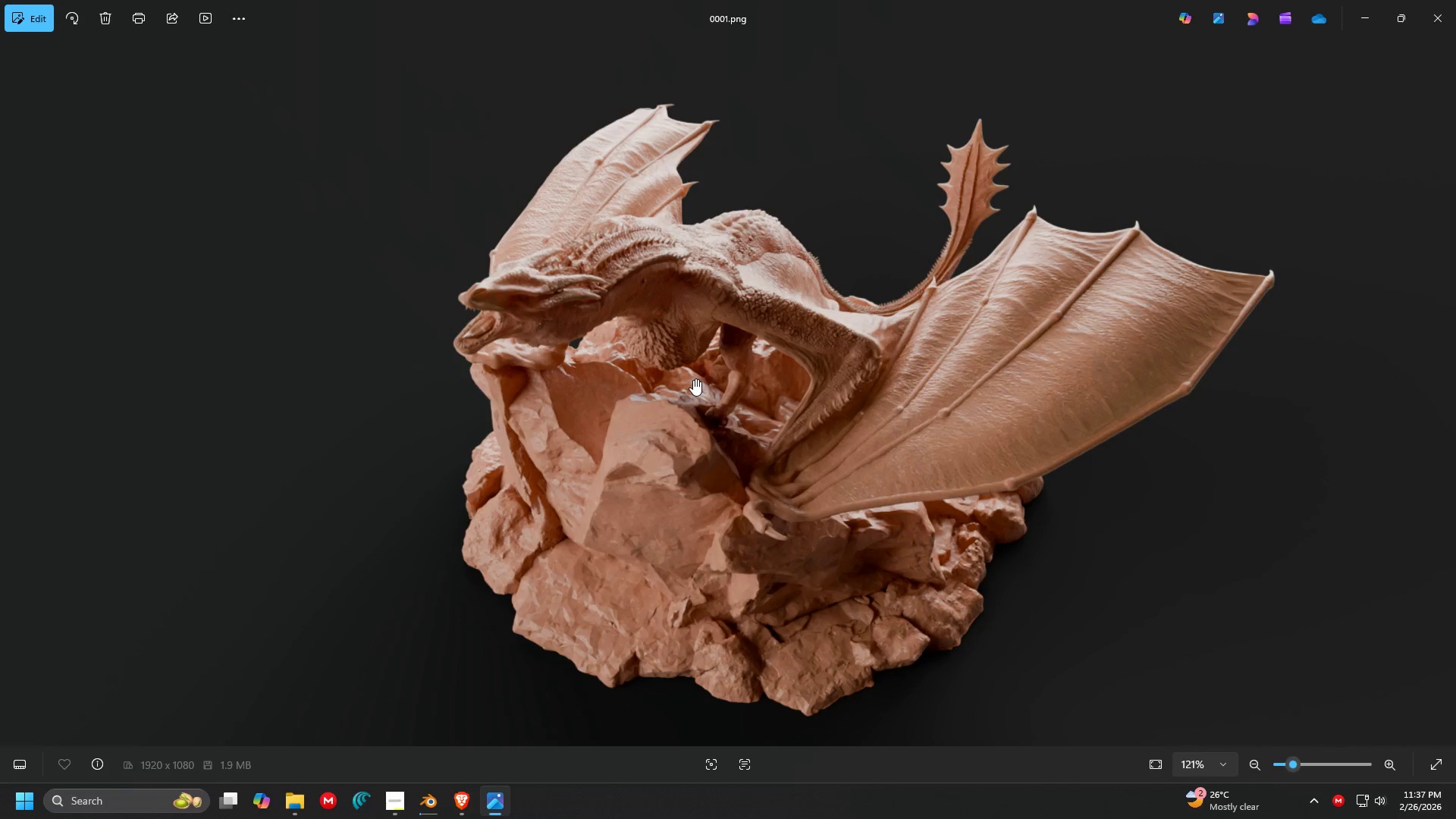 
key(Control+ControlRight)
 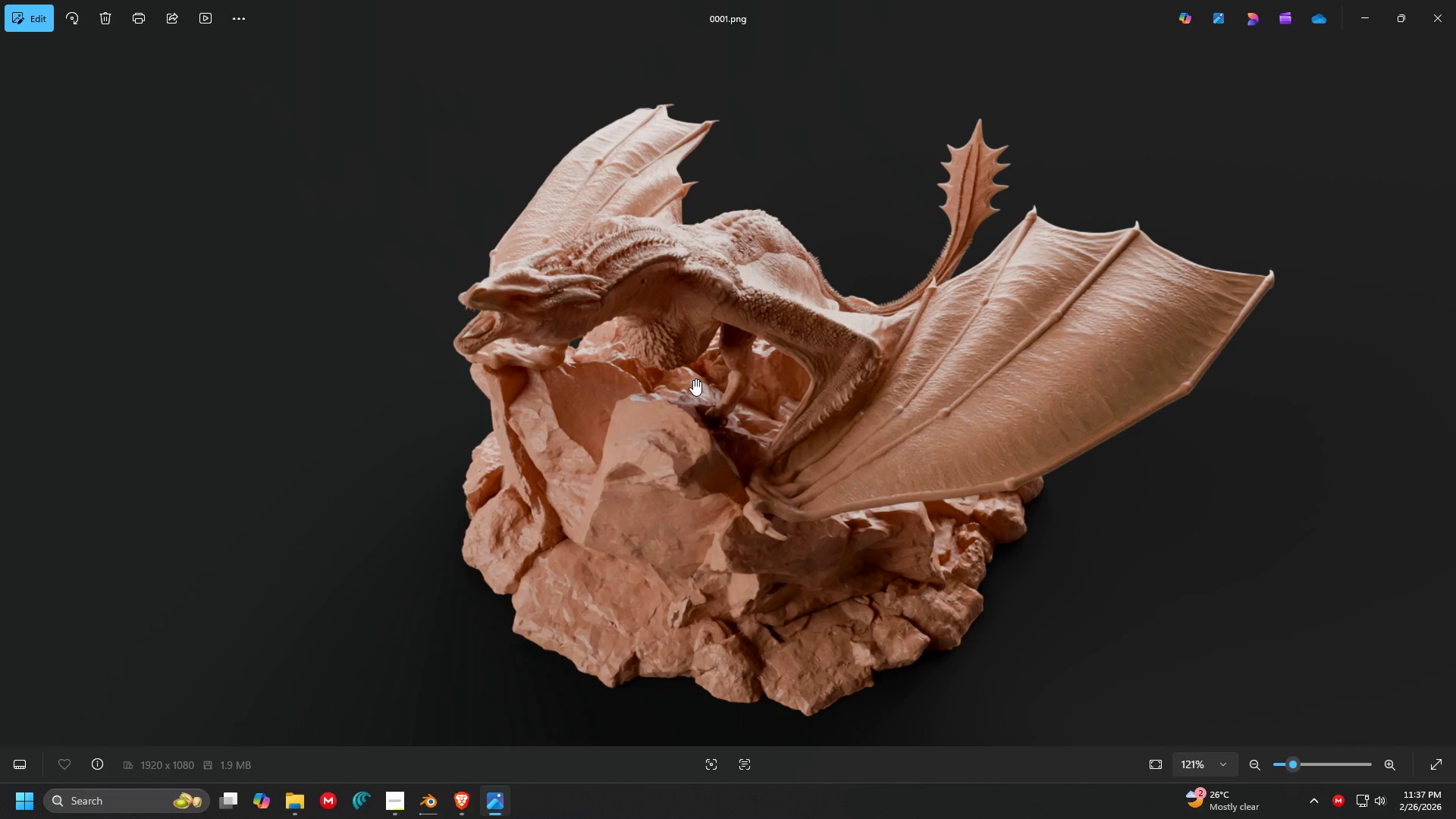 
key(Control+ControlRight)
 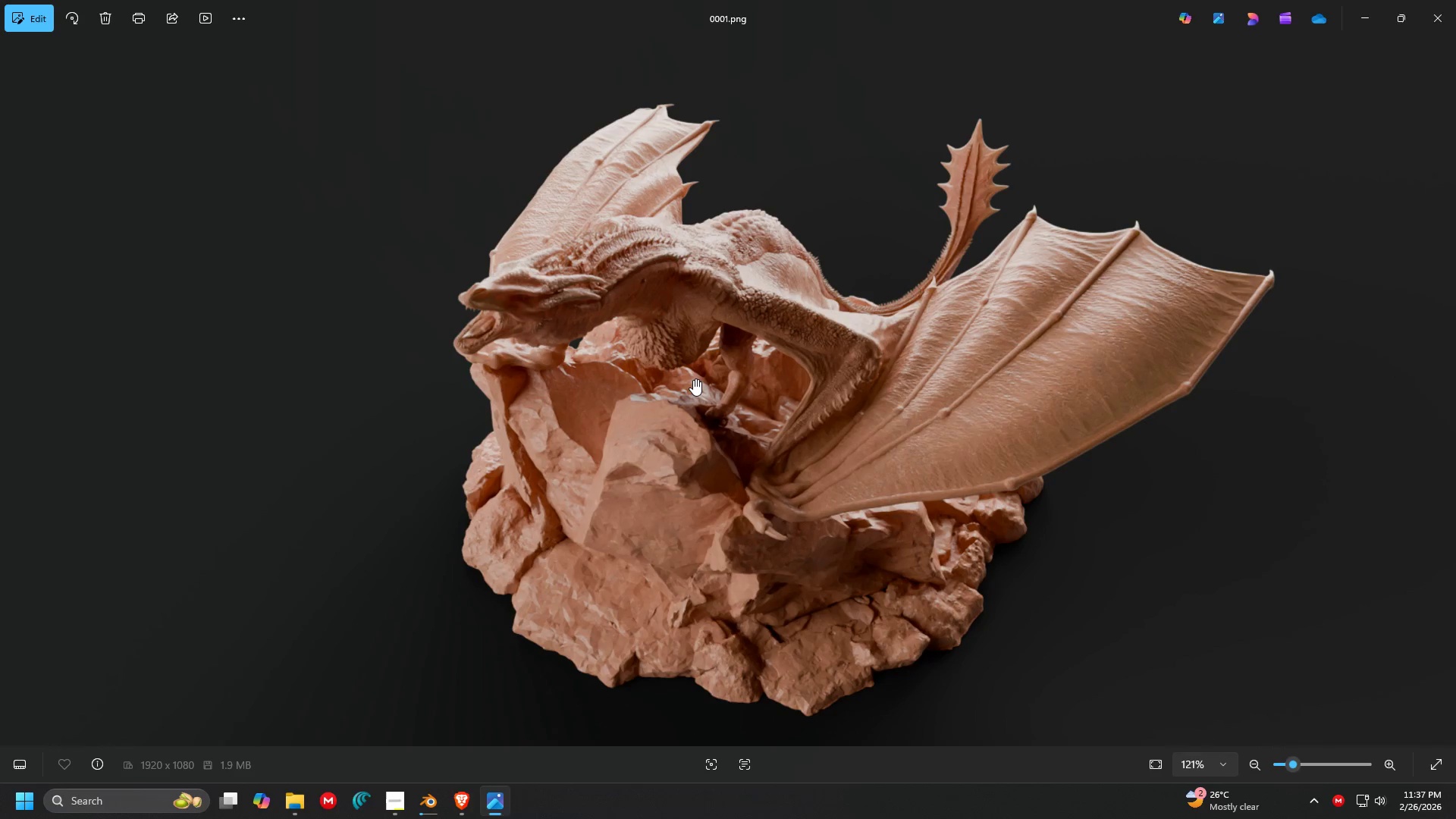 
key(Control+ControlRight)
 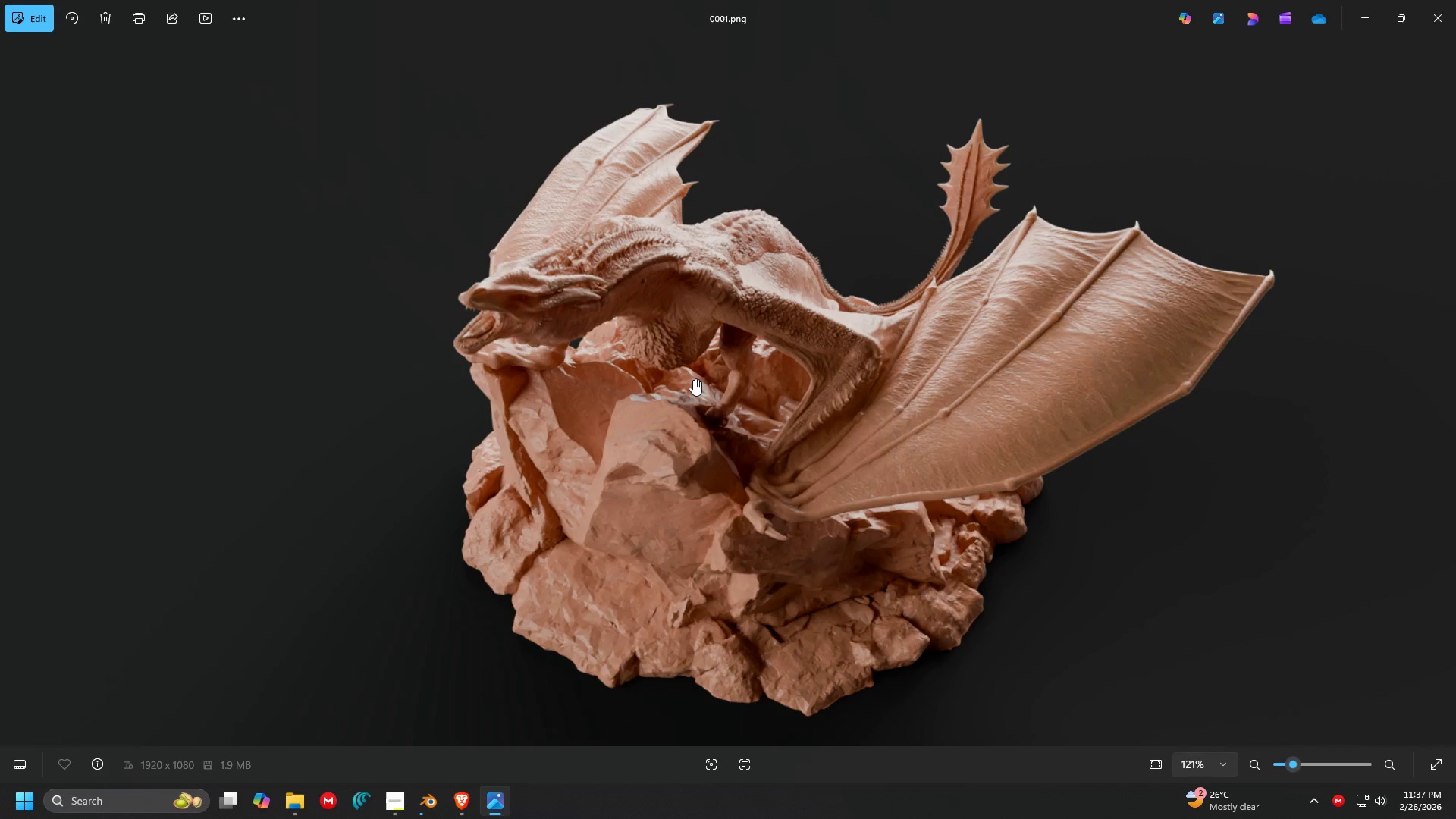 
key(ArrowRight)
 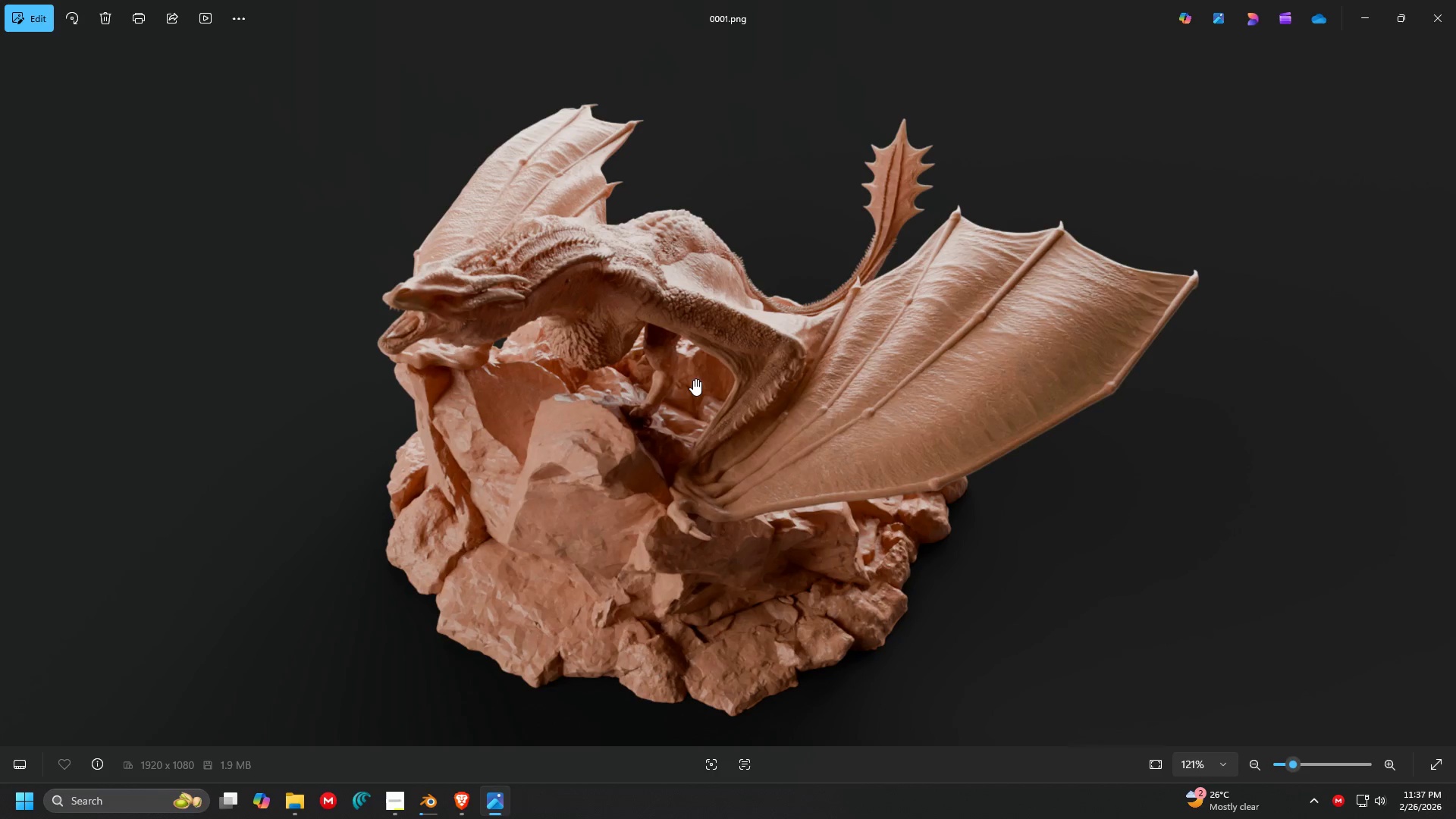 
key(ArrowRight)
 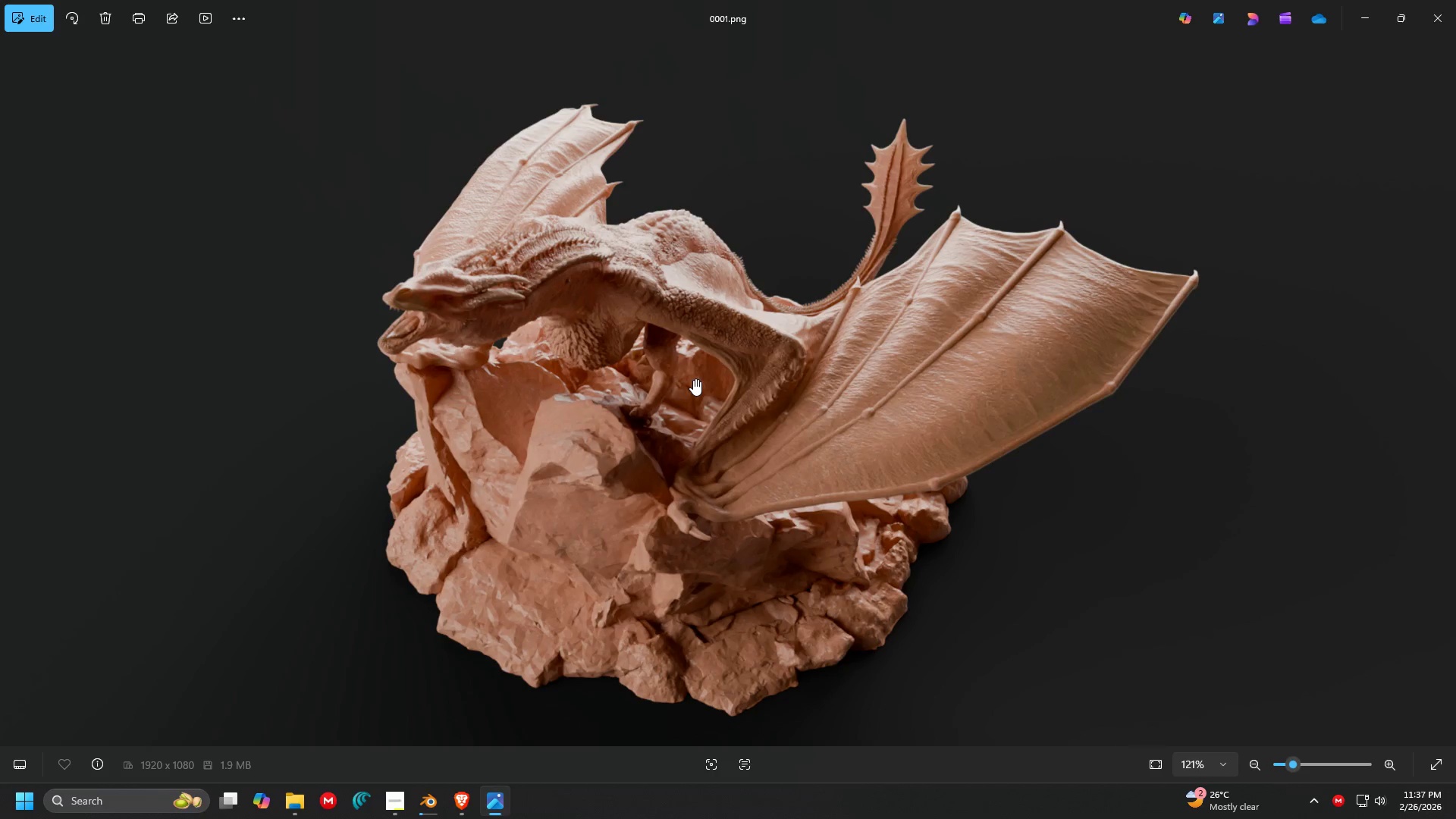 
key(ArrowRight)
 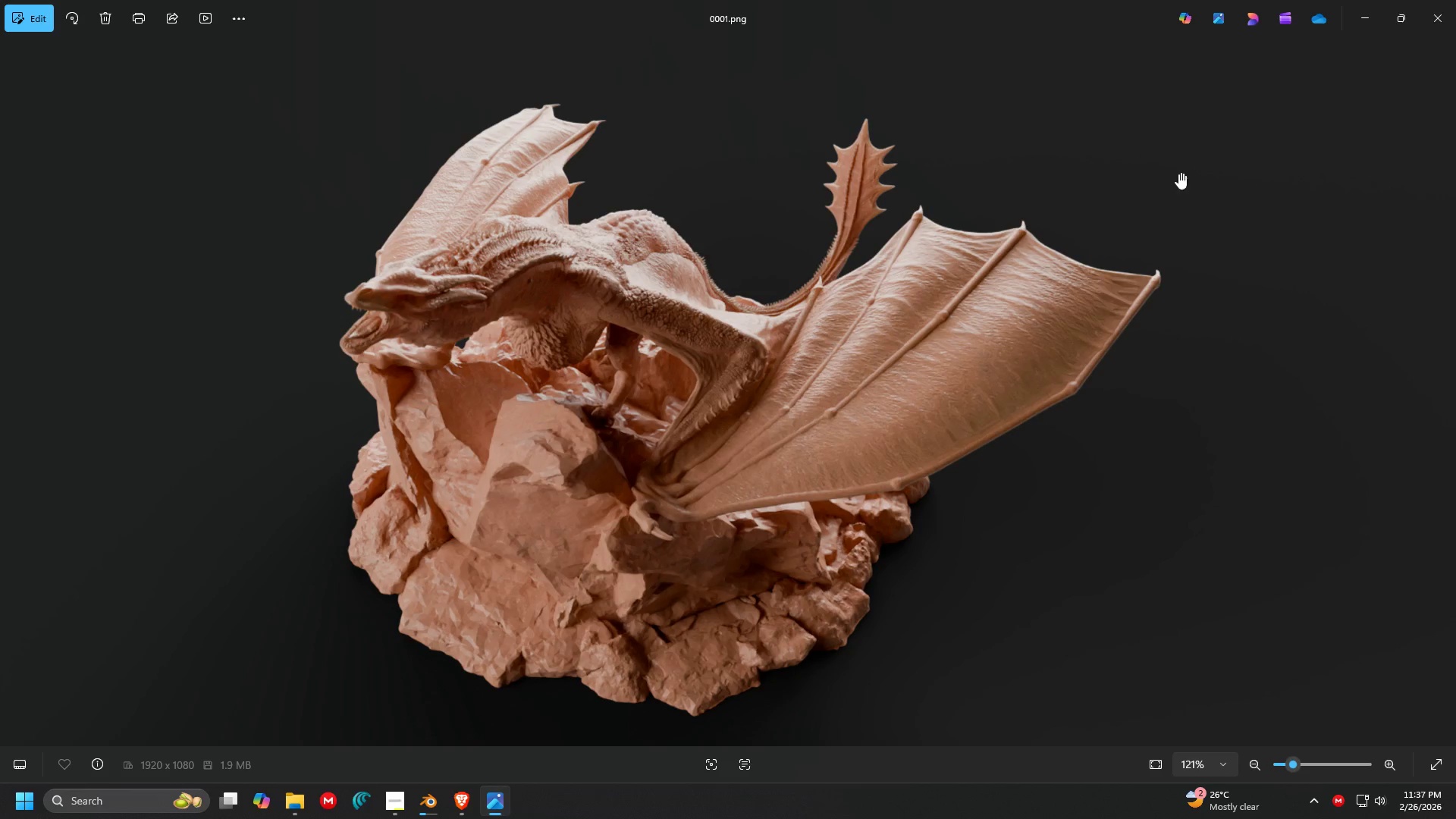 
left_click_drag(start_coordinate=[607, 333], to_coordinate=[810, 256])
 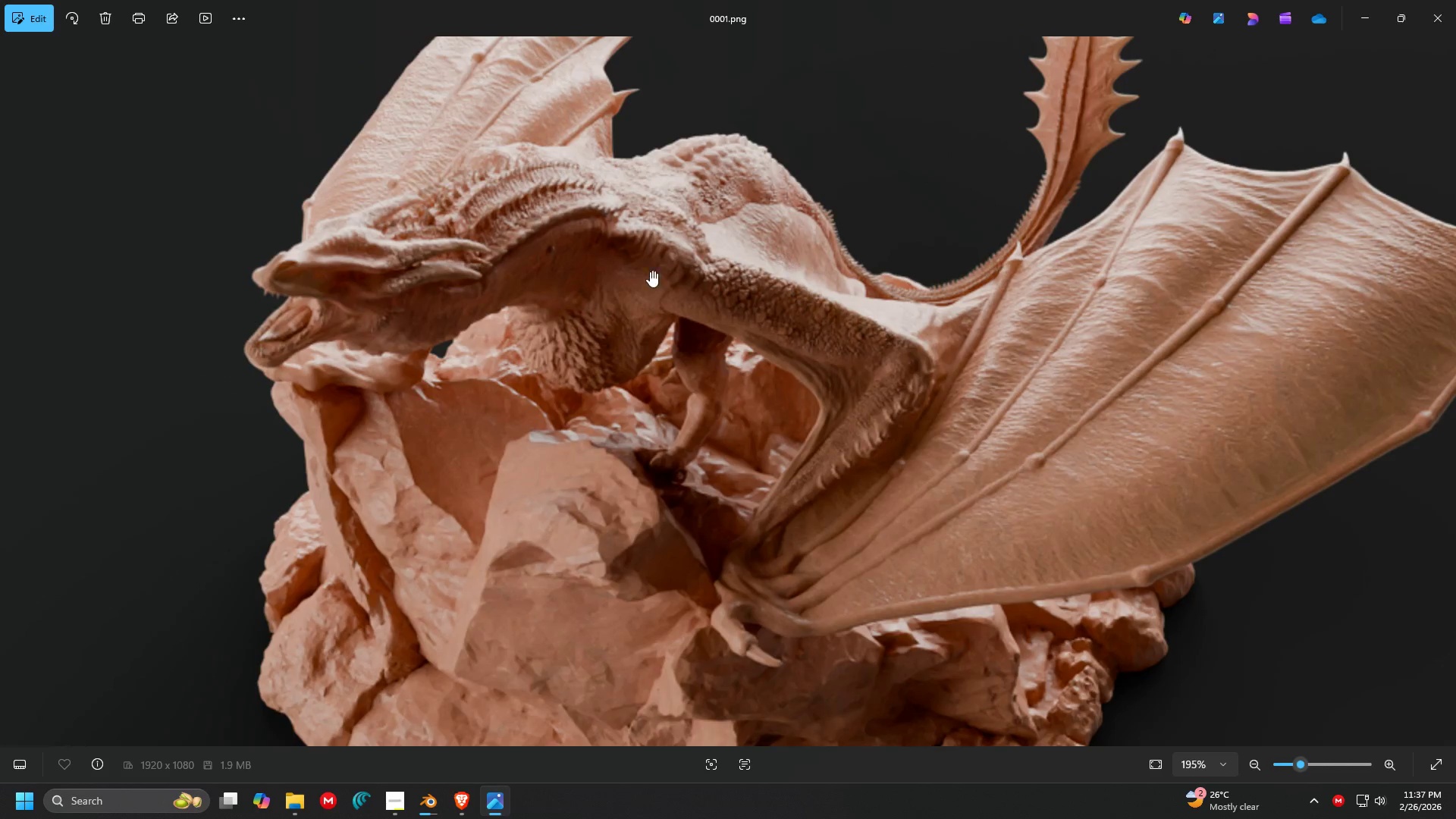 
scroll: coordinate [538, 275], scroll_direction: up, amount: 8.0
 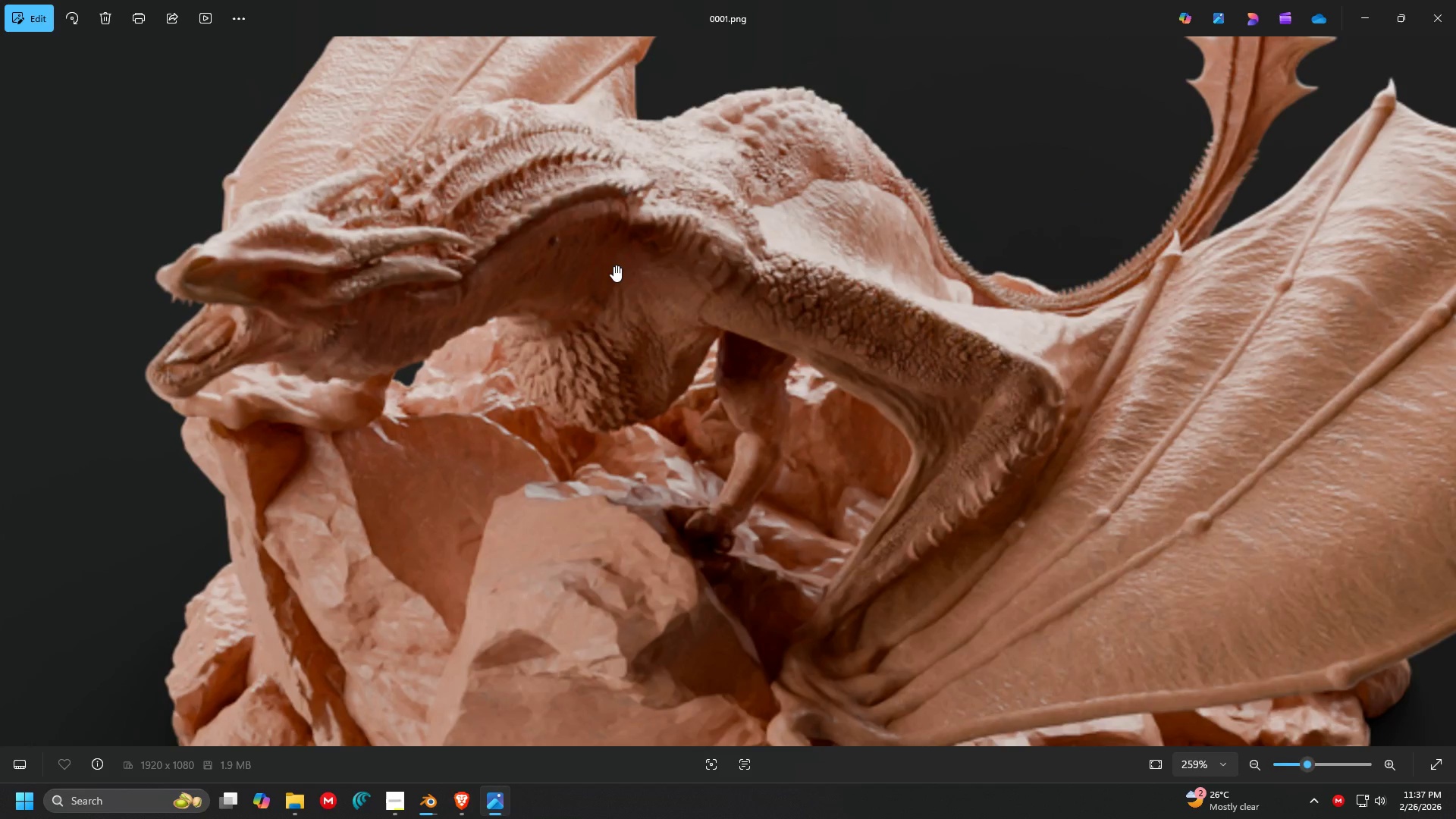 
scroll: coordinate [613, 265], scroll_direction: down, amount: 4.0
 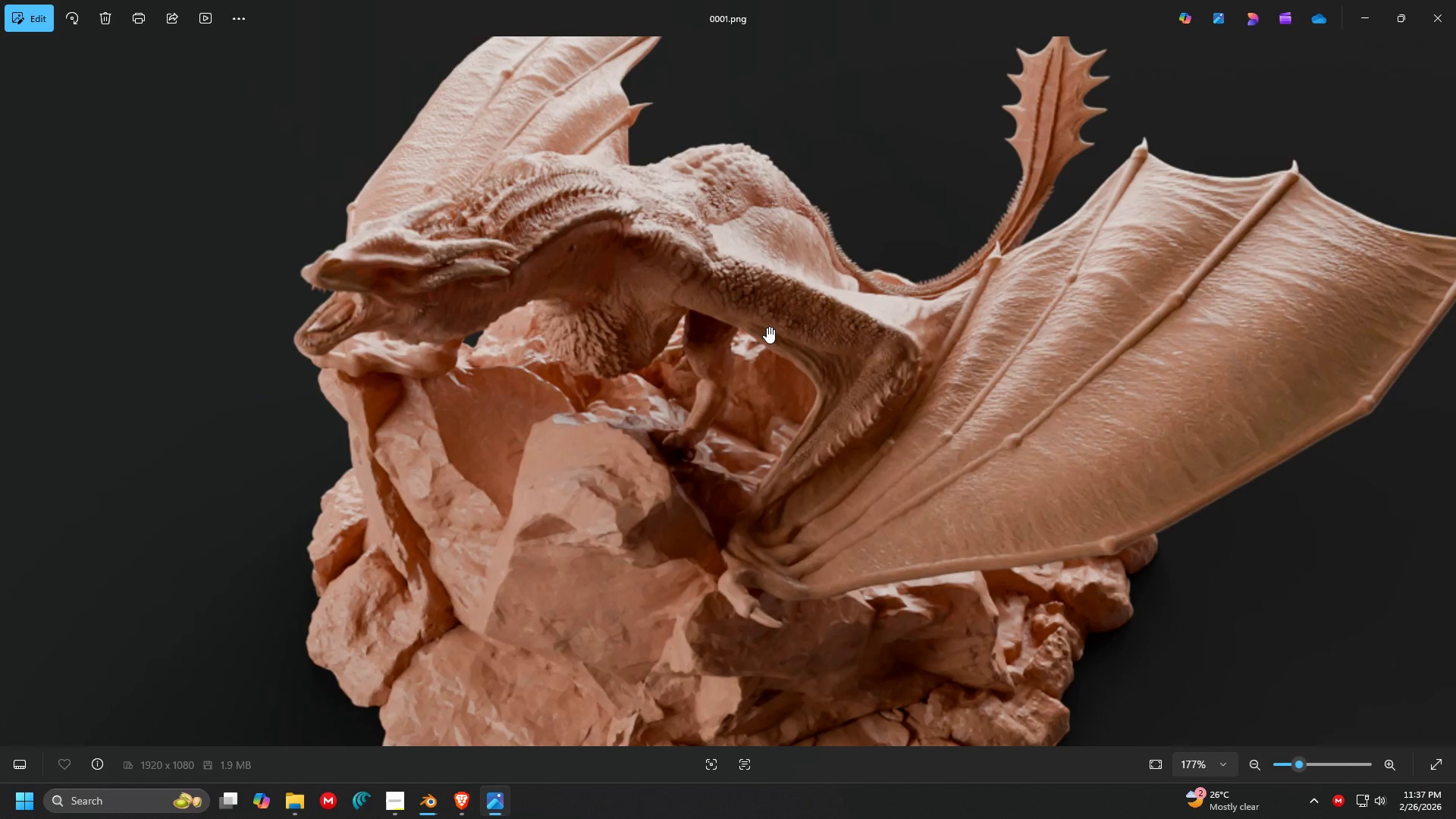 
left_click_drag(start_coordinate=[767, 327], to_coordinate=[757, 293])
 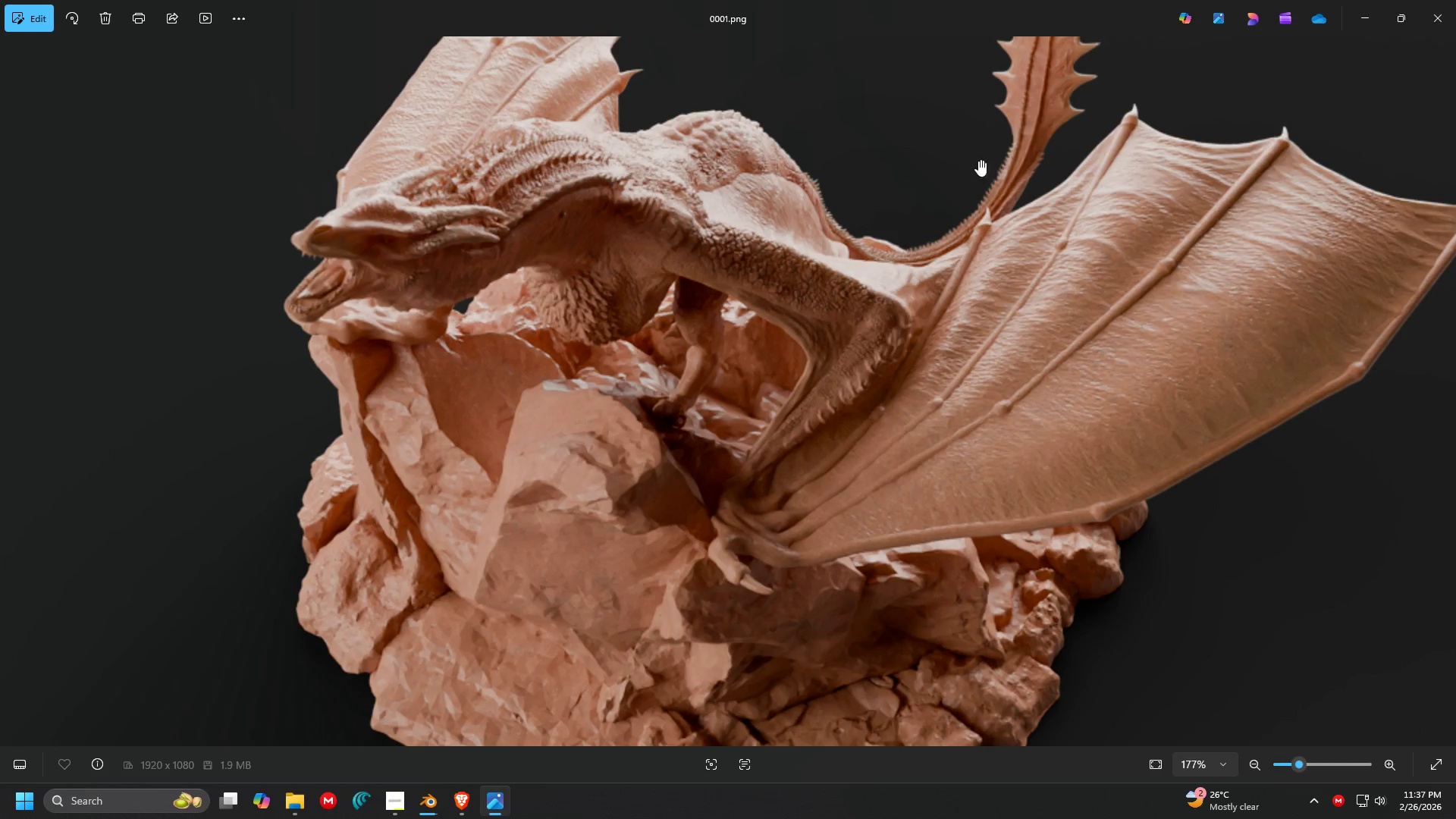 
scroll: coordinate [430, 228], scroll_direction: up, amount: 11.0
 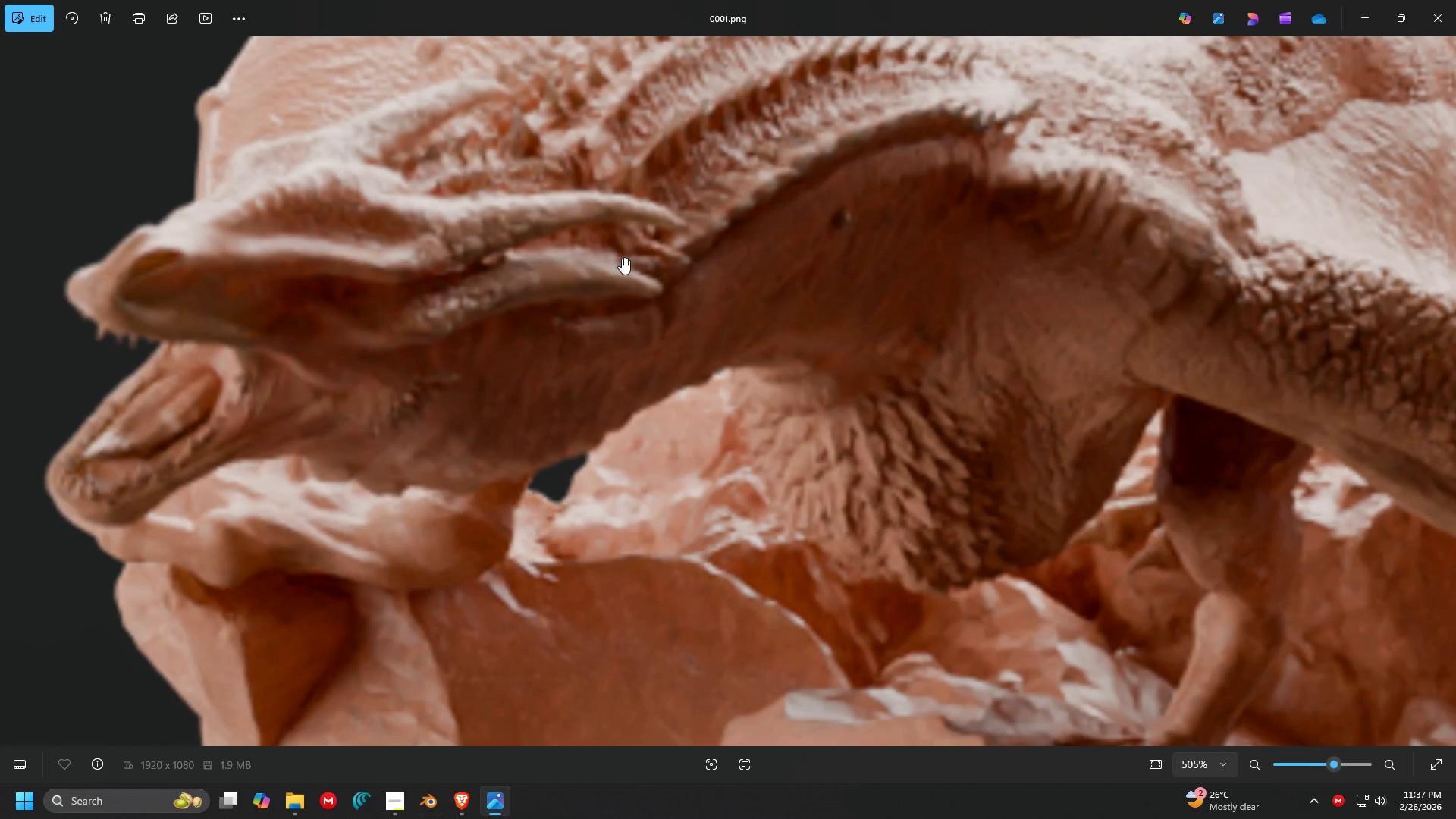 
scroll: coordinate [622, 227], scroll_direction: down, amount: 12.0
 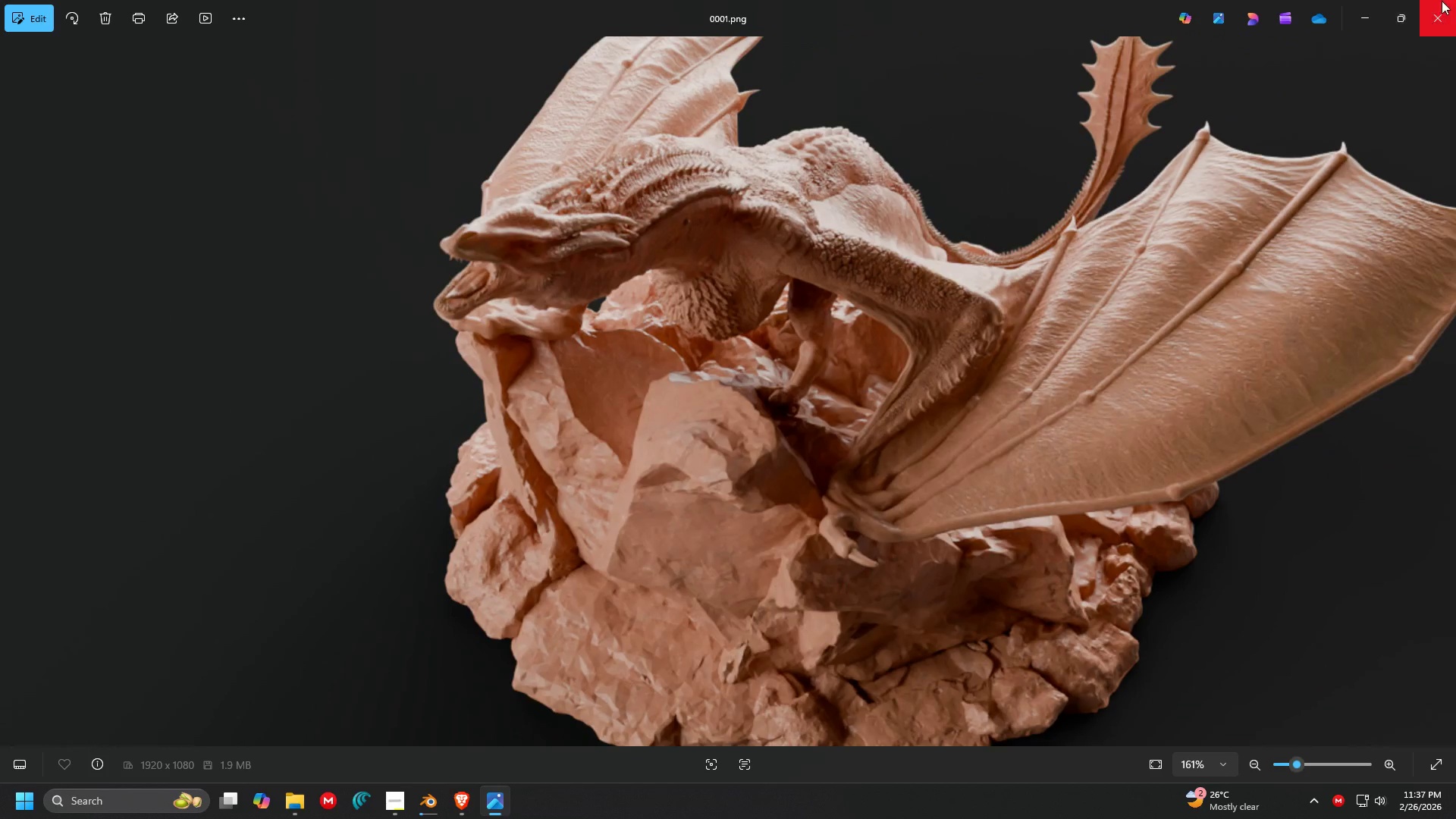 
left_click([1448, 8])
 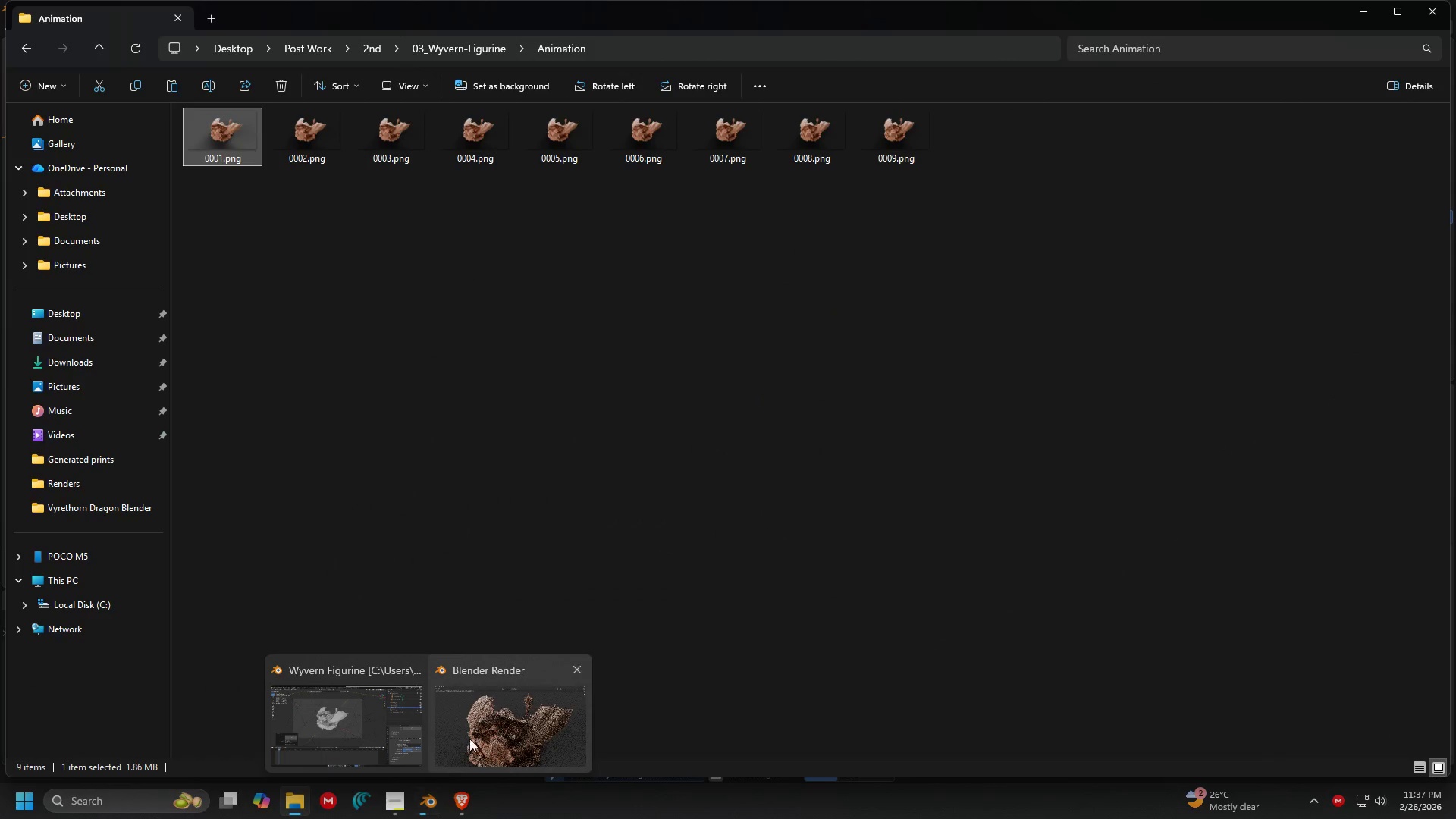 
left_click([490, 723])
 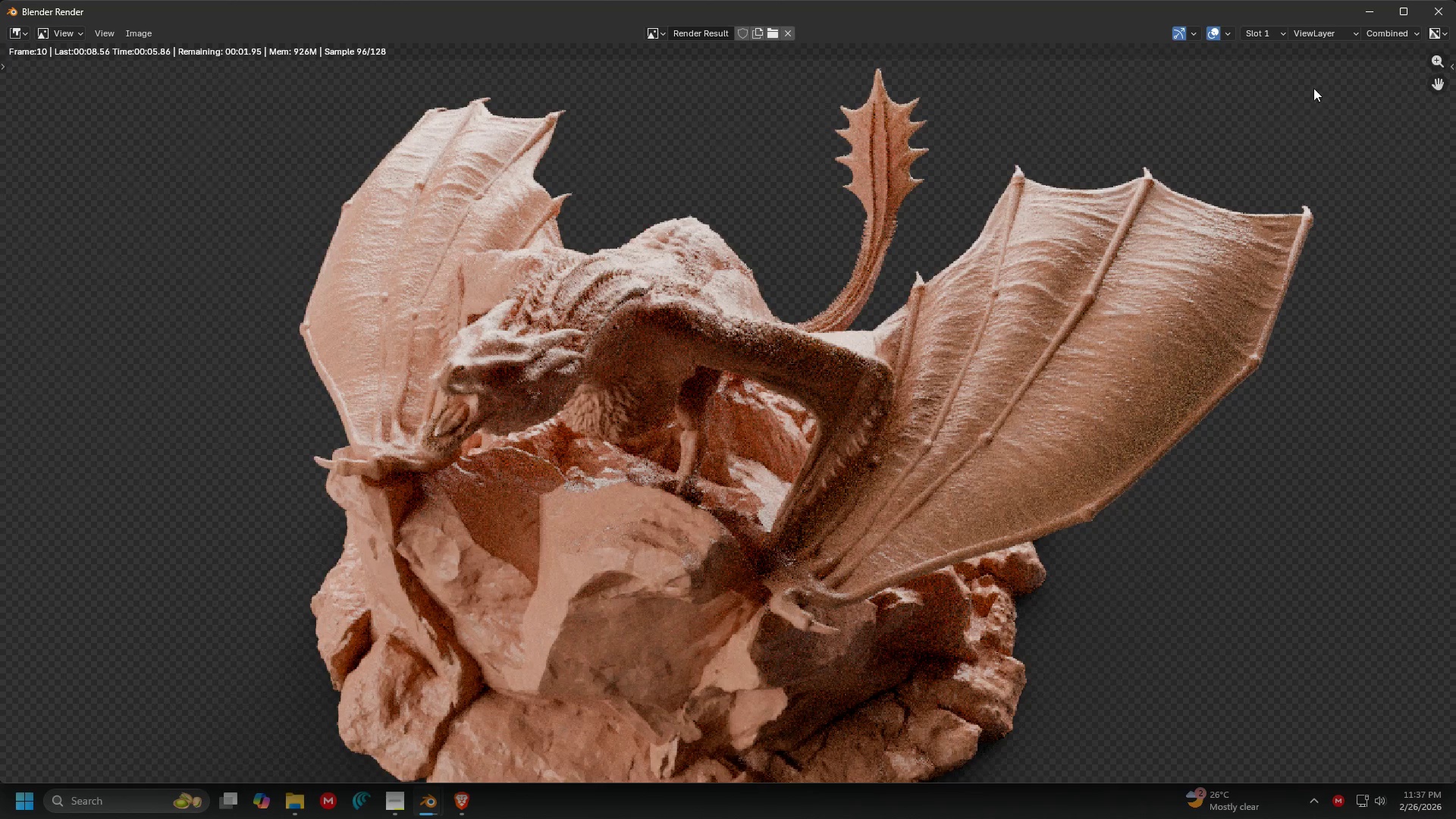 
left_click([1436, 15])
 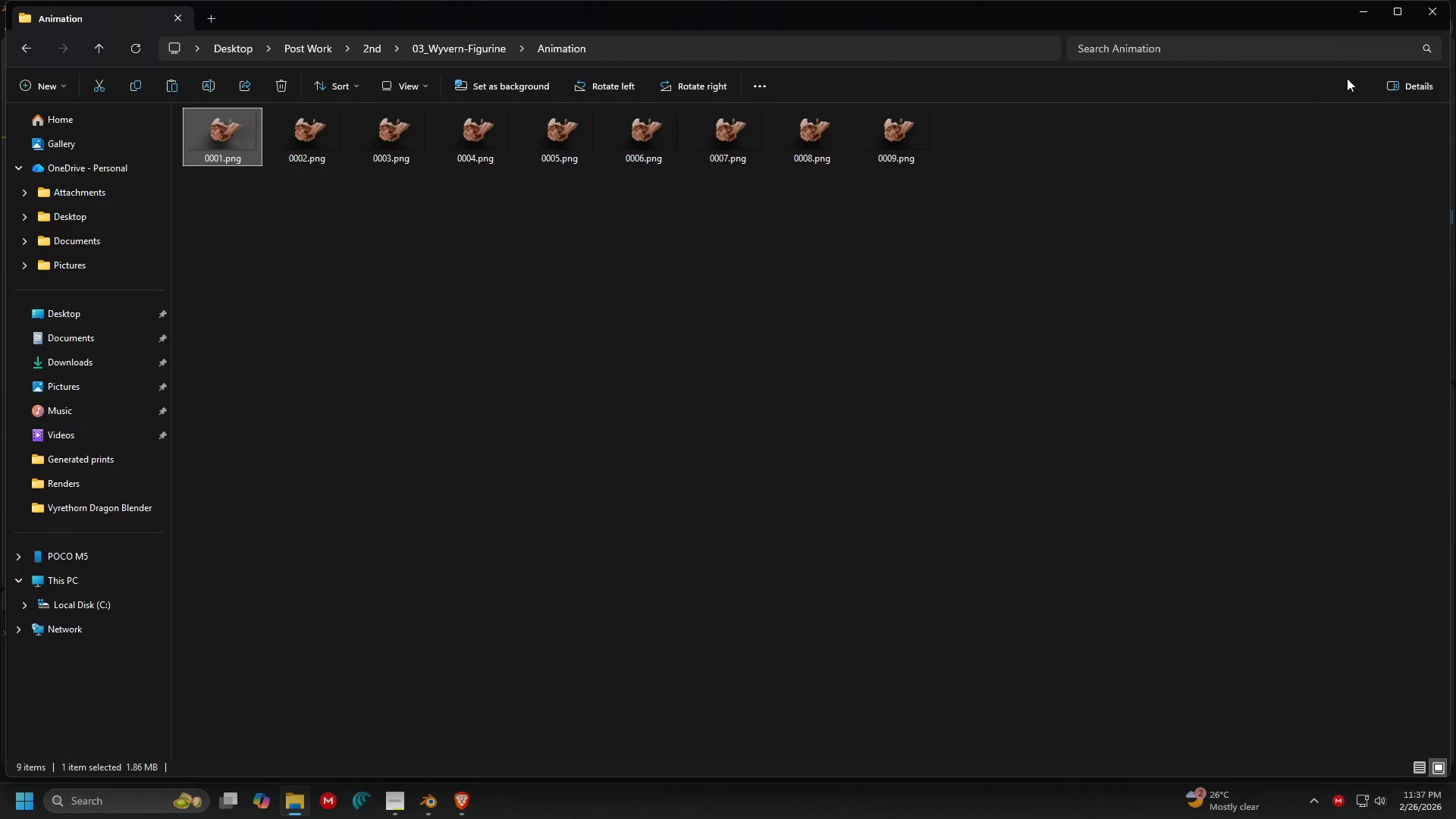 
left_click([1367, 18])
 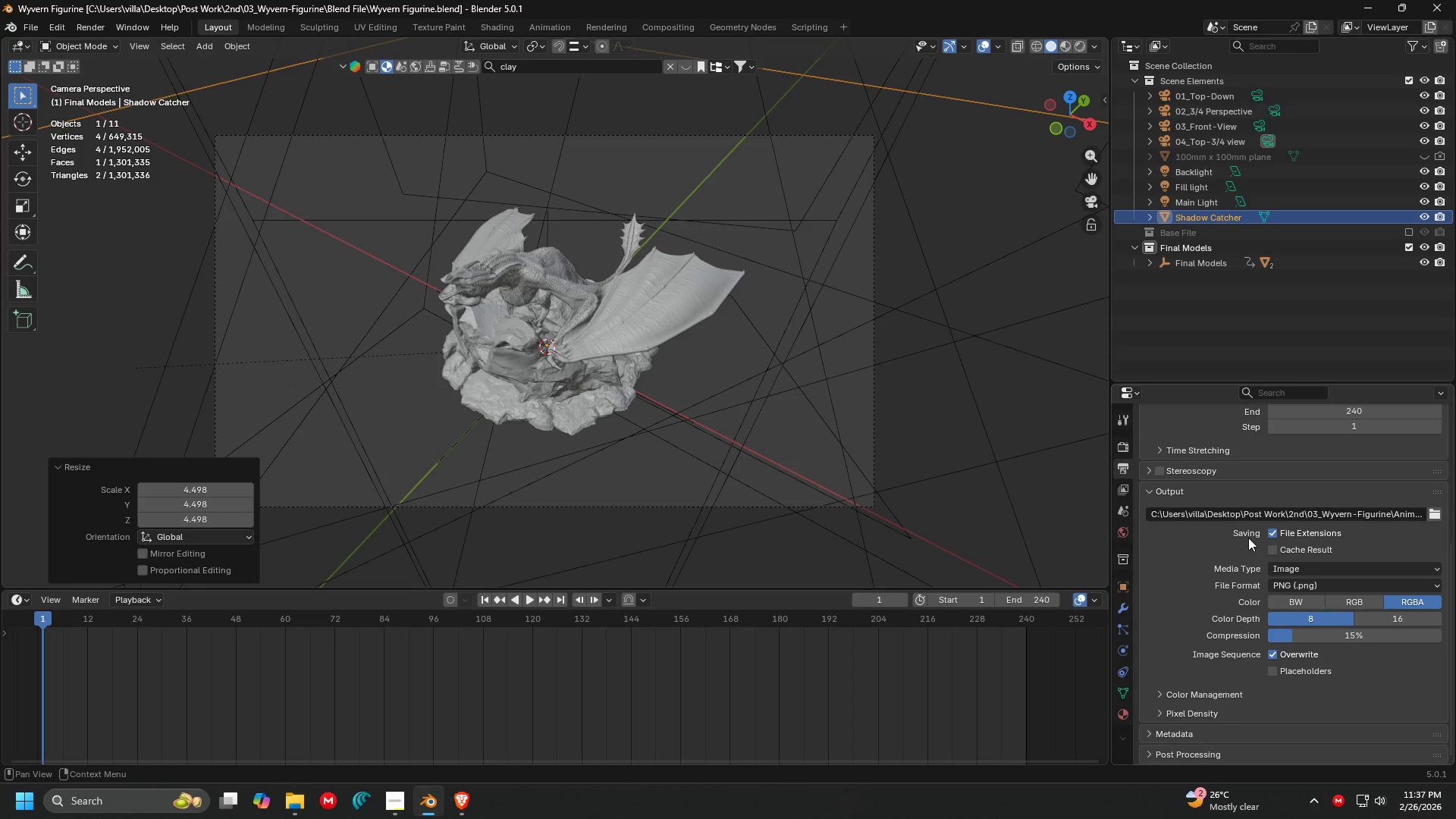 
scroll: coordinate [1254, 625], scroll_direction: down, amount: 5.0
 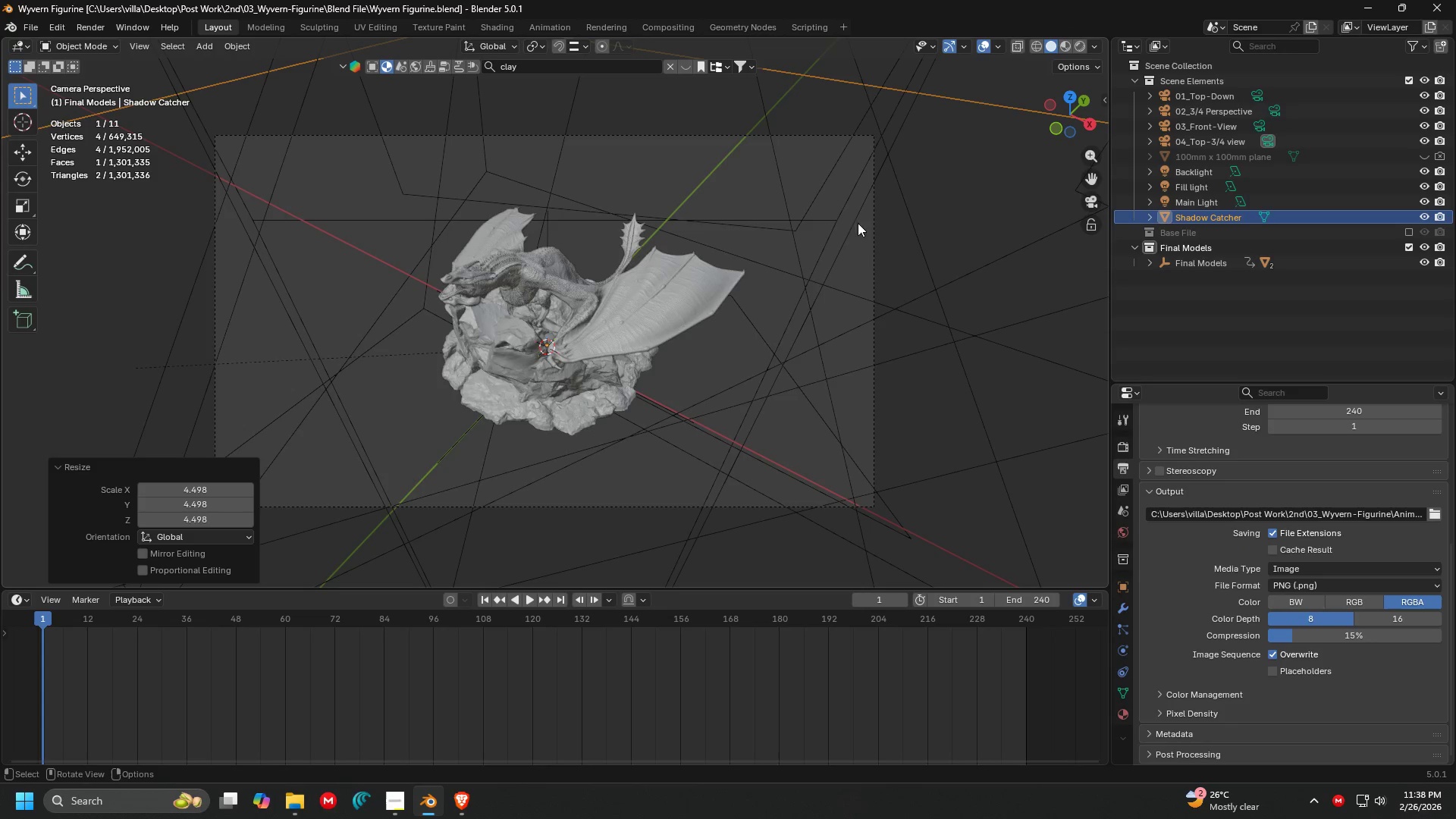 
left_click([870, 214])
 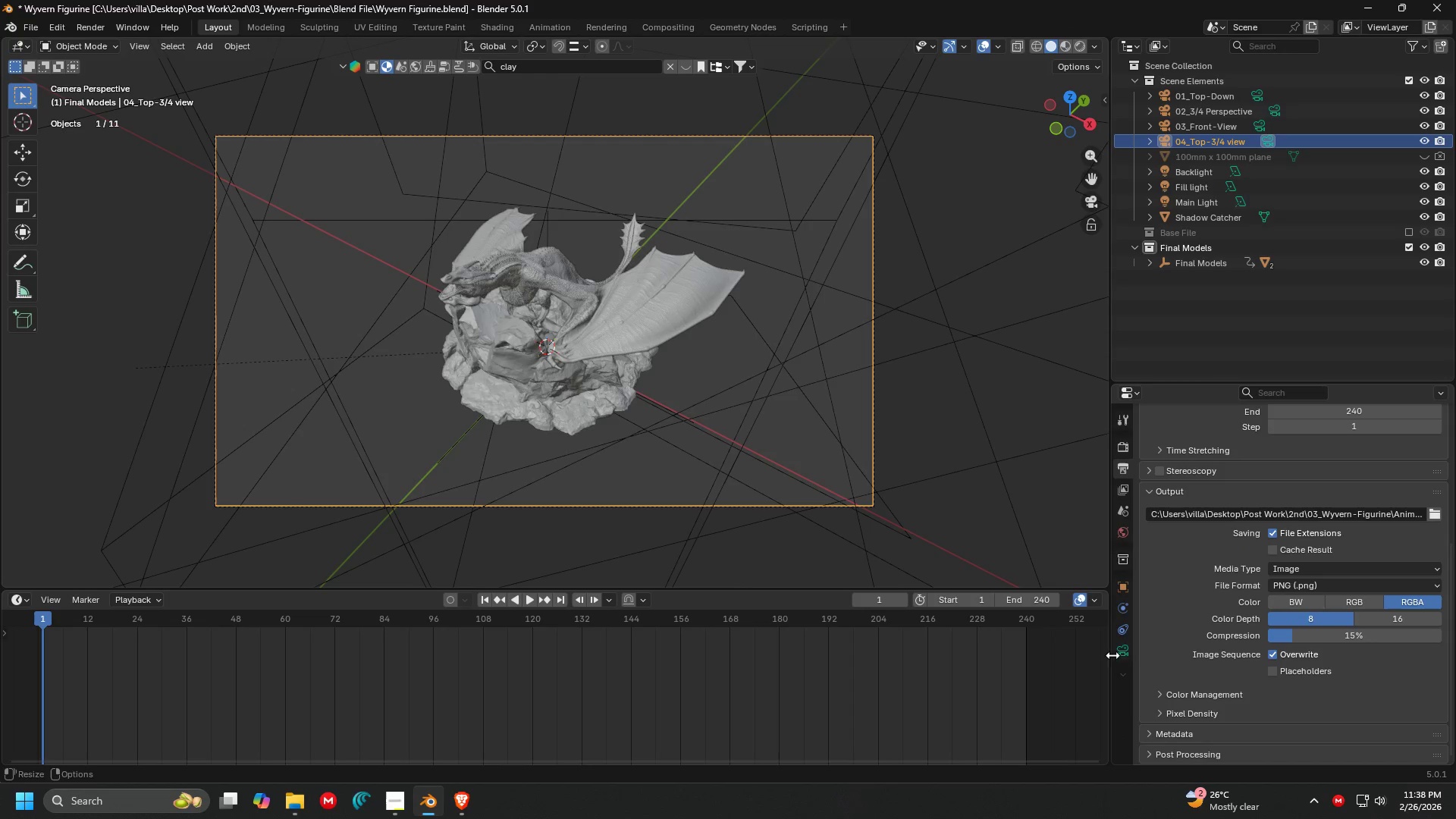 
left_click([1125, 654])
 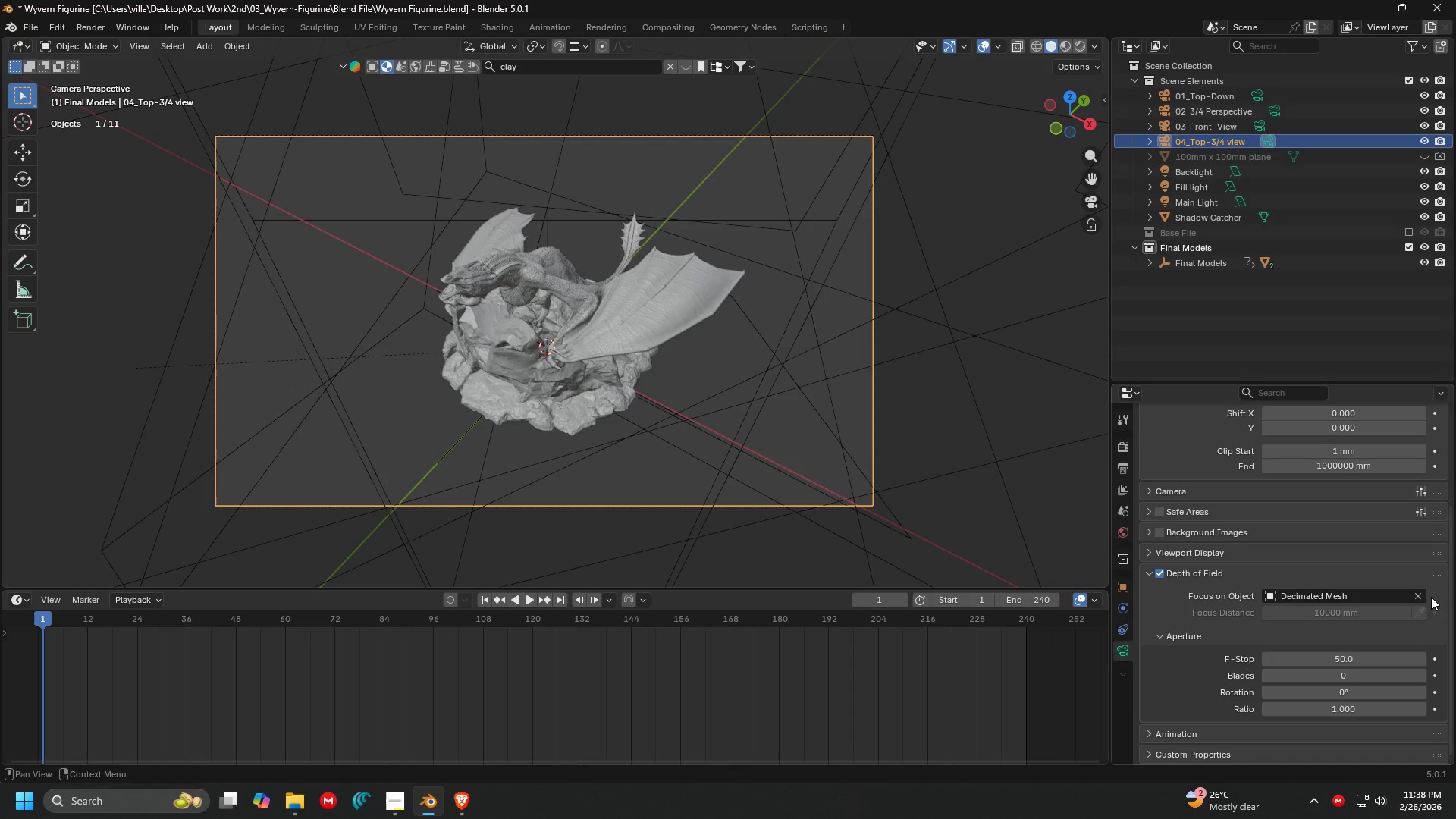 
left_click([1420, 593])
 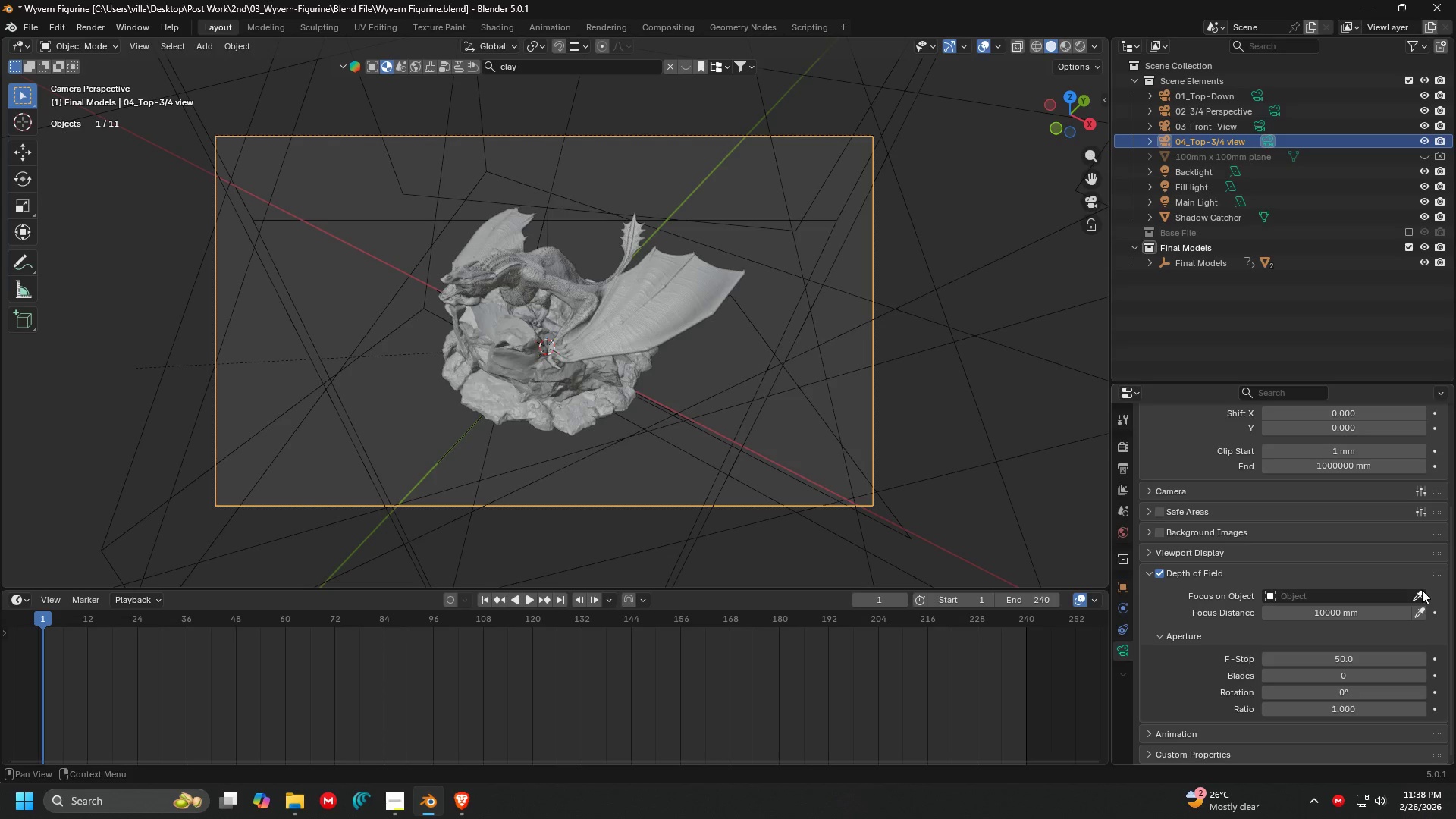 
left_click([1422, 590])
 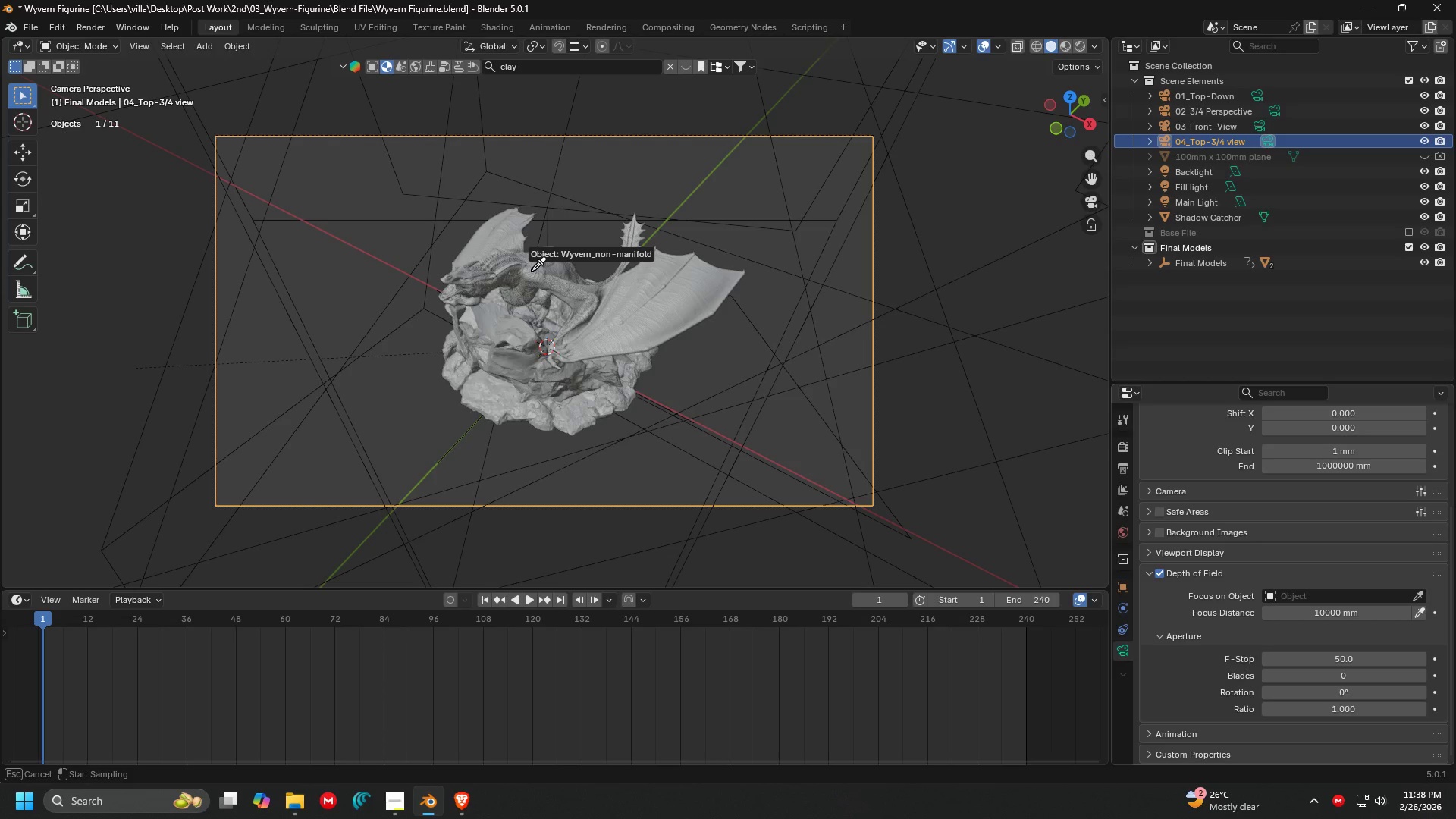 
wait(5.42)
 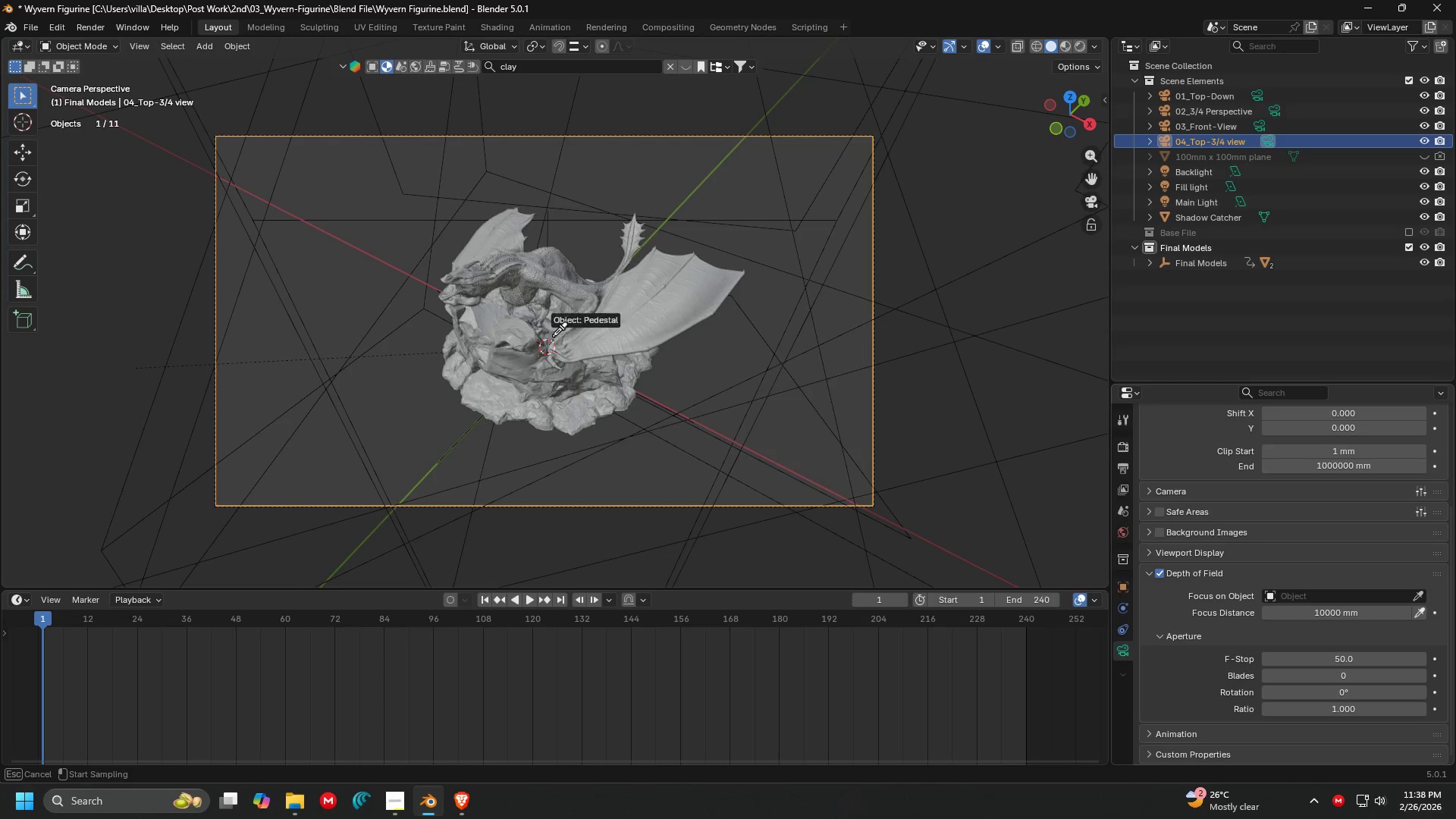 
left_click([471, 280])
 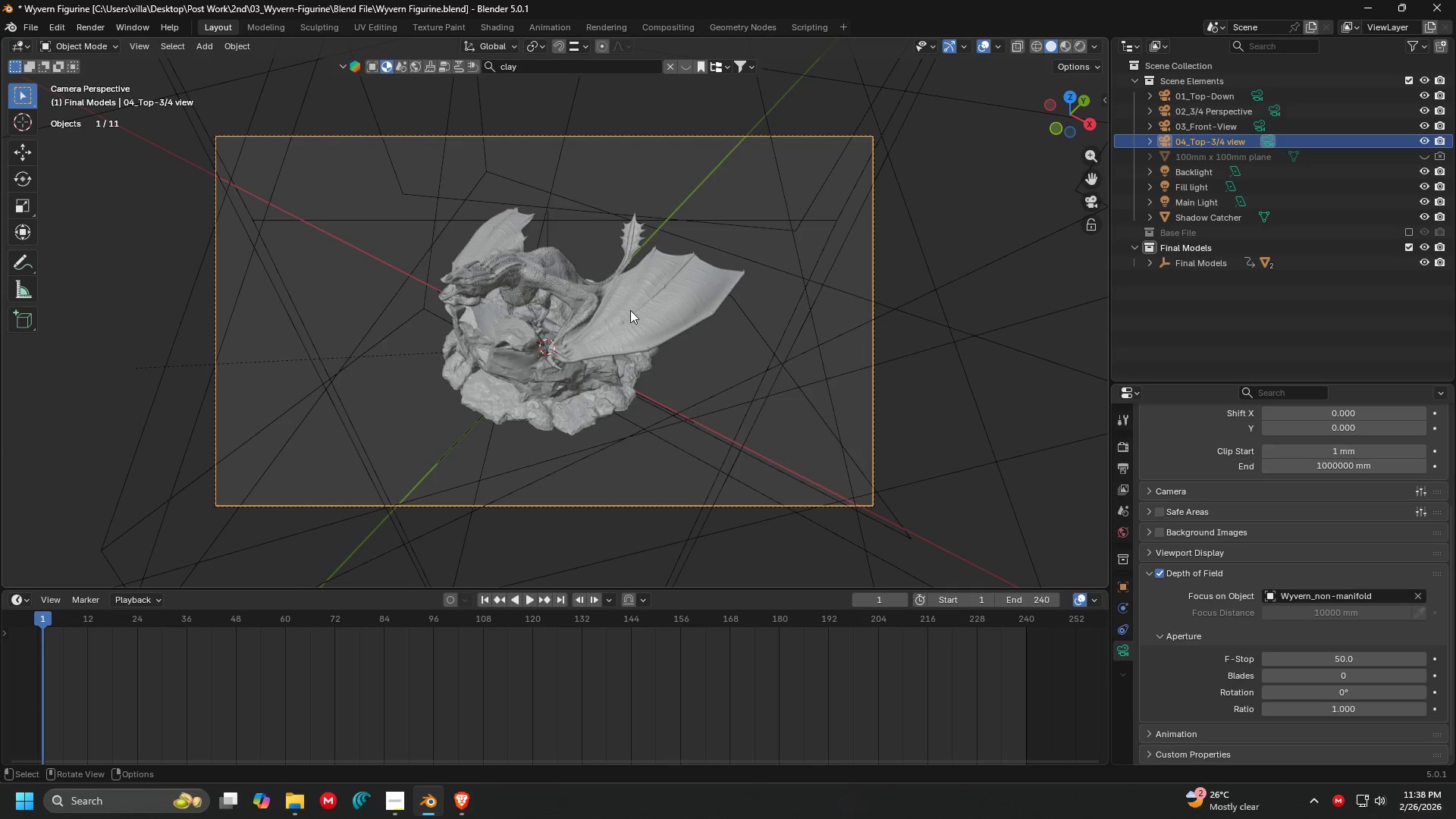 
scroll: coordinate [516, 269], scroll_direction: up, amount: 4.0
 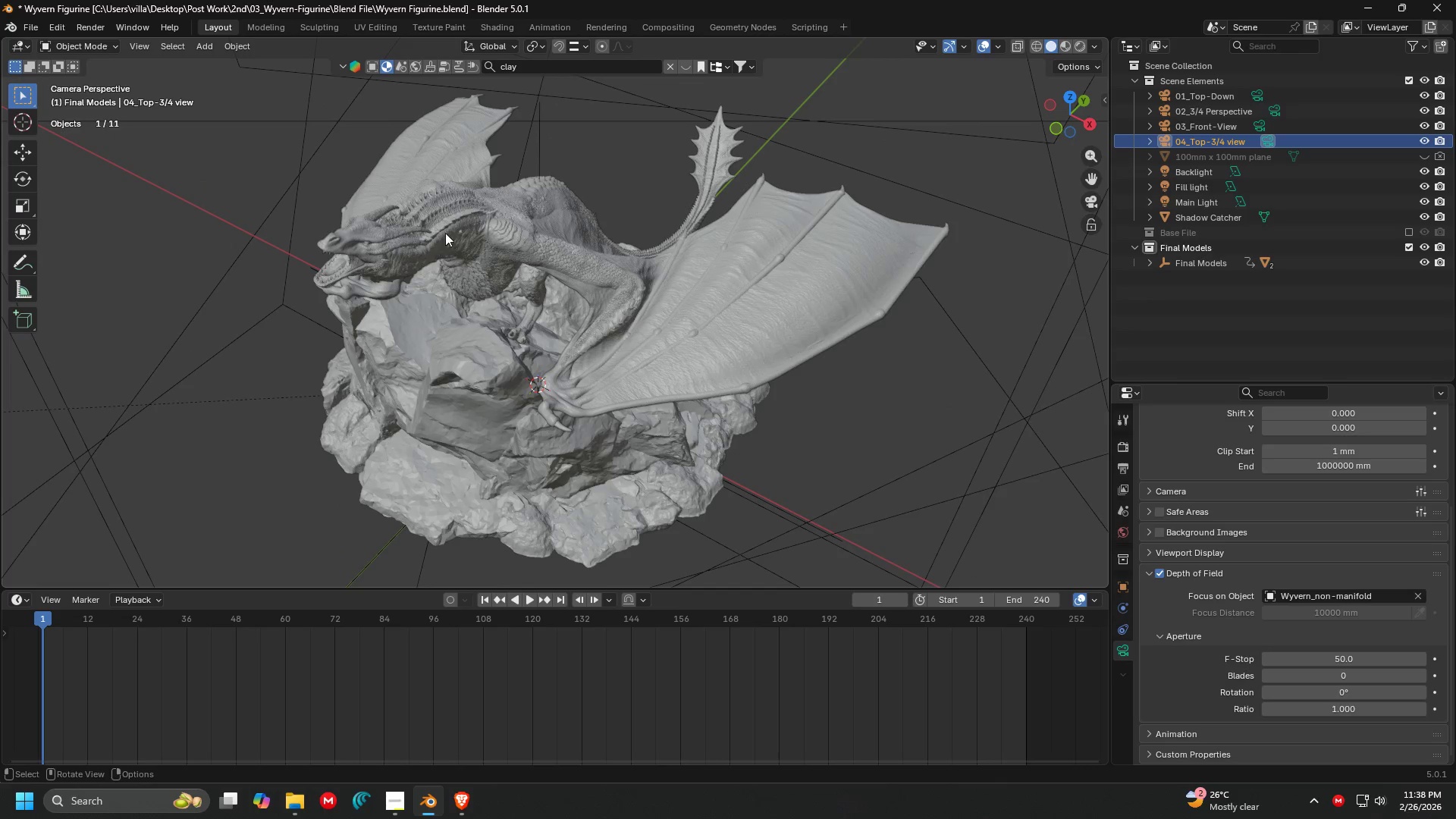 
left_click([450, 228])
 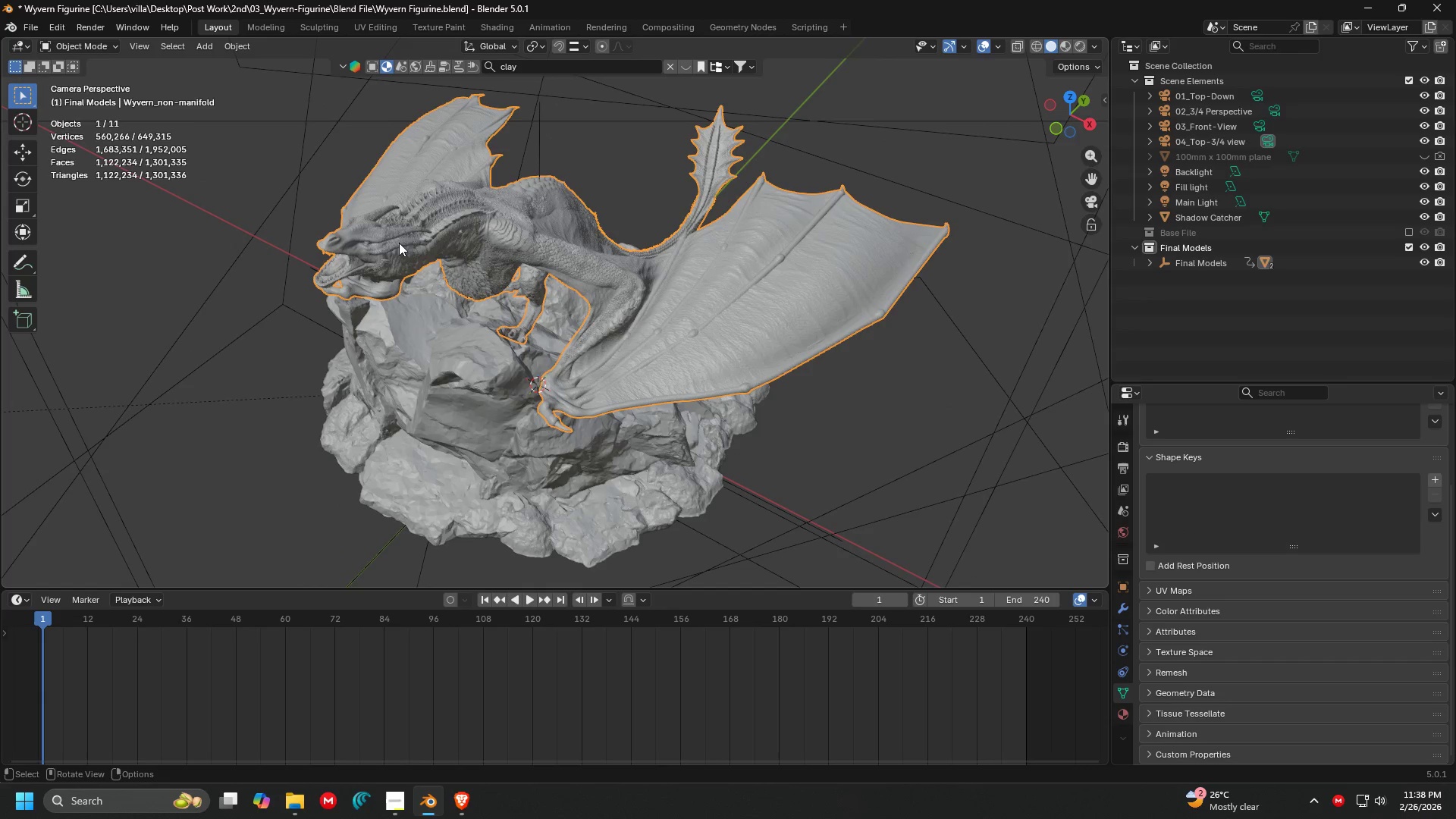 
key(Tab)
 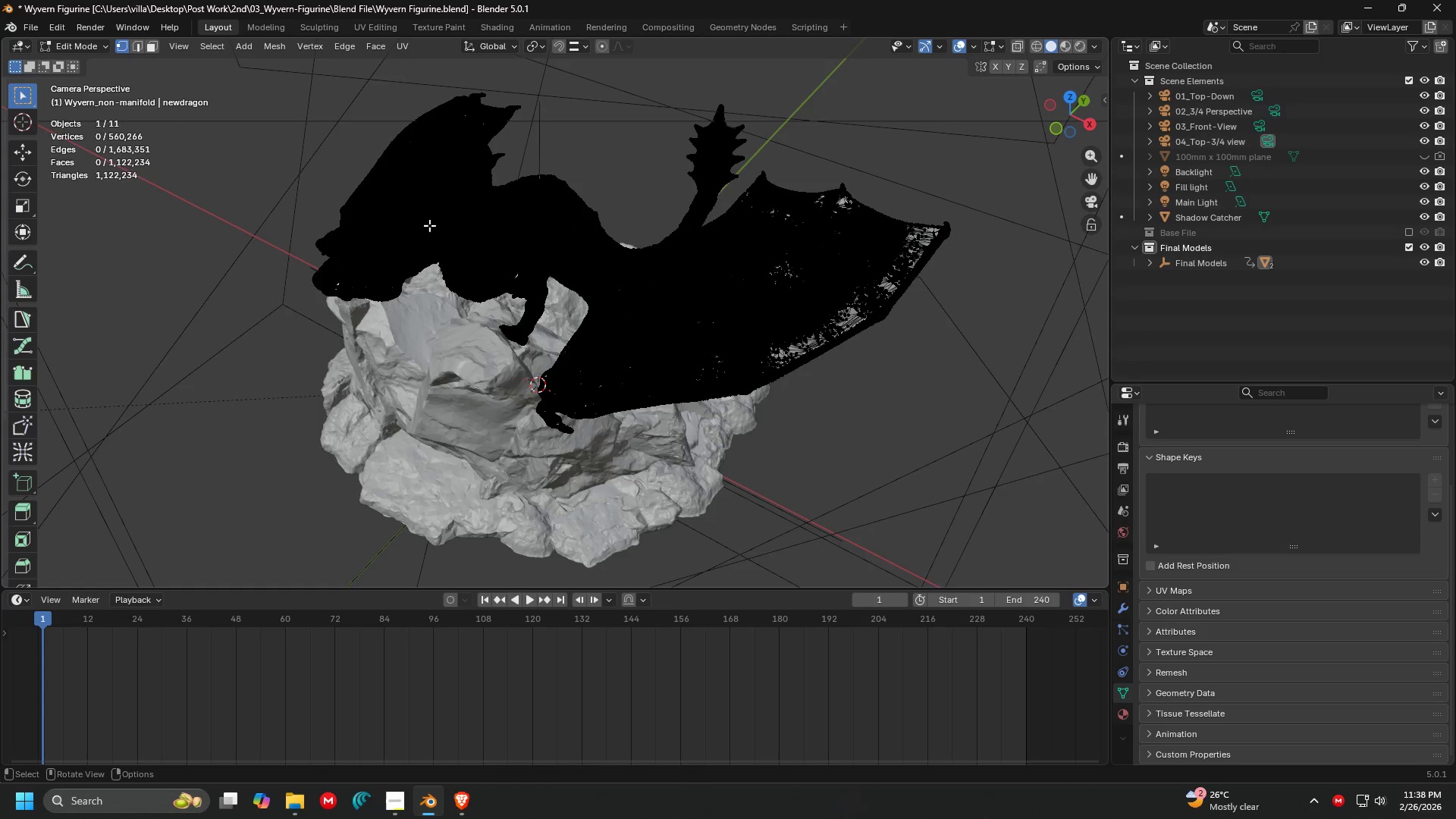 
double_click([428, 242])
 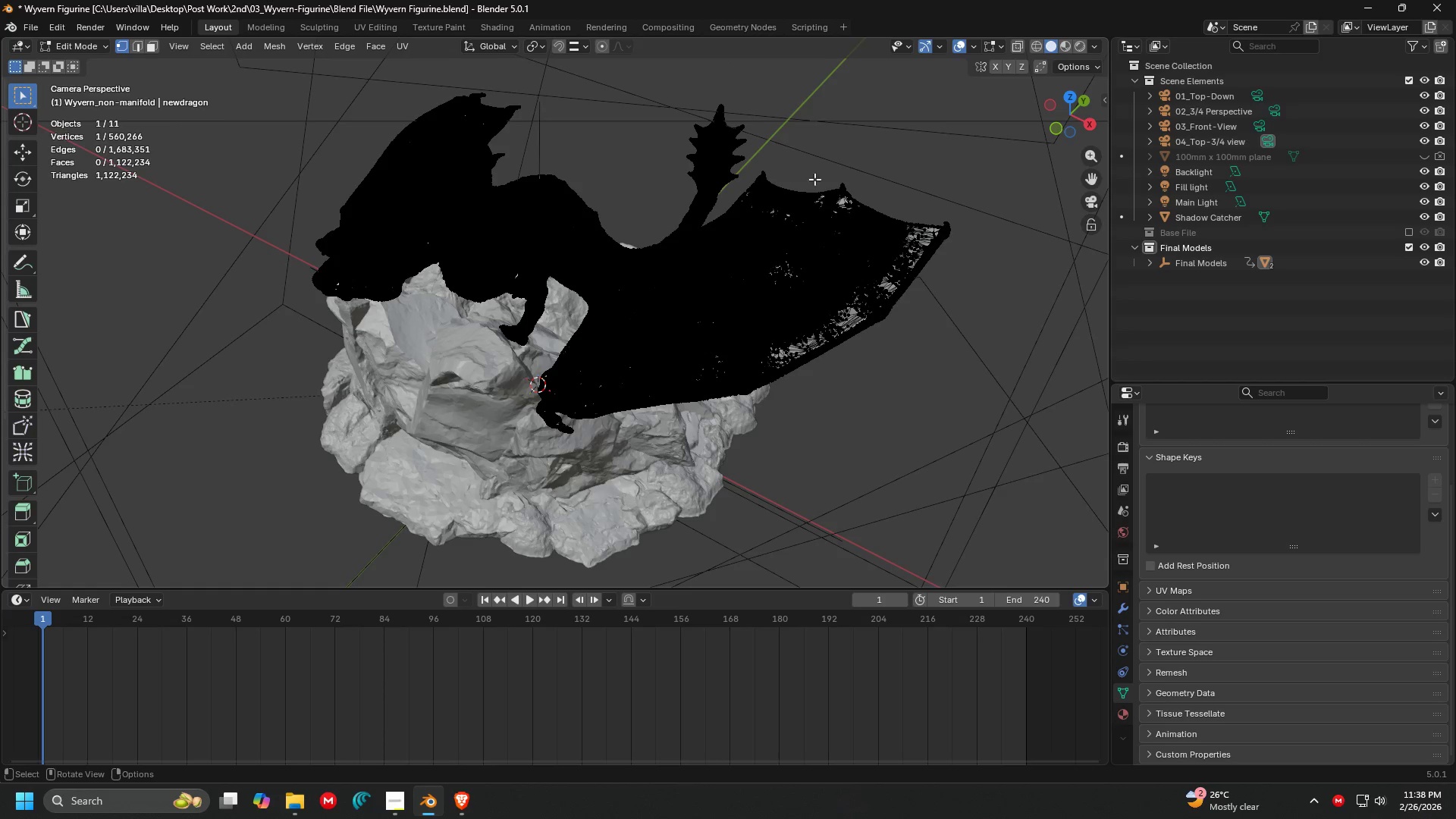 
key(Shift+S)
 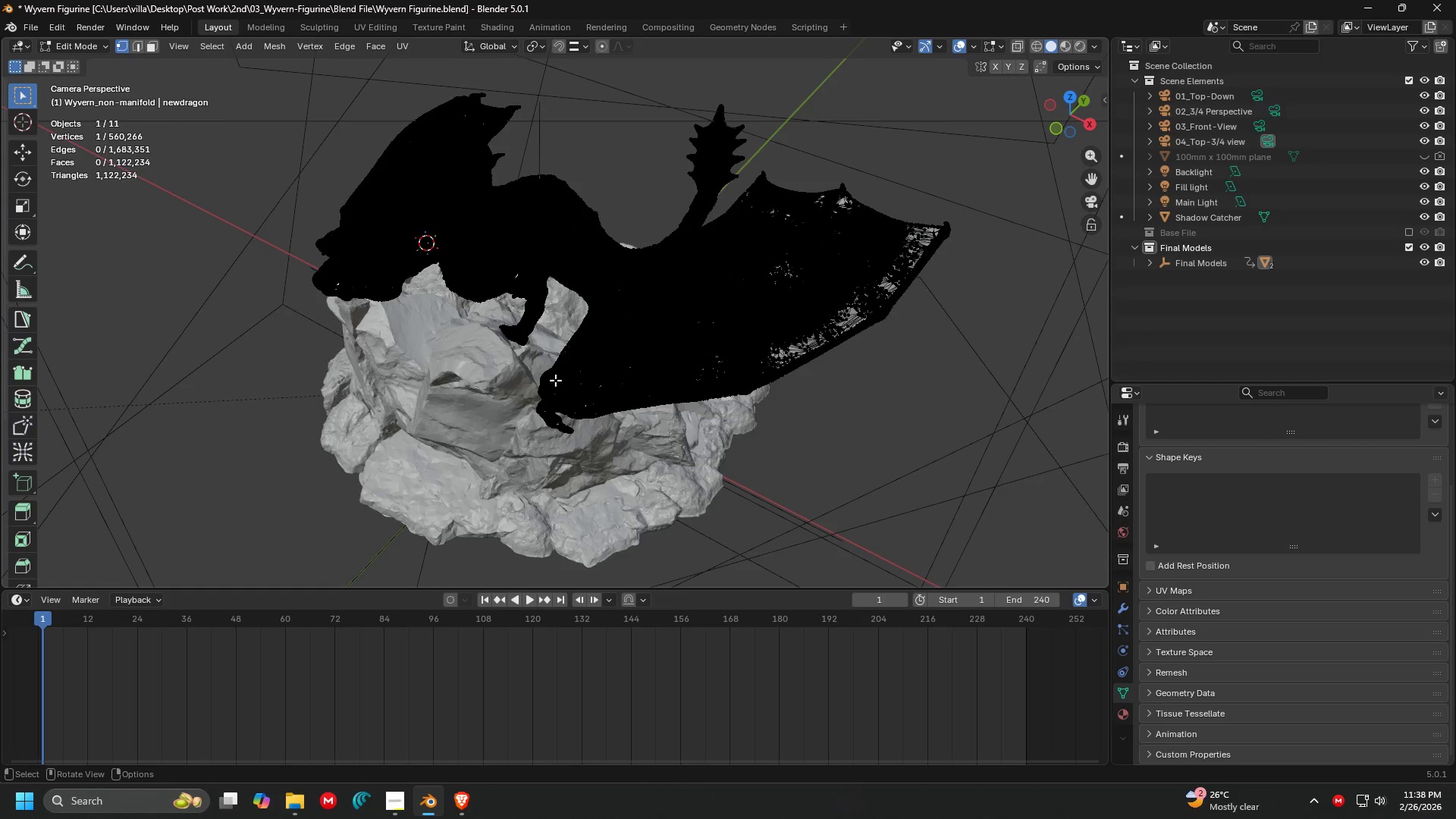 
key(Tab)
 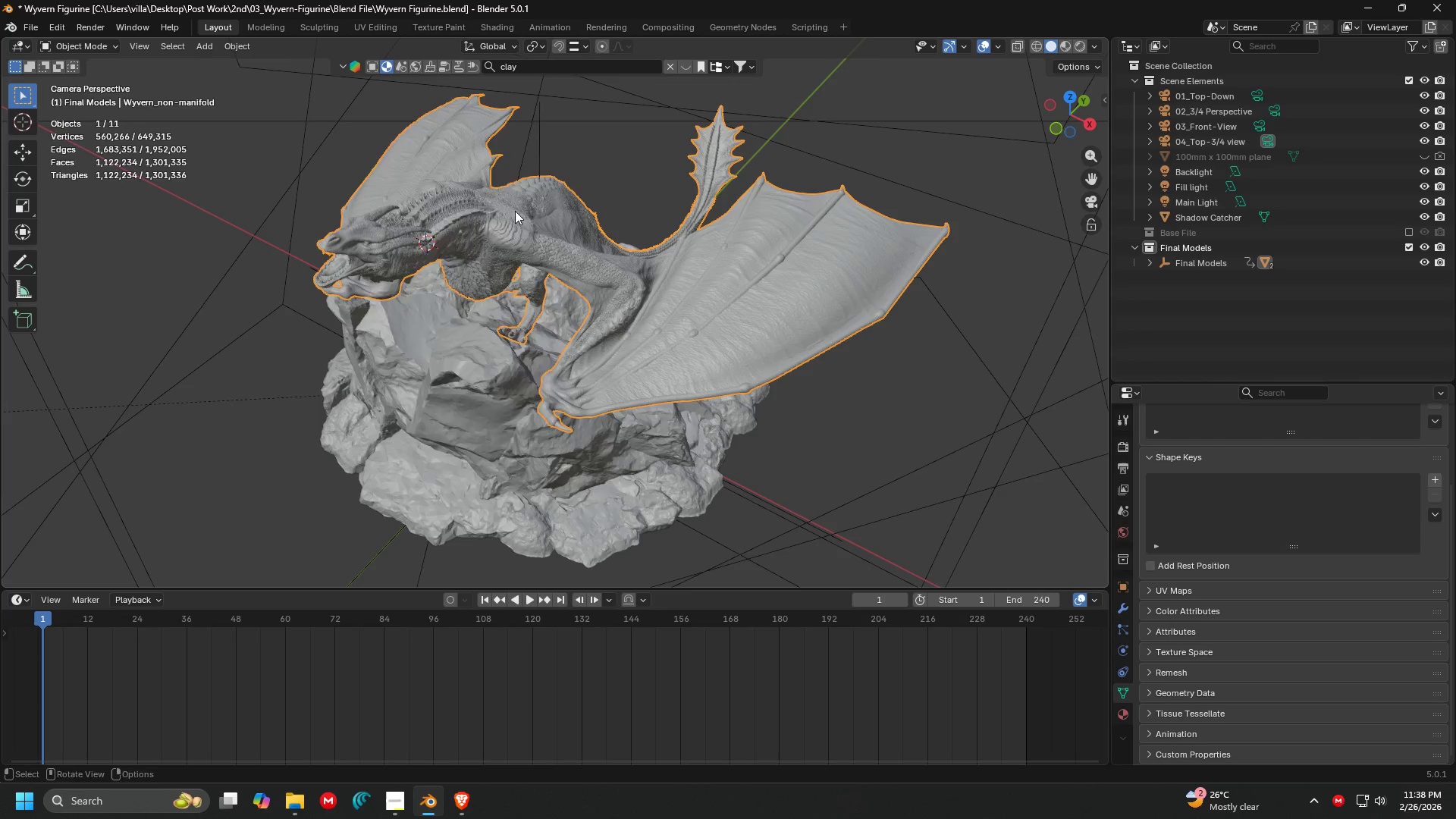 
right_click([515, 211])
 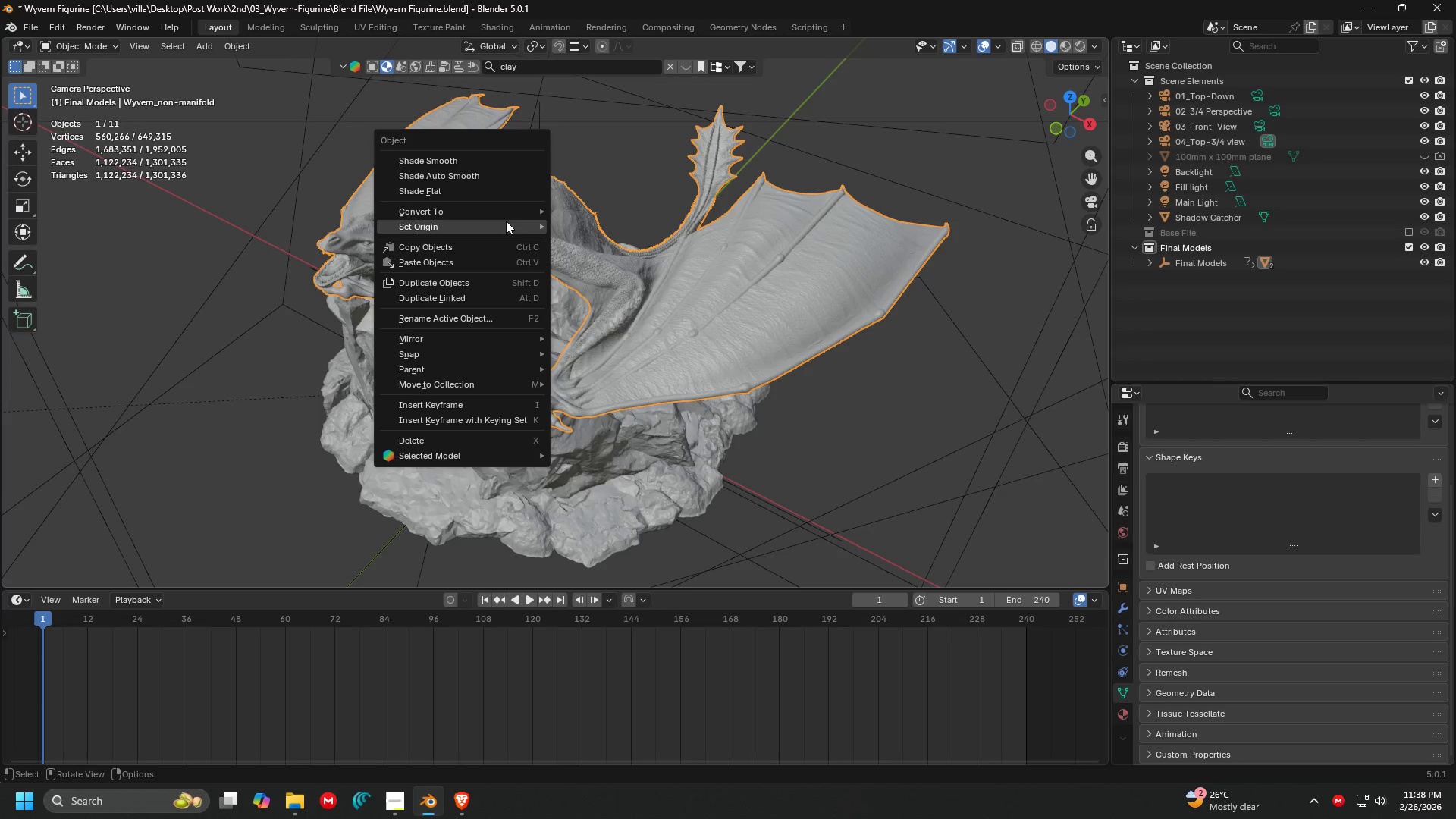 
left_click([504, 221])
 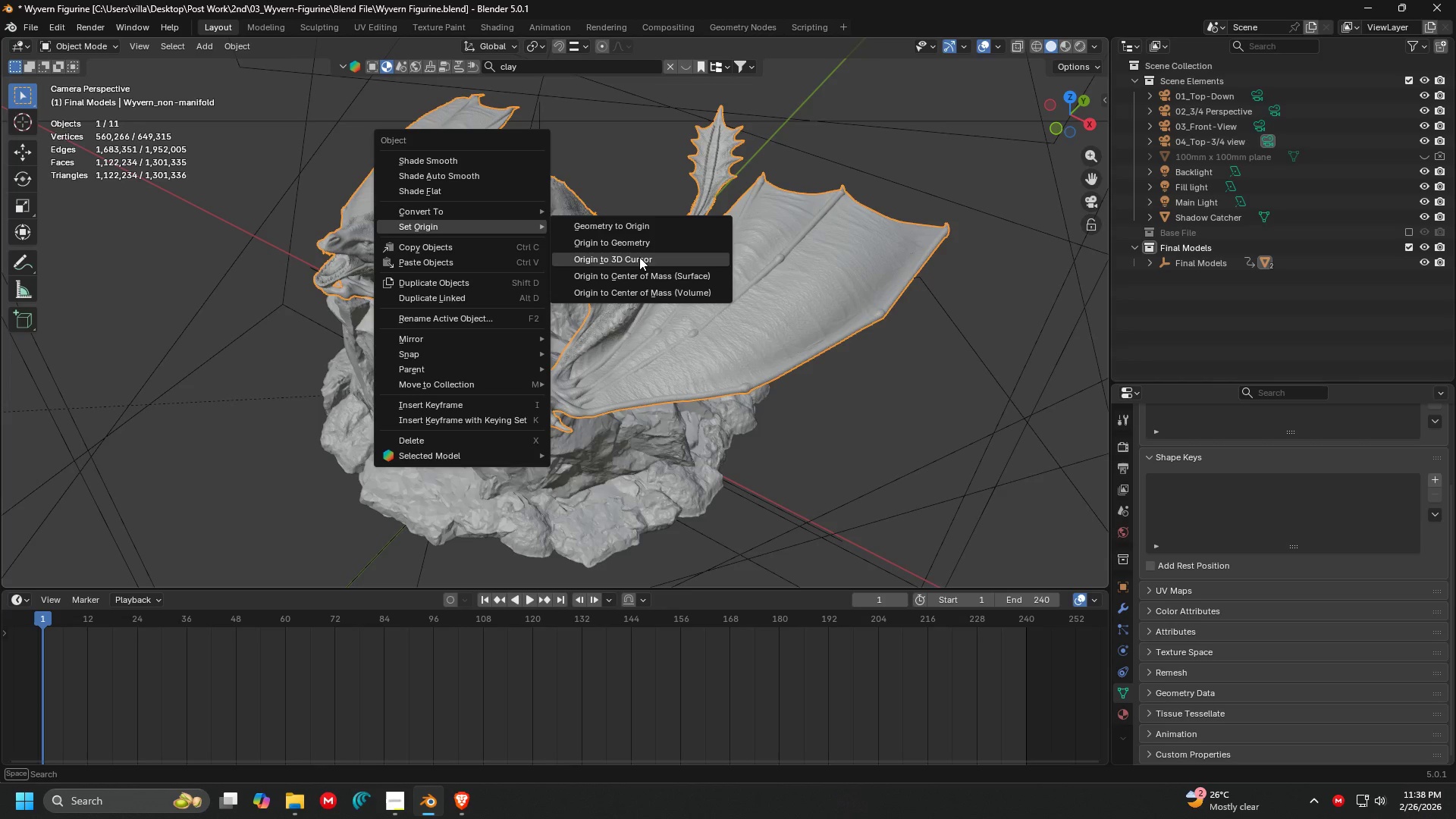 
left_click([639, 257])
 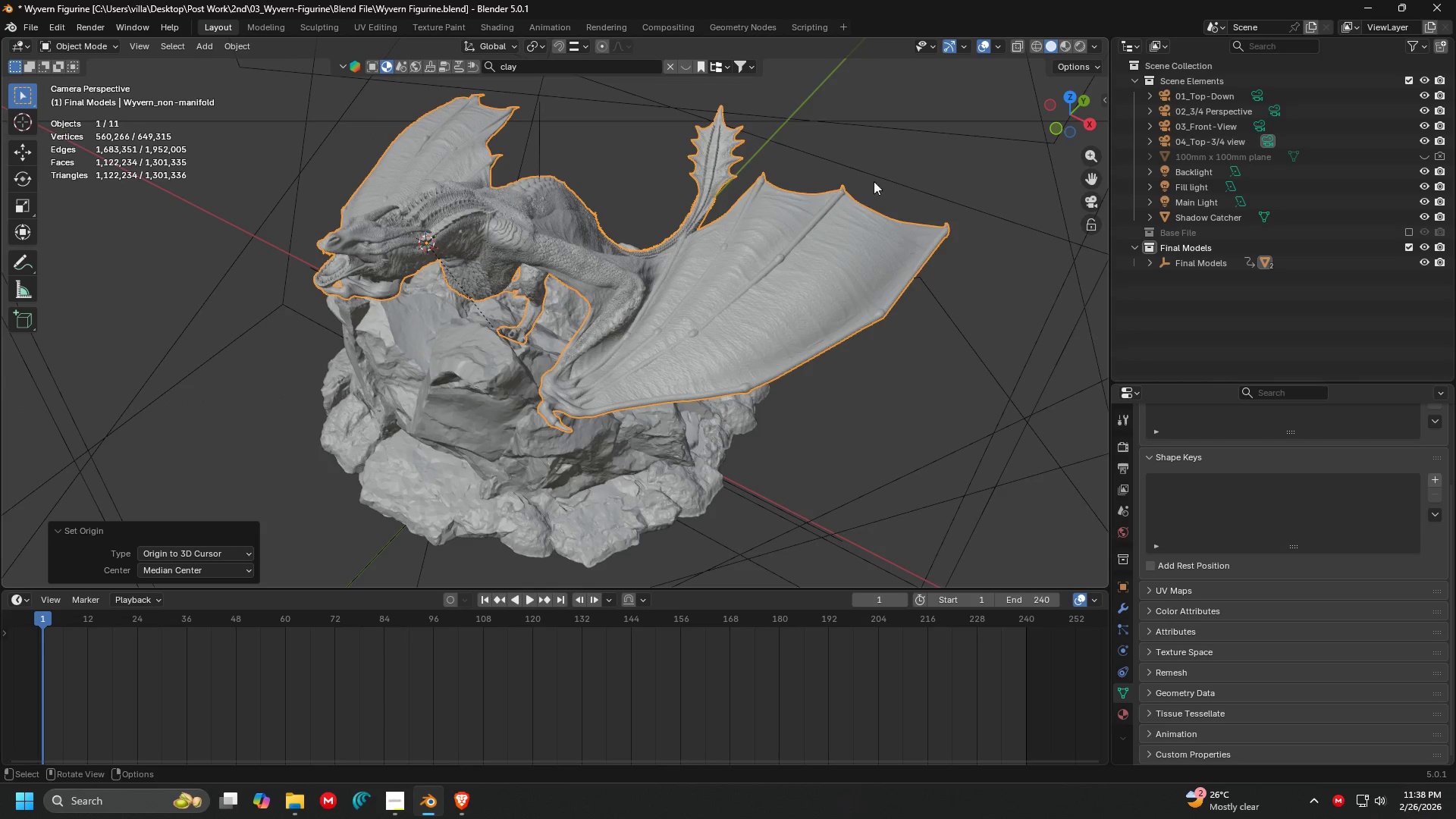 
left_click([880, 170])
 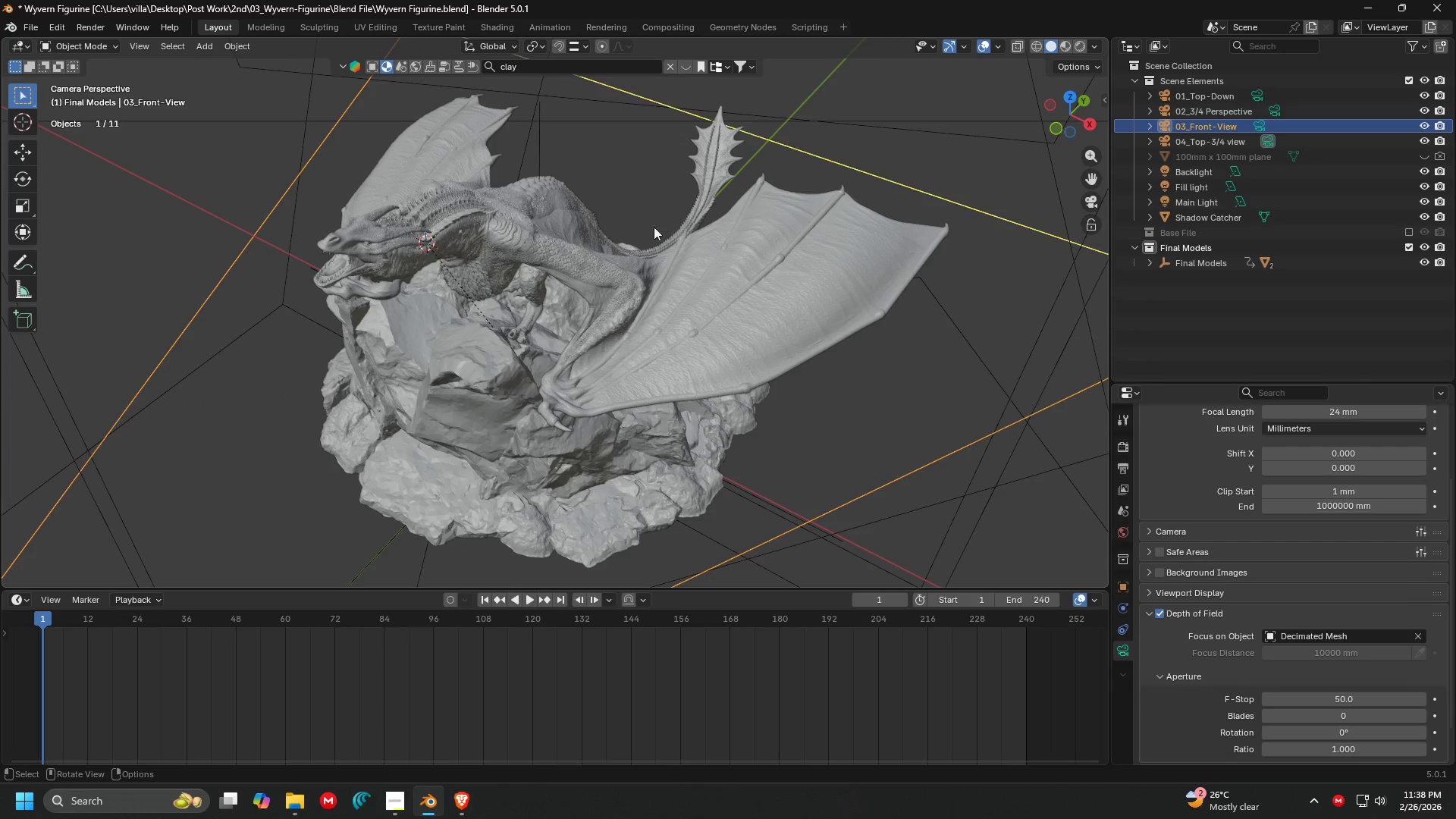 
key(Shift+ShiftLeft)
 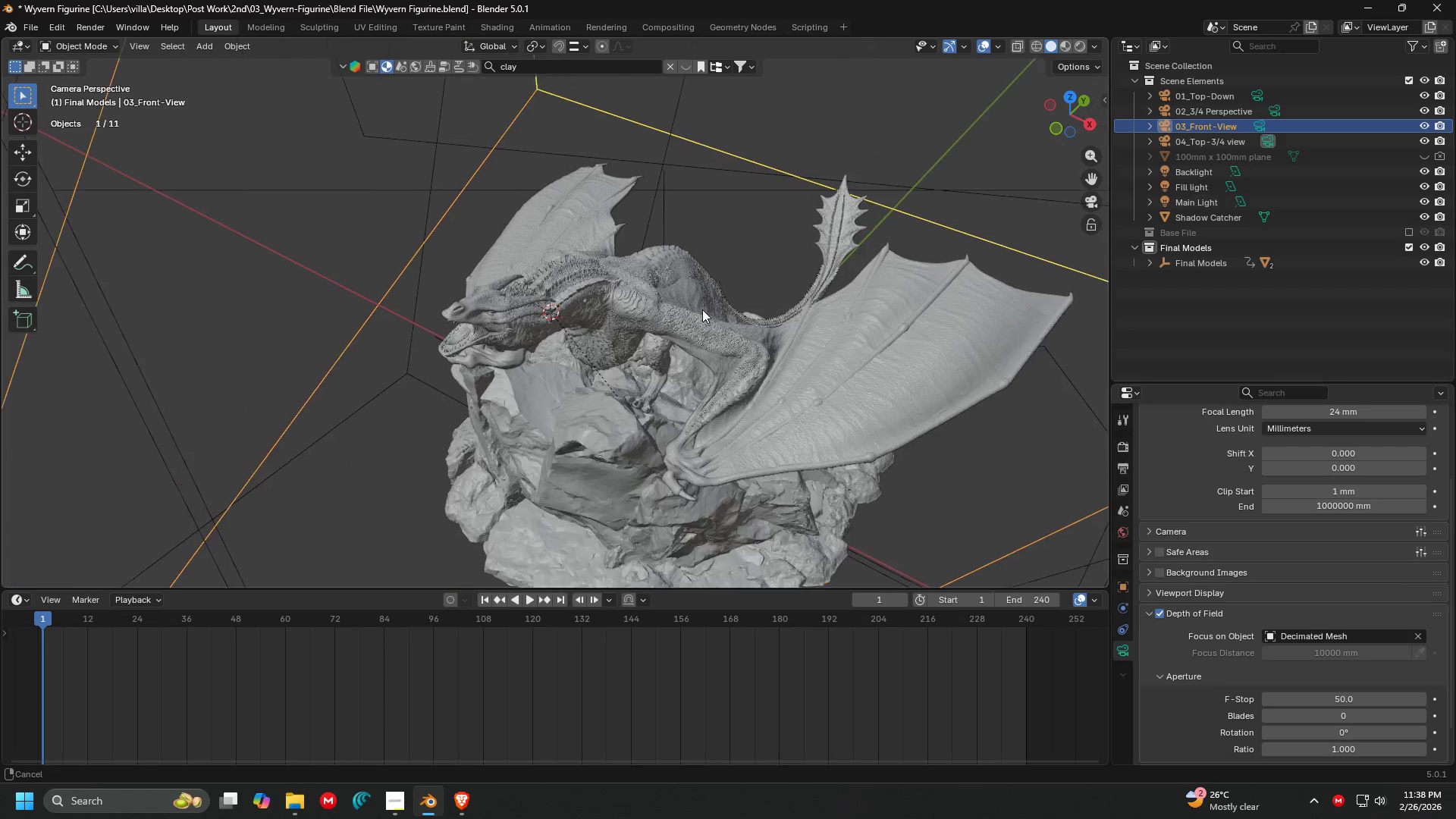 
key(Z)
 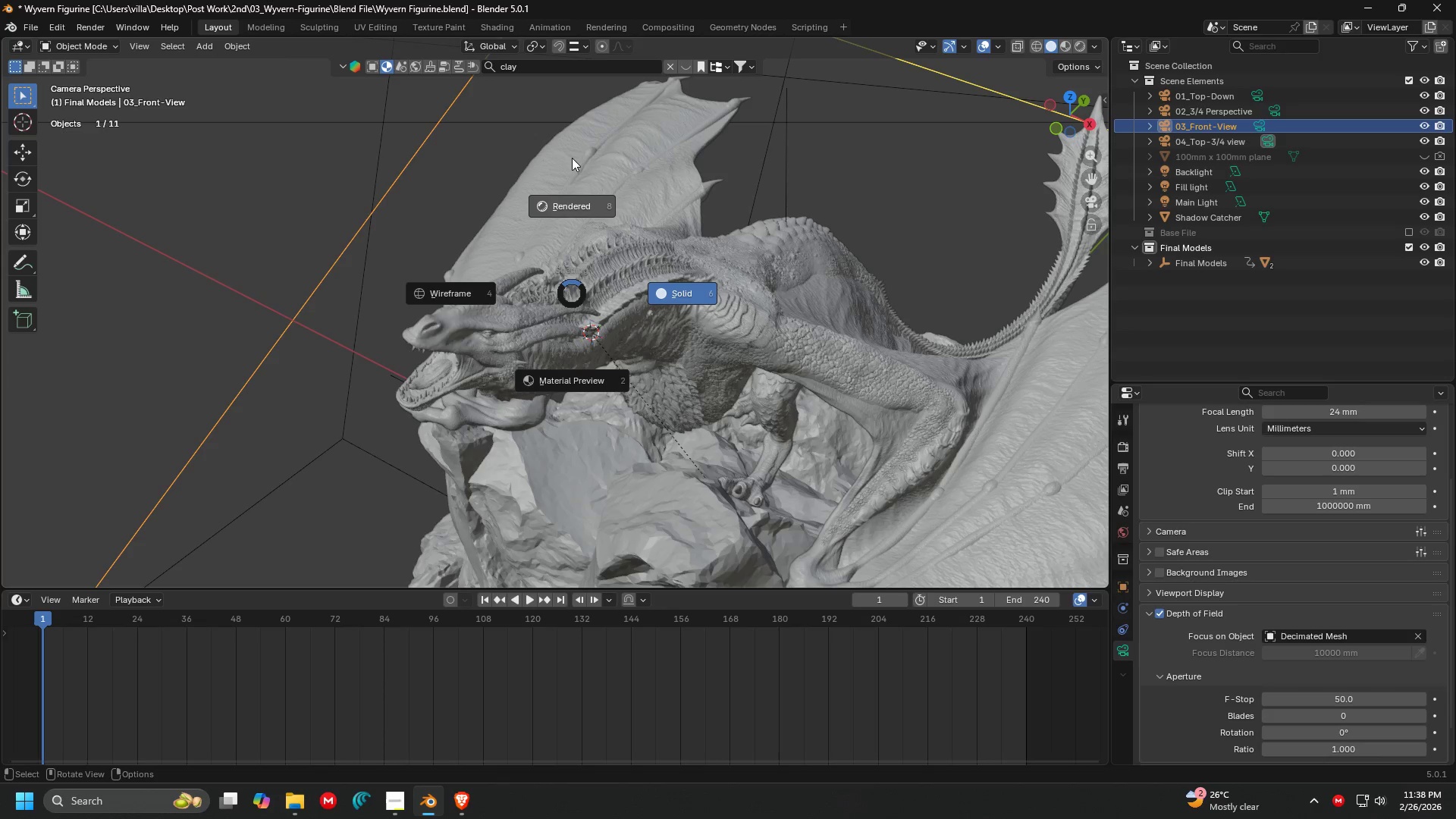 
scroll: coordinate [721, 318], scroll_direction: up, amount: 4.0
 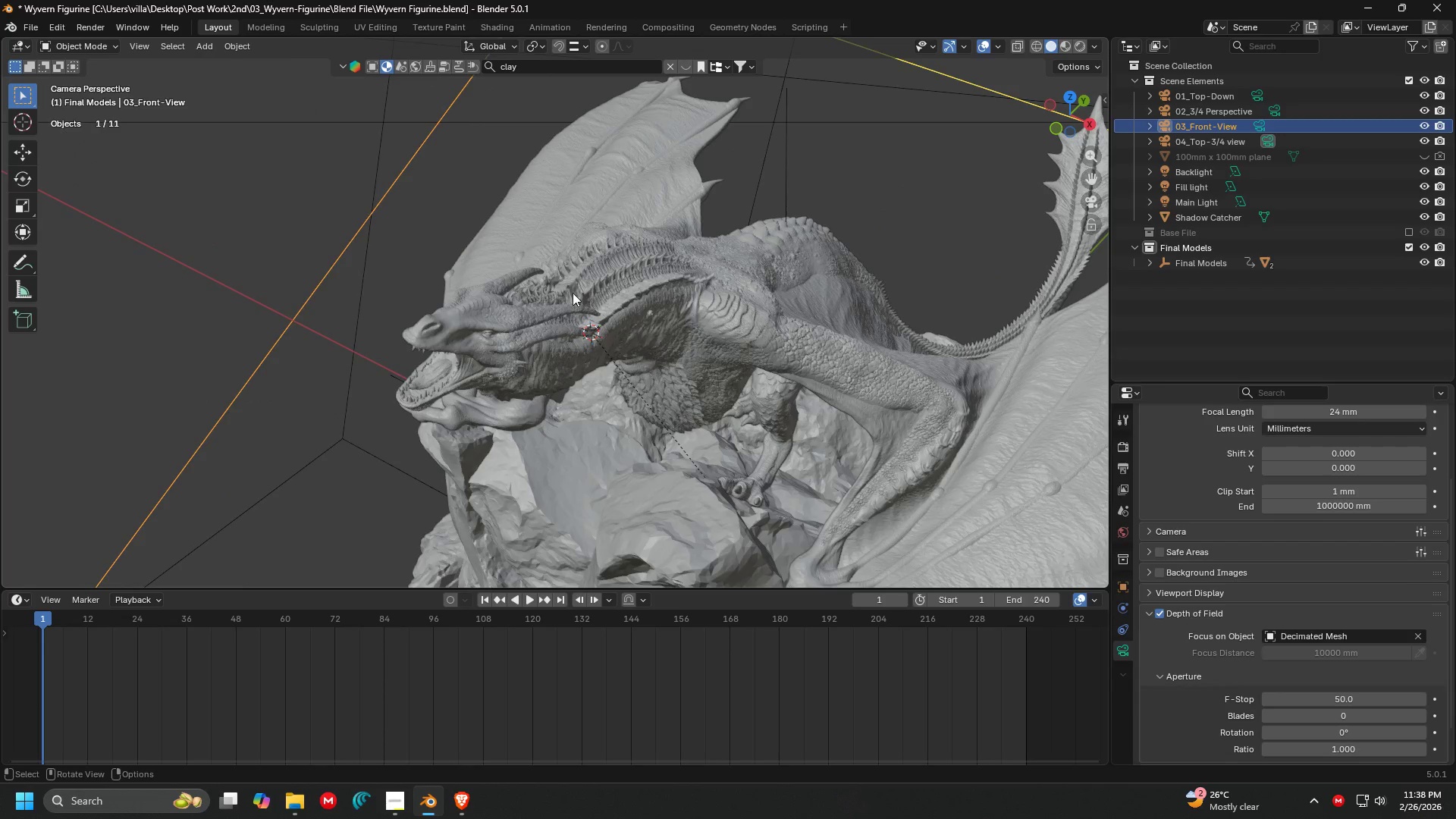 
left_click([572, 157])
 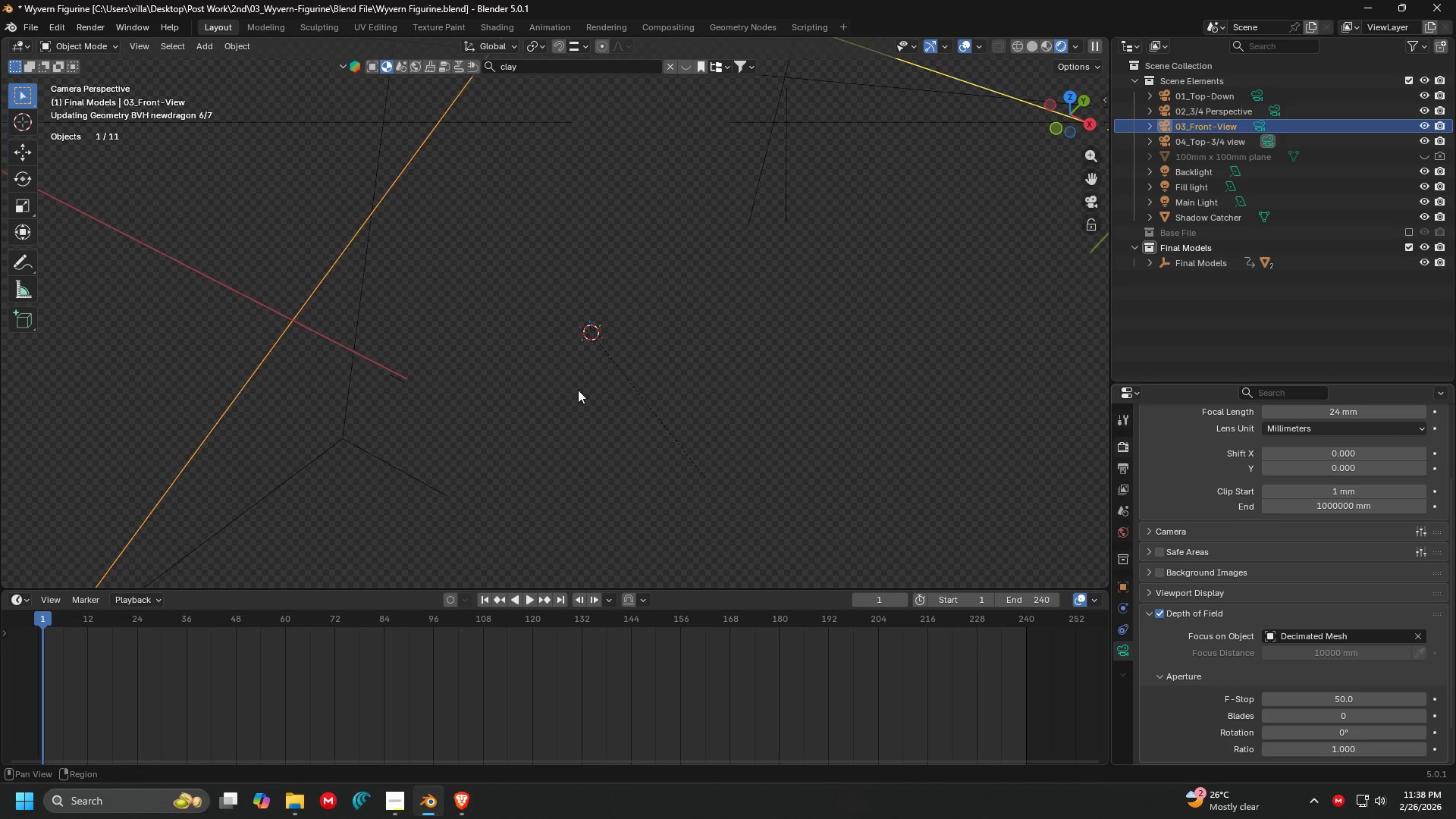 
scroll: coordinate [552, 363], scroll_direction: up, amount: 5.0
 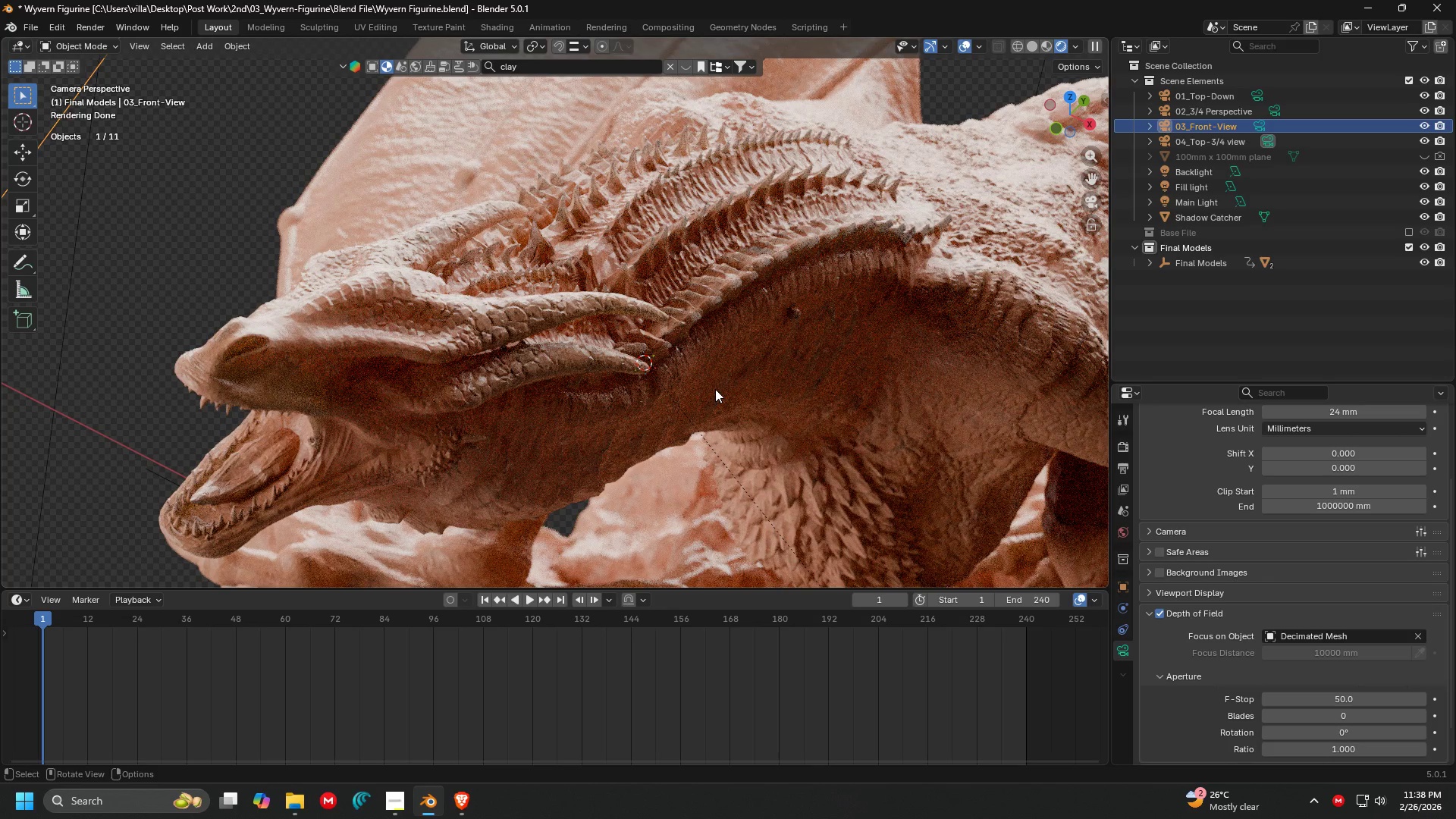 
scroll: coordinate [715, 389], scroll_direction: down, amount: 6.0
 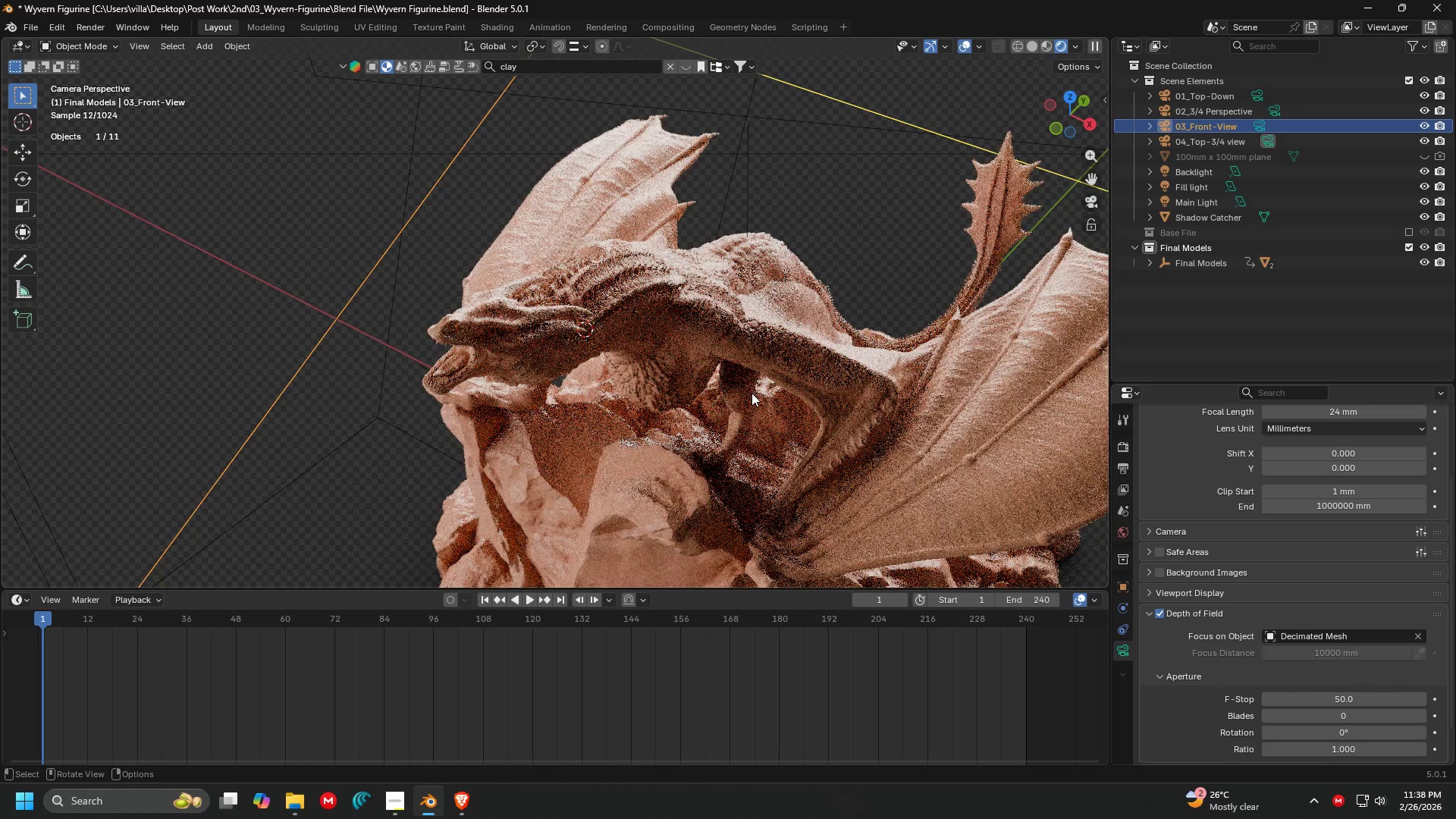 
hold_key(key=Z, duration=0.41)
 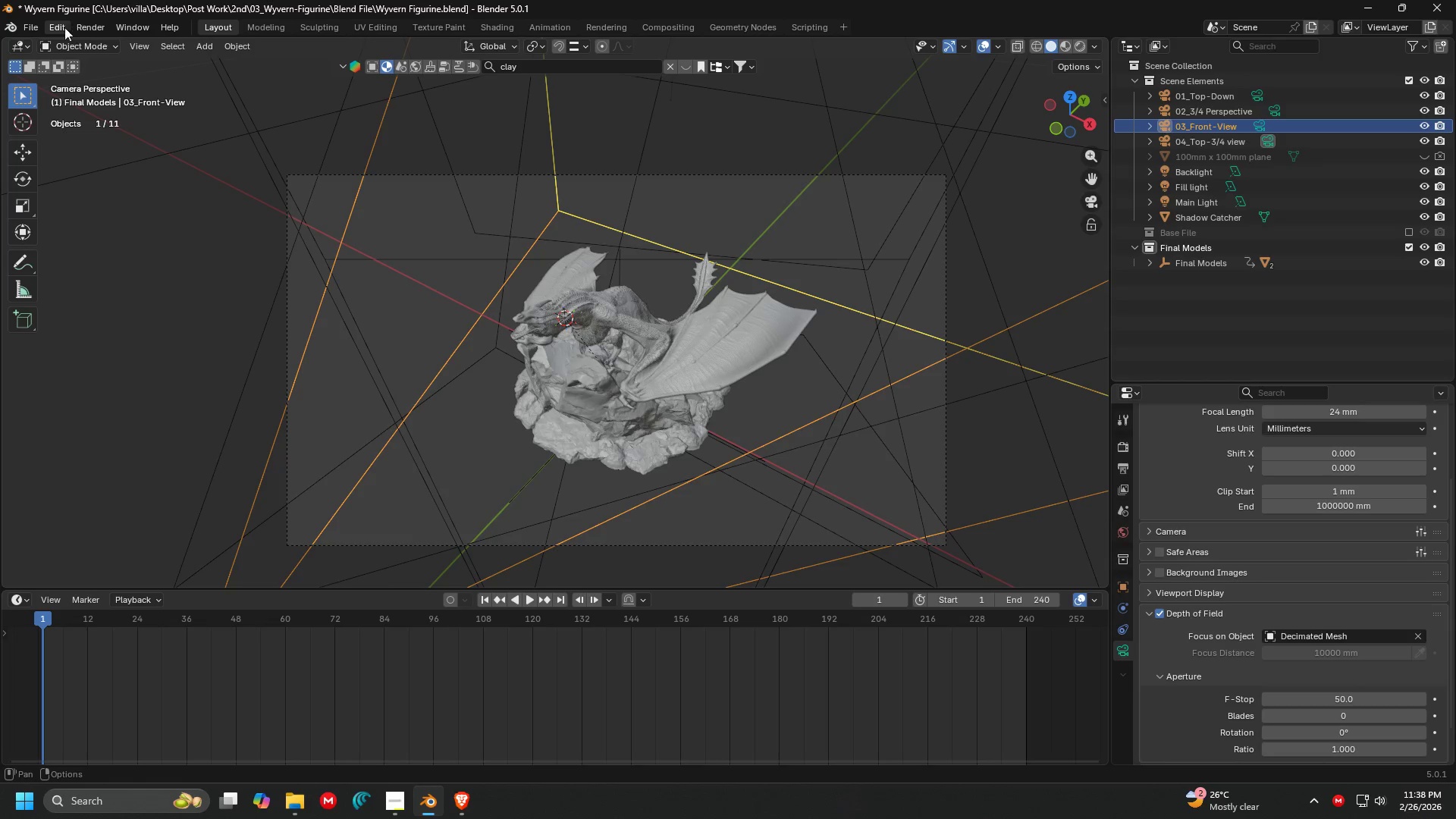 
scroll: coordinate [752, 393], scroll_direction: down, amount: 6.0
 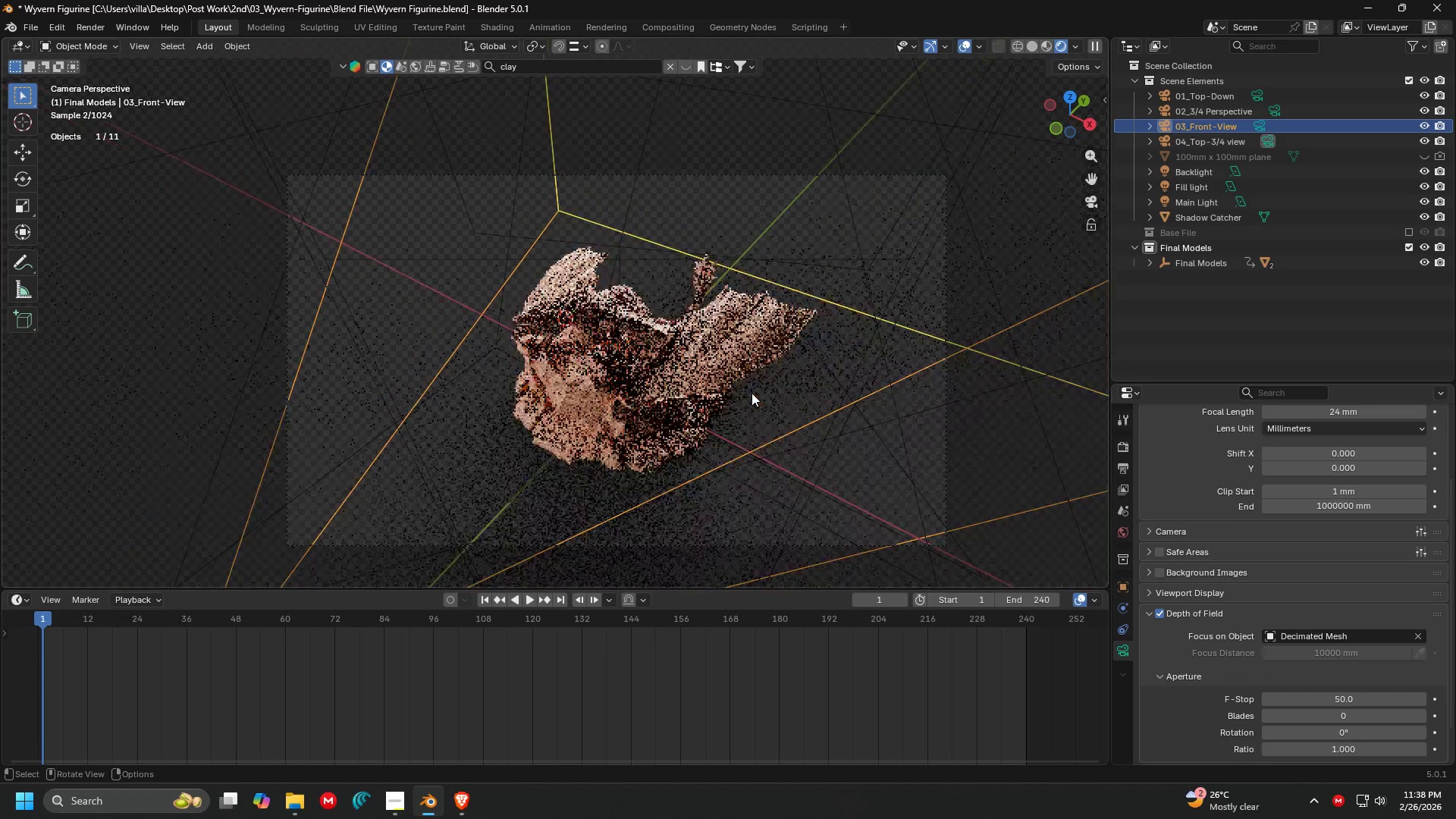 
left_click([36, 27])
 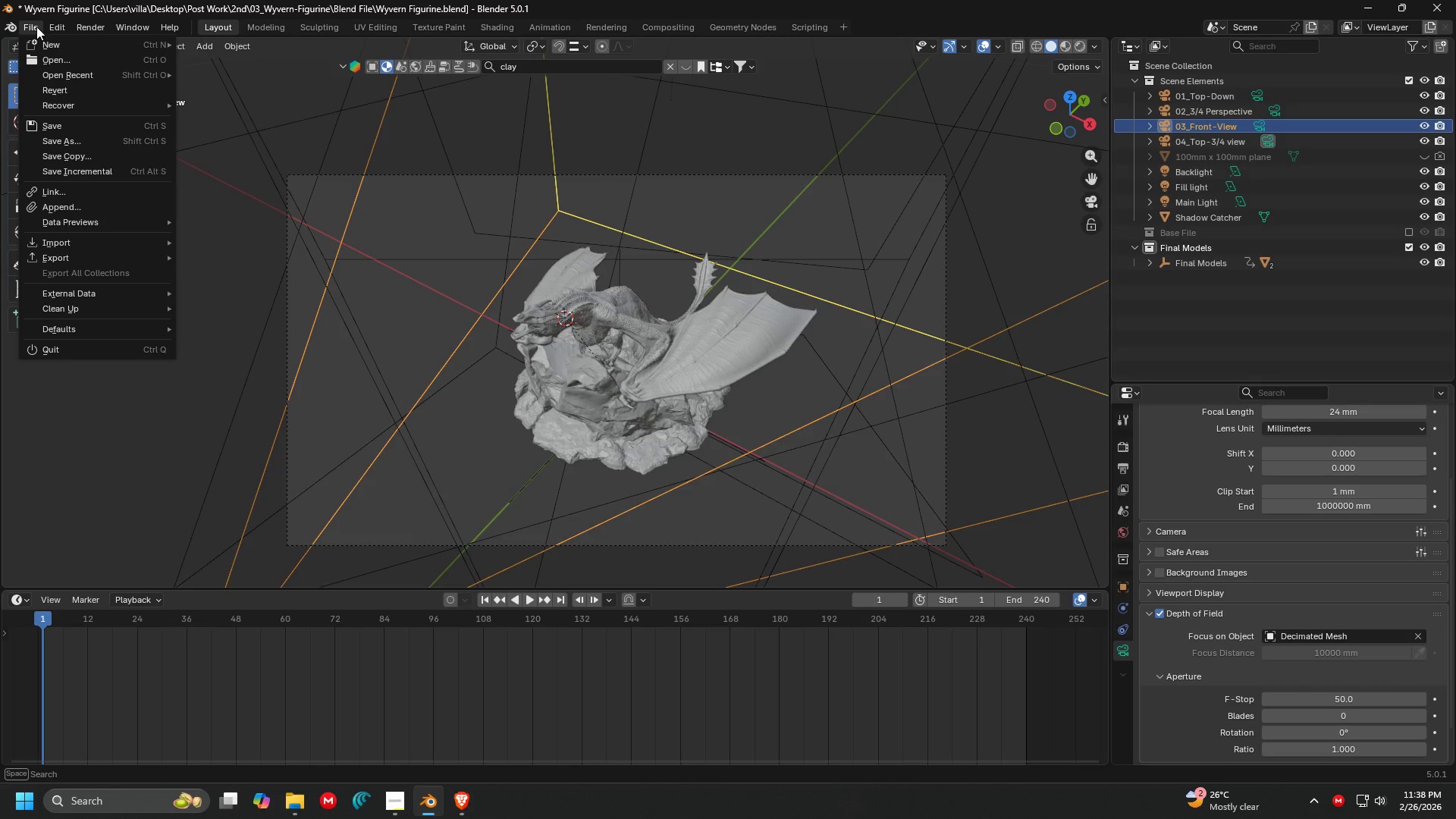 
left_click([36, 27])
 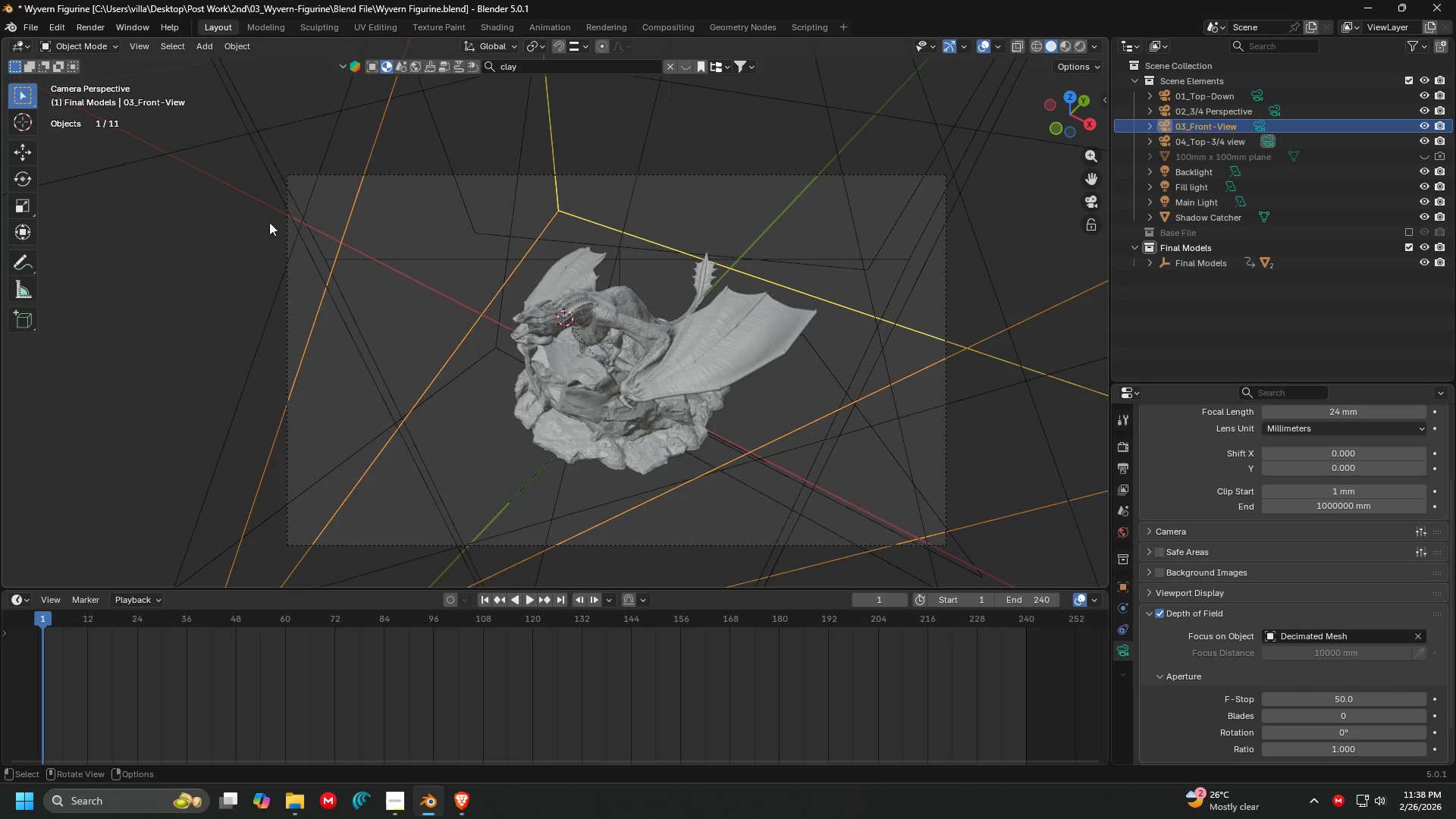 
left_click([221, 207])
 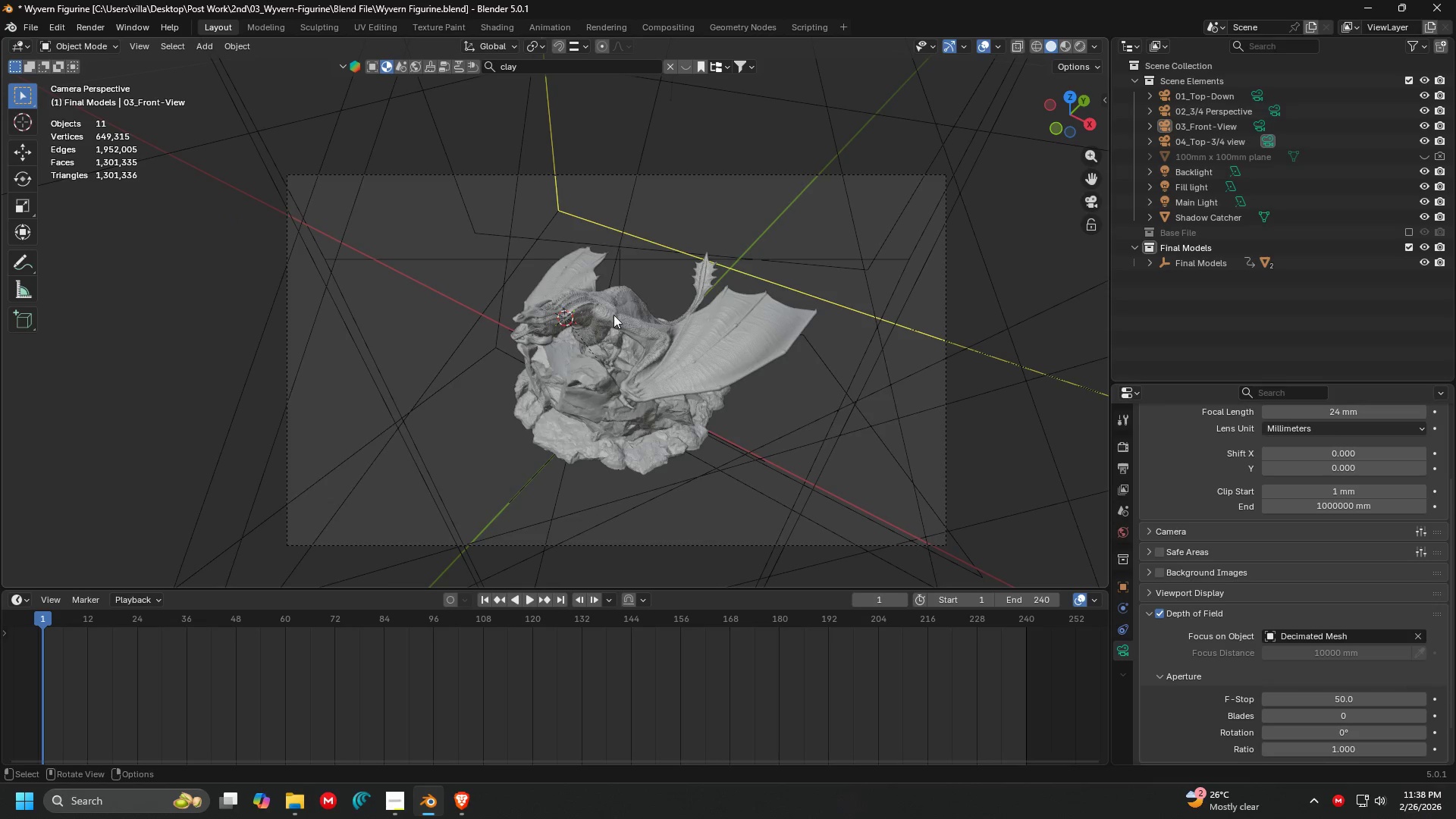 
key(Control+ControlLeft)
 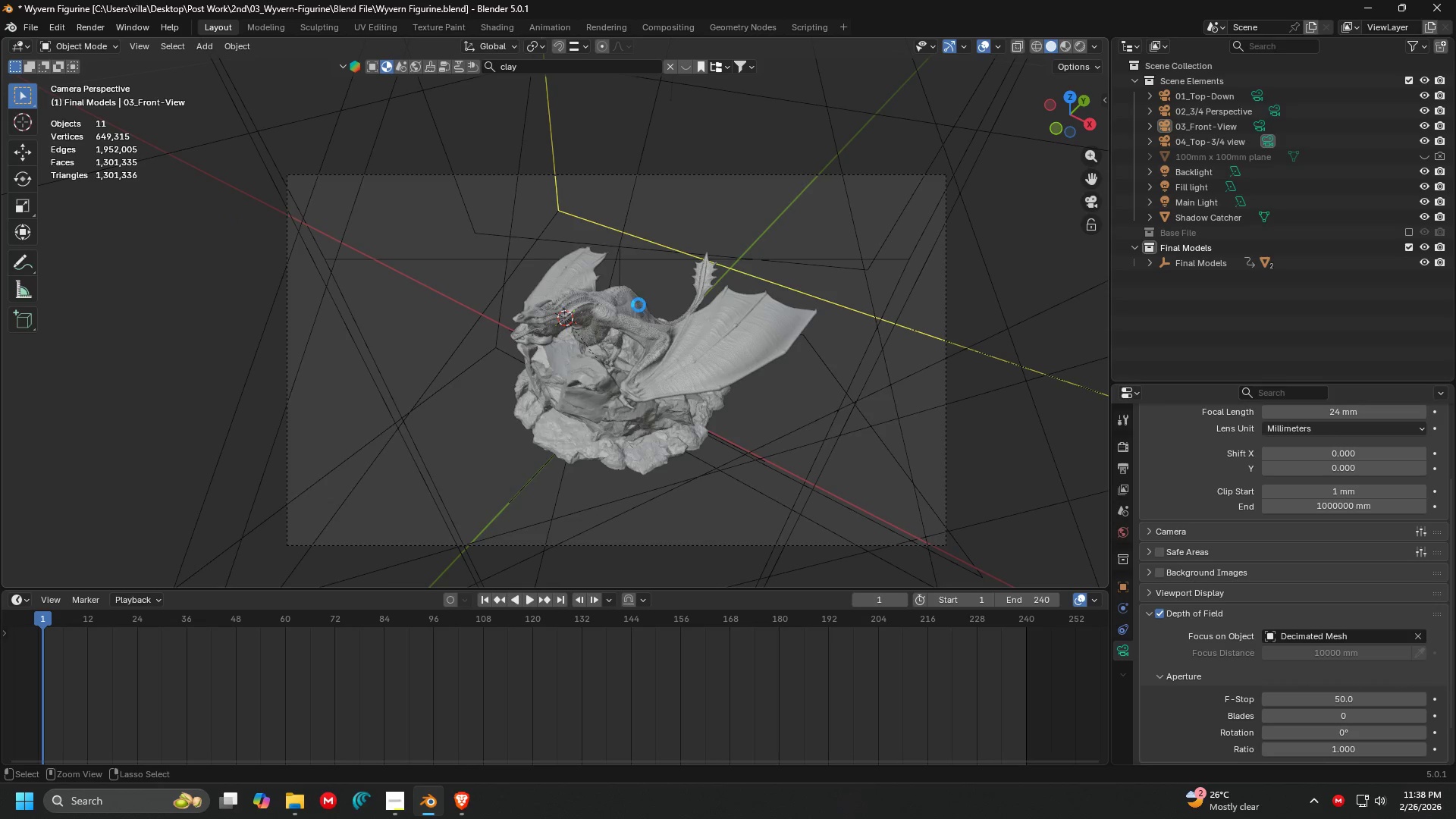 
key(Control+S)
 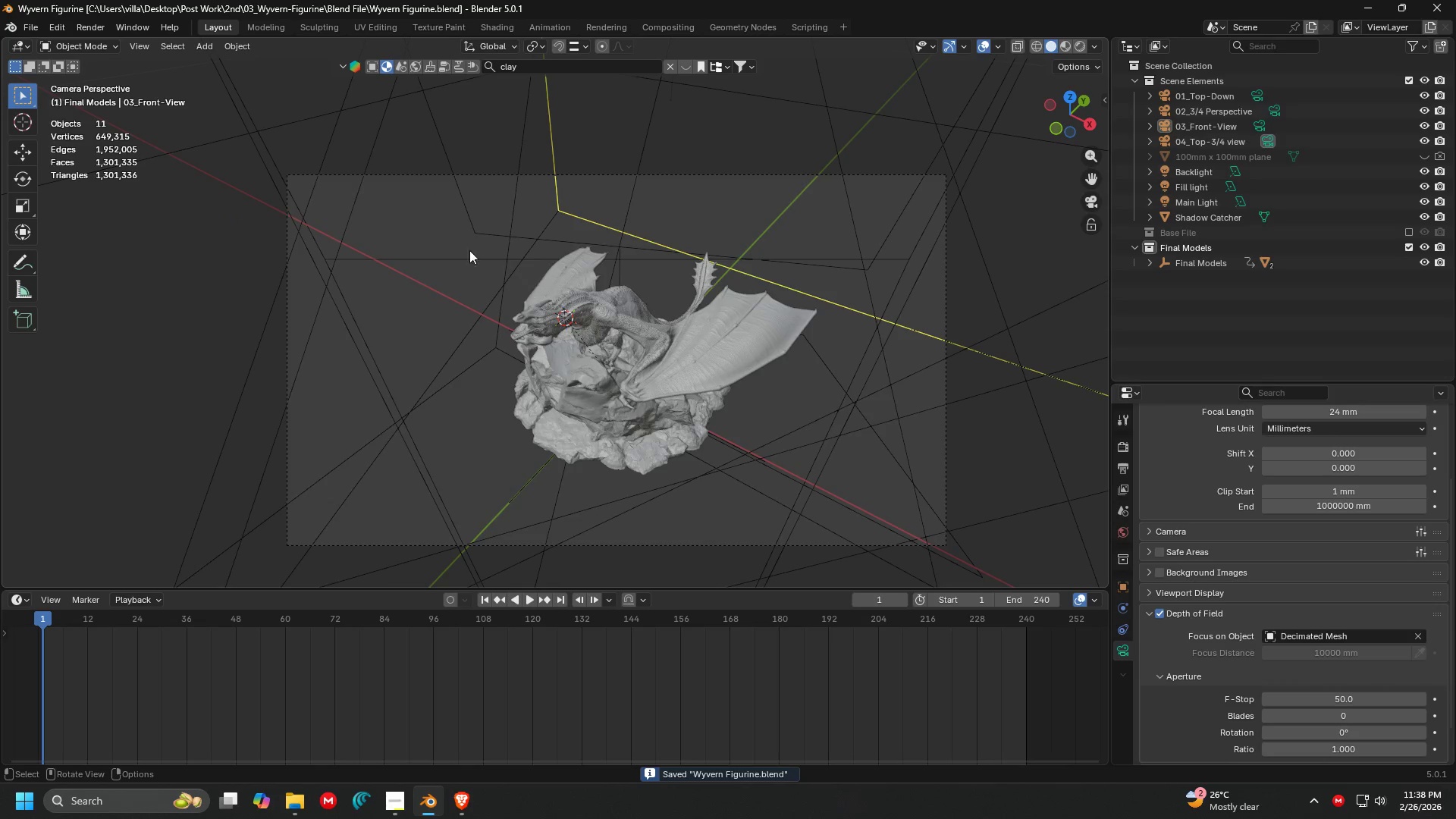 
left_click([95, 27])
 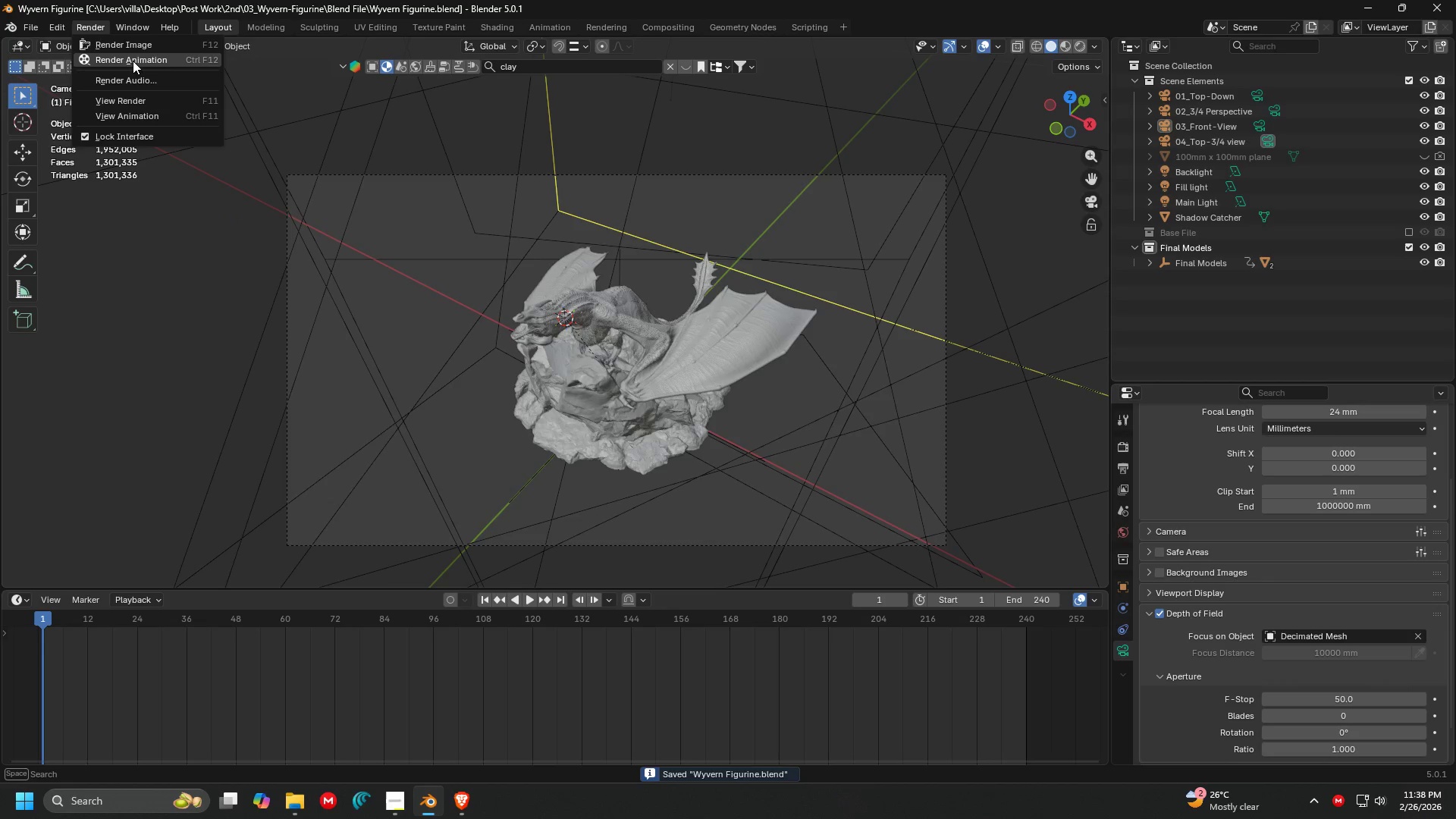 
left_click([133, 61])
 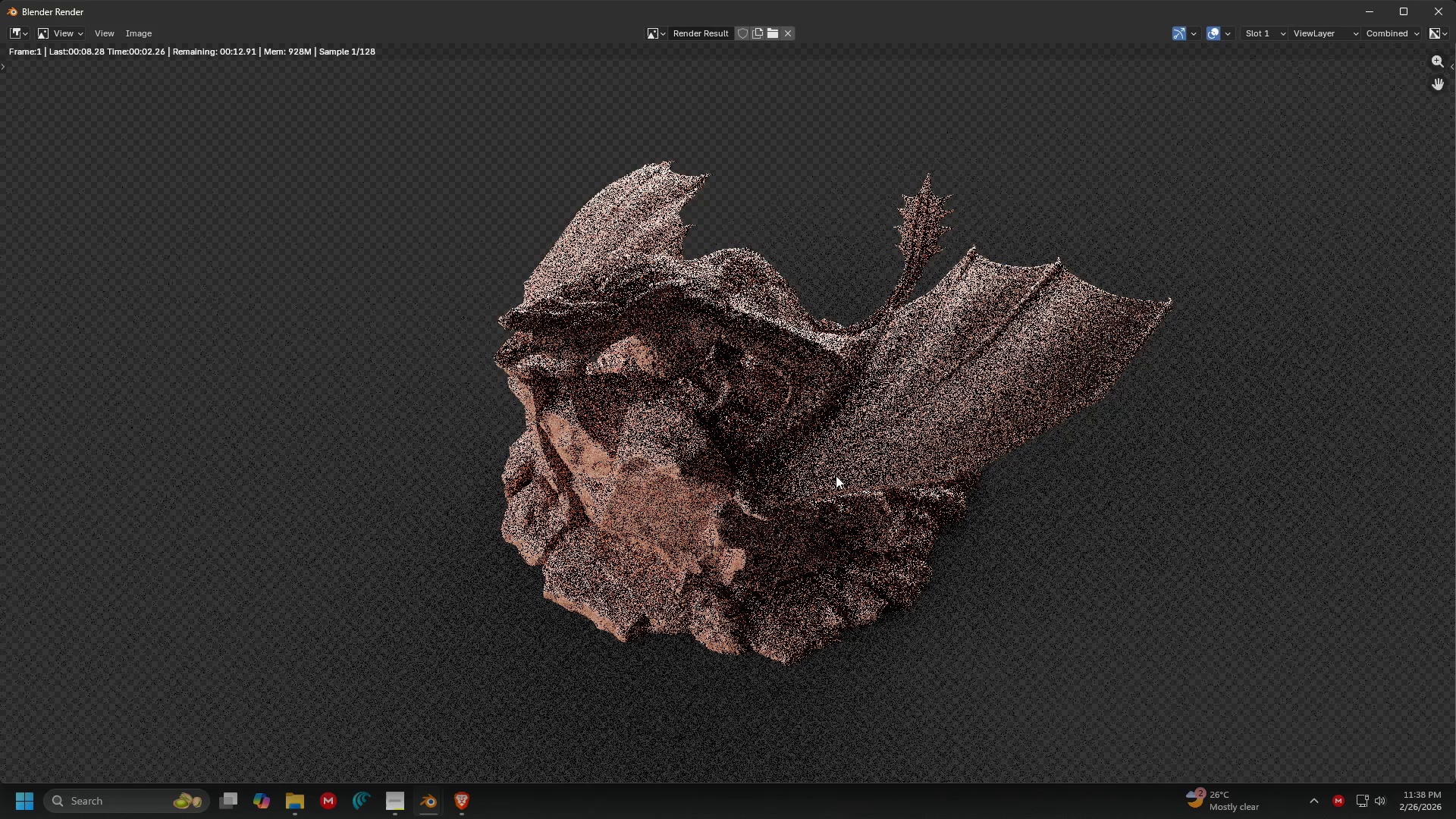 
scroll: coordinate [752, 379], scroll_direction: down, amount: 1.0
 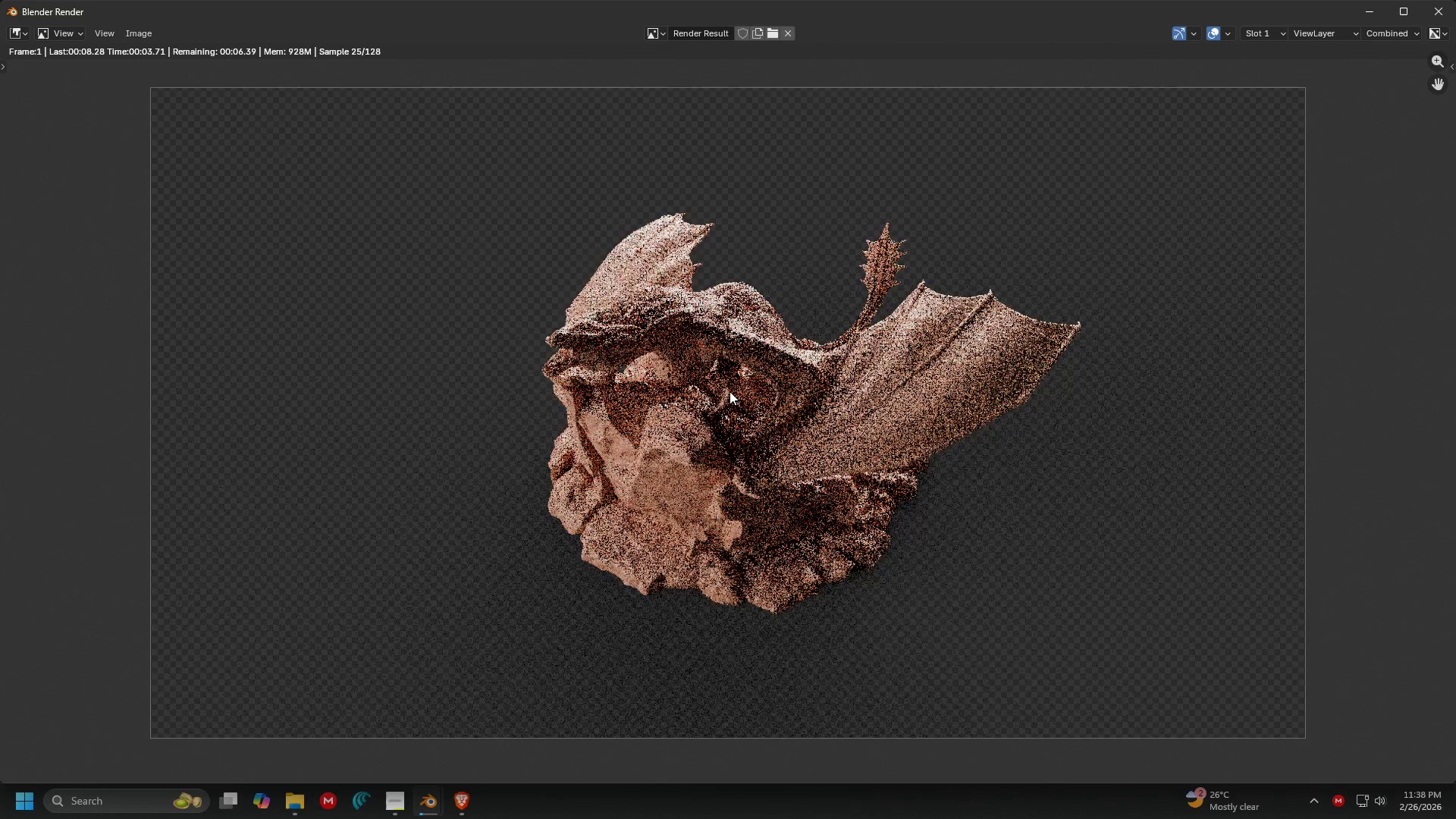 
scroll: coordinate [730, 391], scroll_direction: up, amount: 3.0
 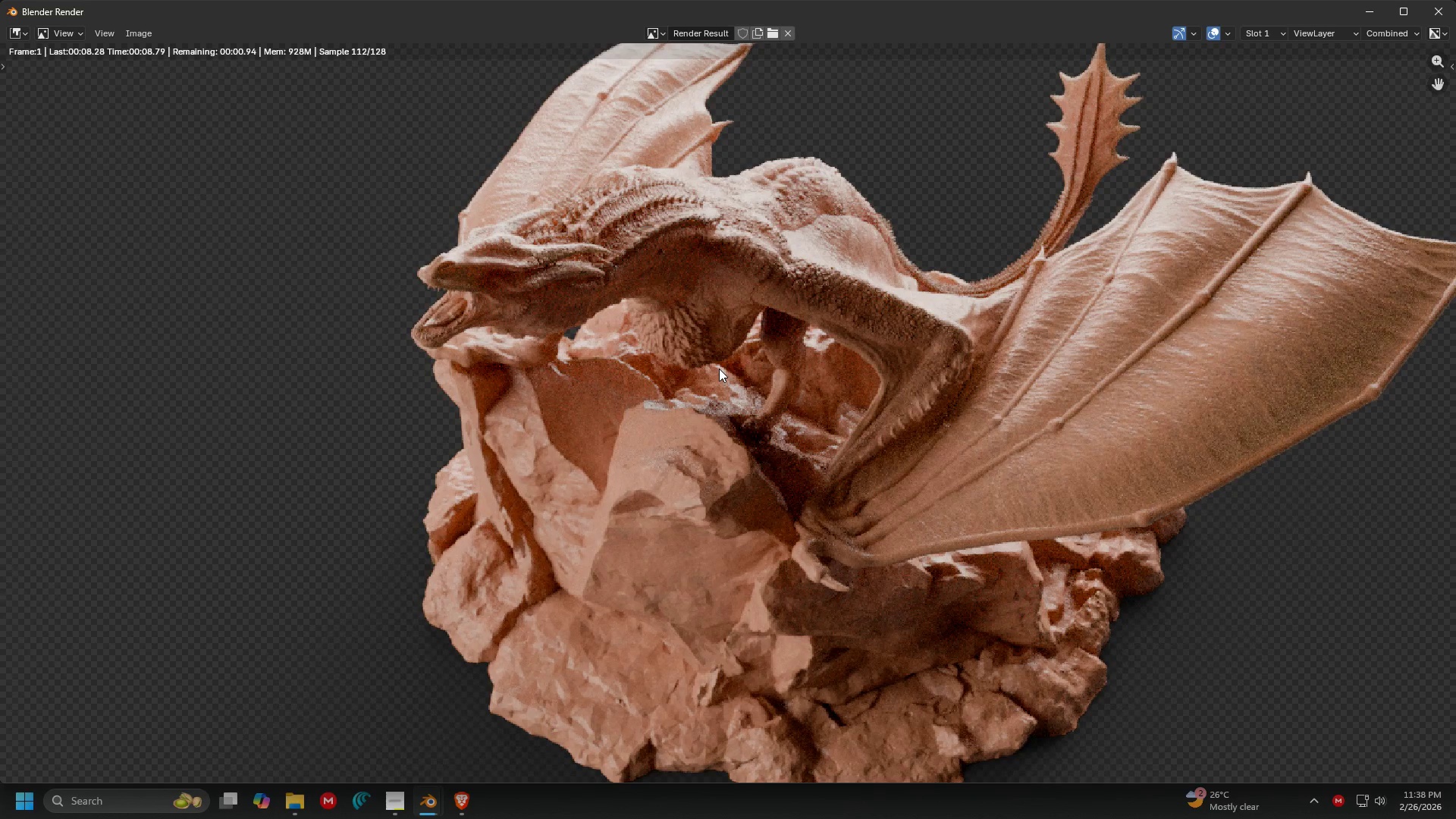 
wait(6.6)
 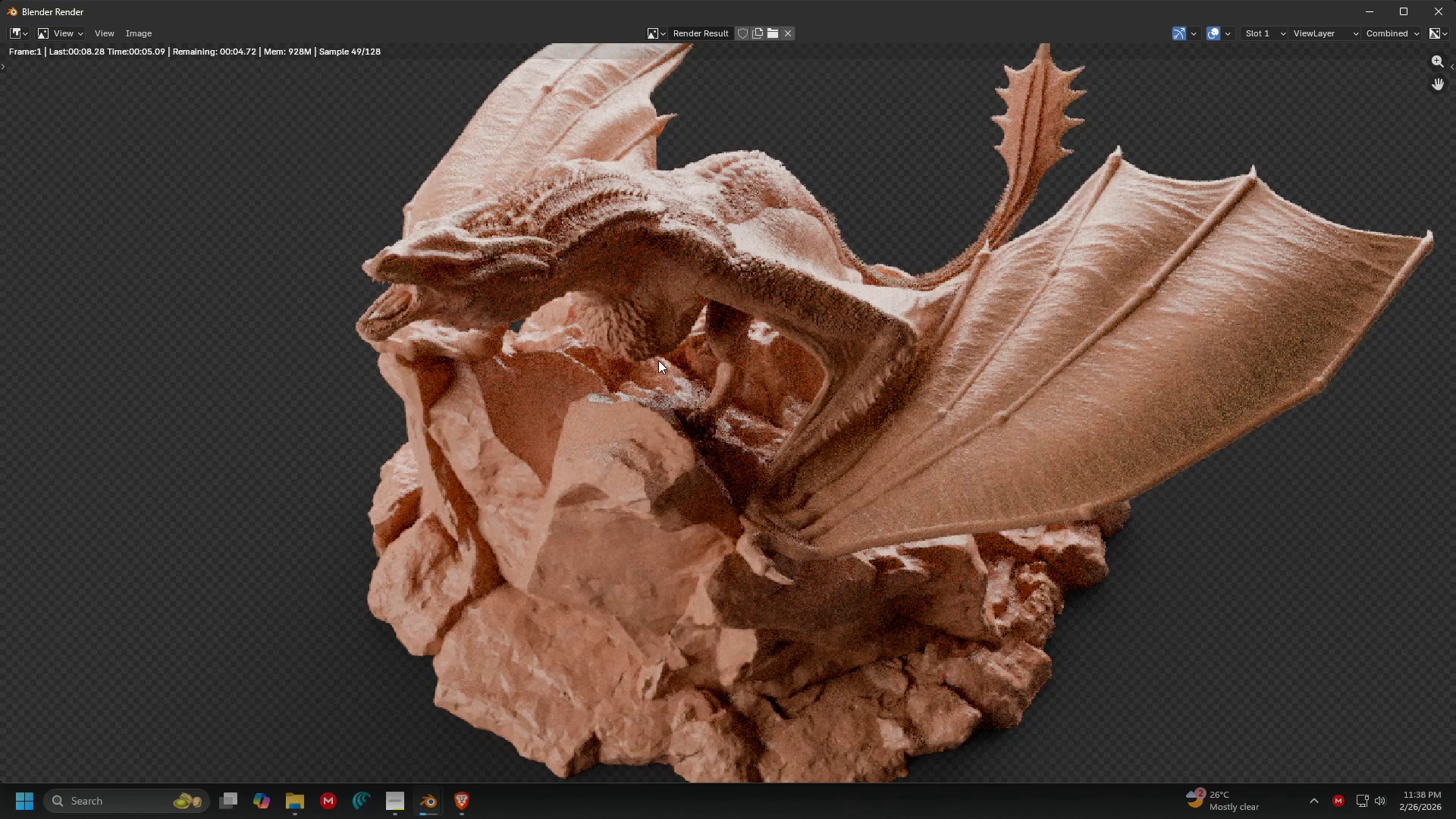 
scroll: coordinate [598, 385], scroll_direction: up, amount: 4.0
 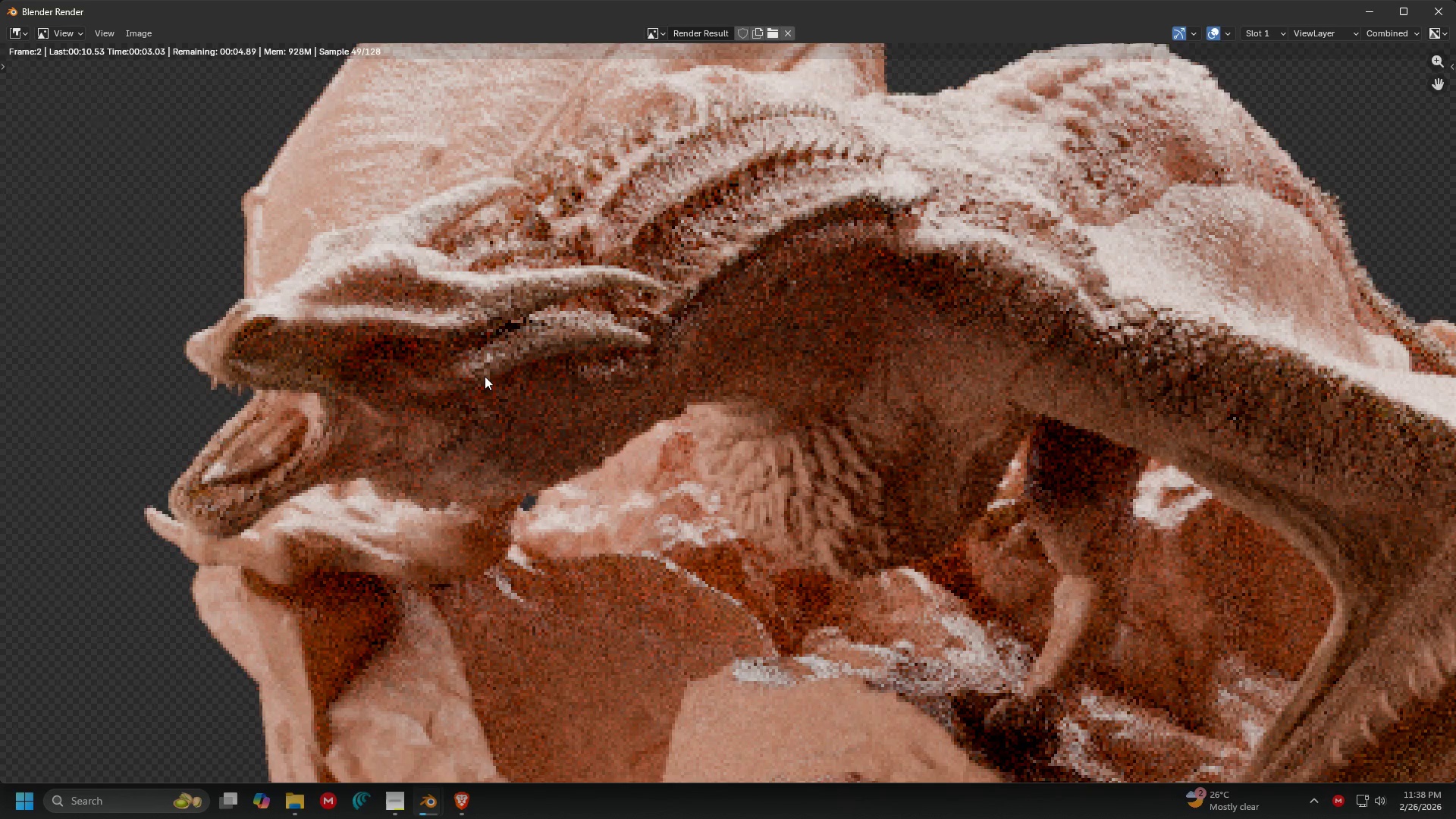 
scroll: coordinate [590, 388], scroll_direction: down, amount: 3.0
 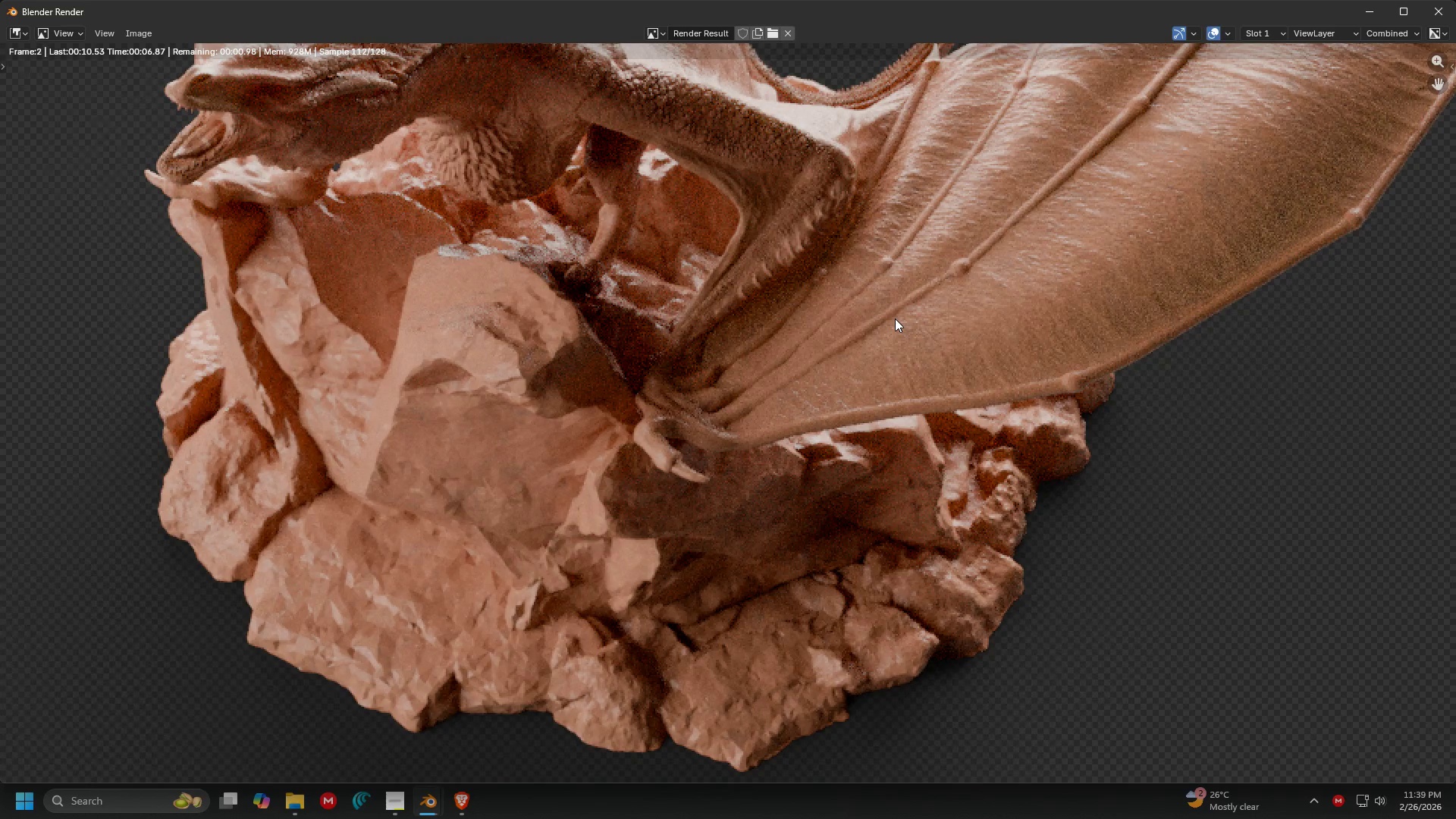 
scroll: coordinate [632, 368], scroll_direction: up, amount: 1.0
 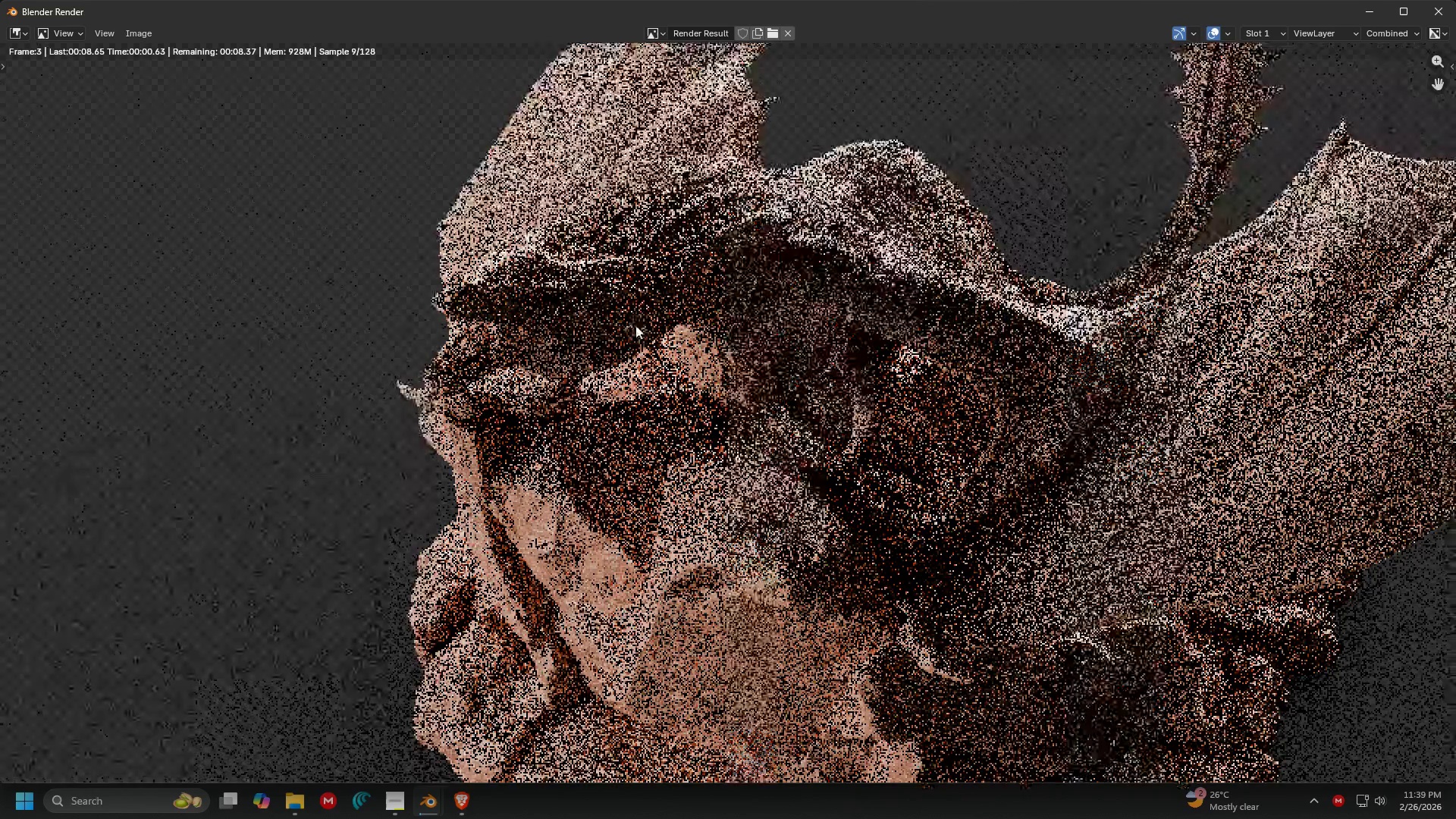 
scroll: coordinate [635, 325], scroll_direction: down, amount: 5.0
 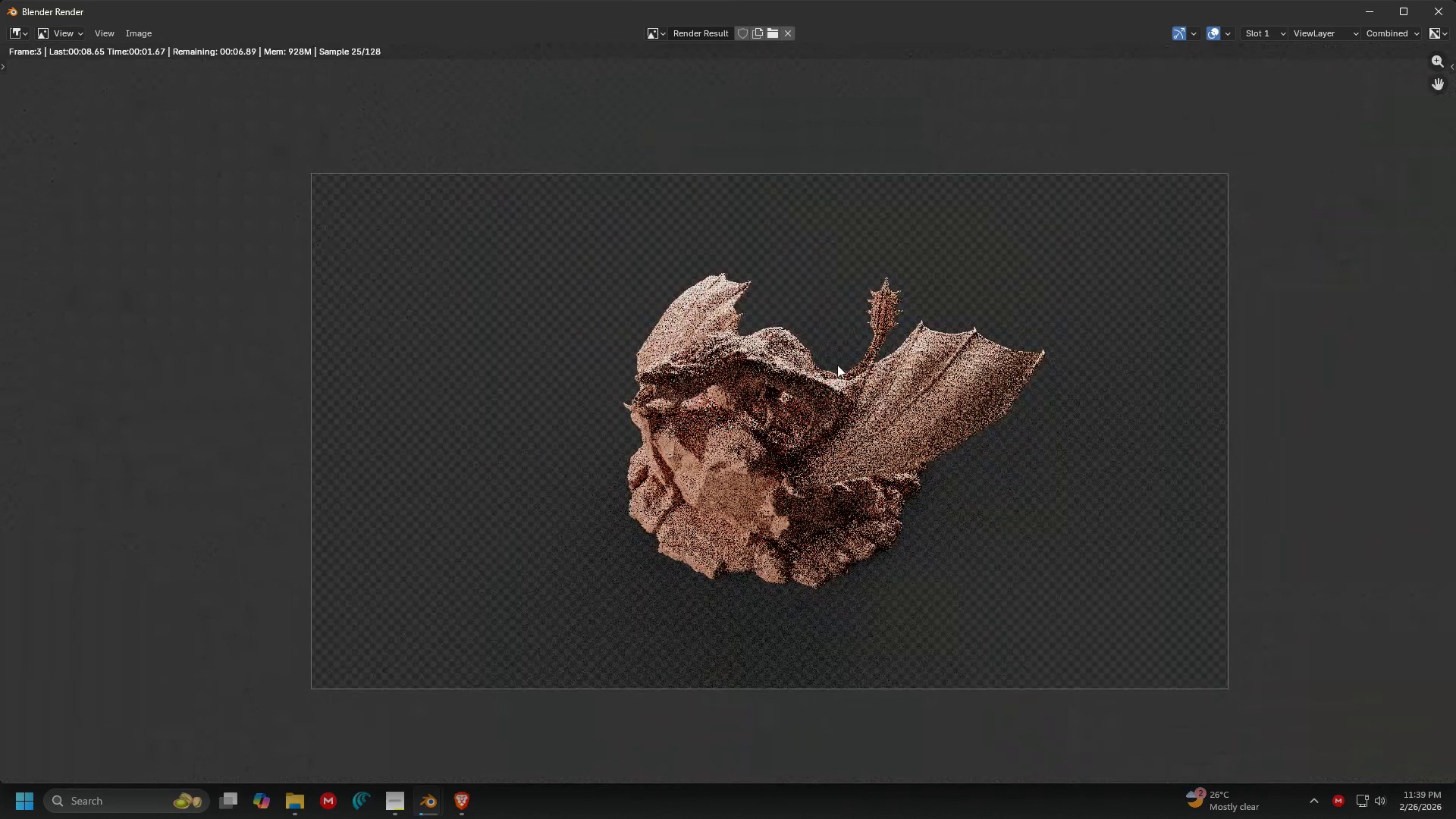 
scroll: coordinate [579, 340], scroll_direction: up, amount: 8.0
 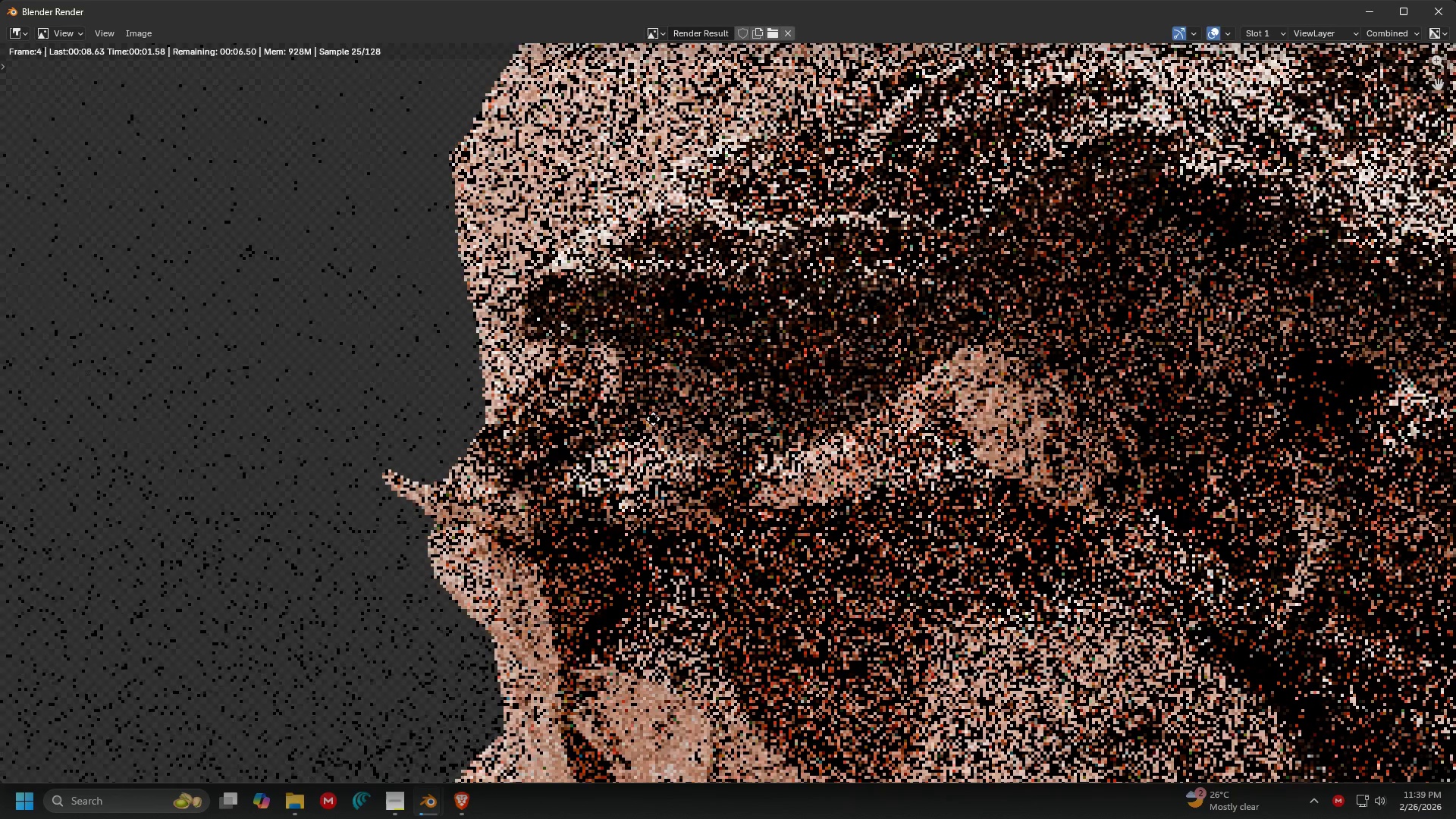 
wait(7.69)
 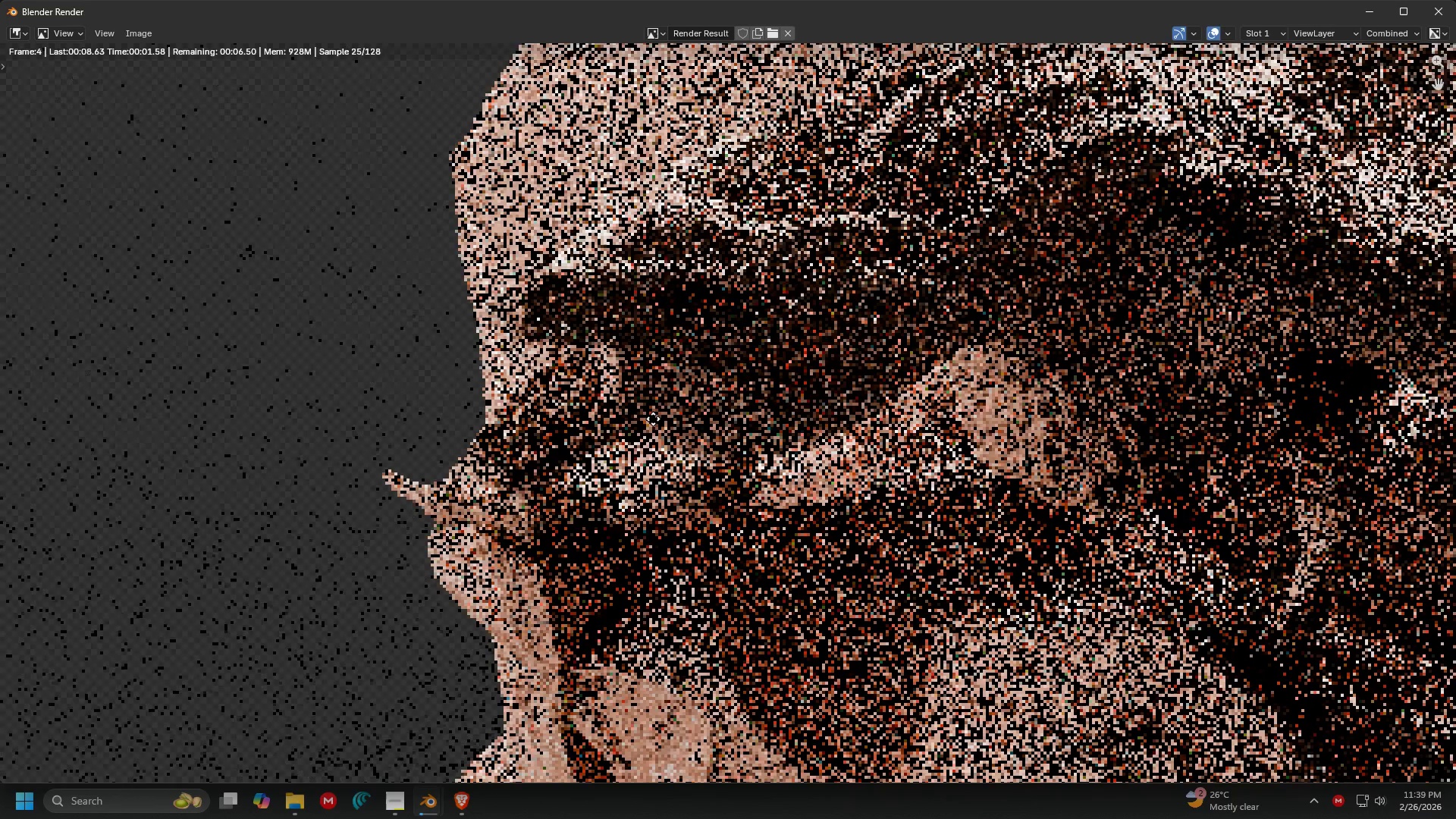 
scroll: coordinate [698, 314], scroll_direction: down, amount: 2.0
 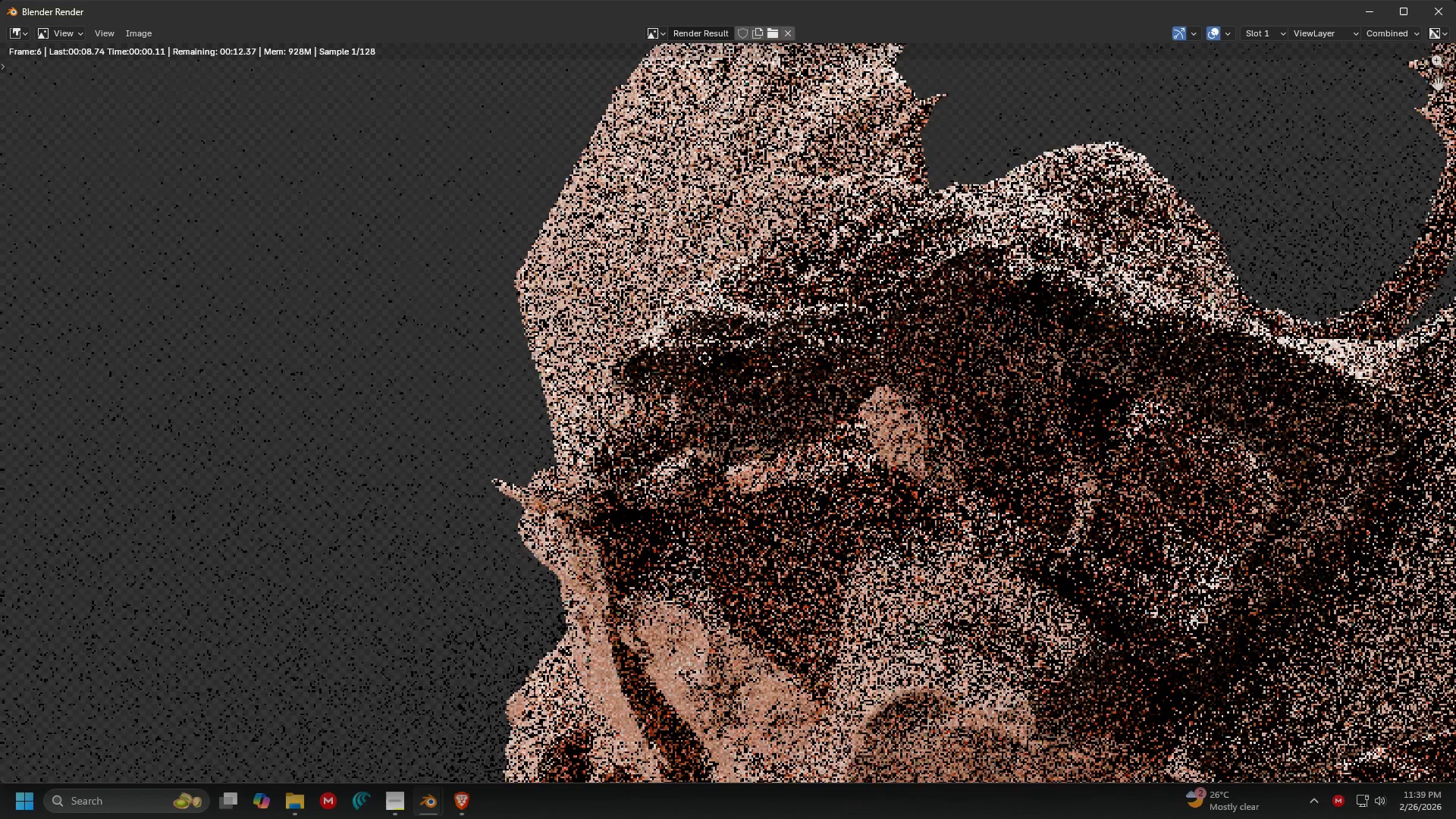 
wait(14.59)
 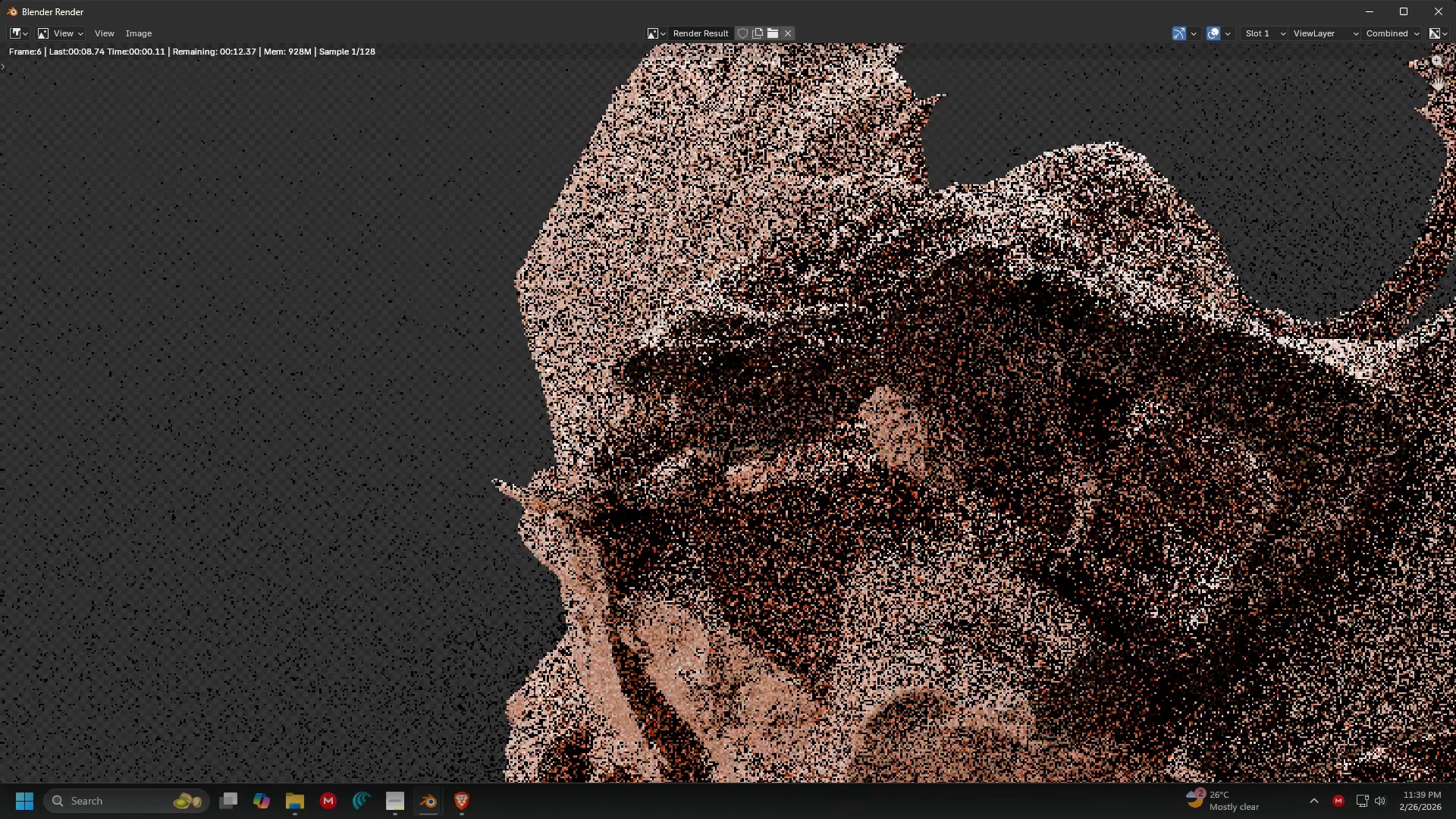 
scroll: coordinate [771, 388], scroll_direction: down, amount: 1.0
 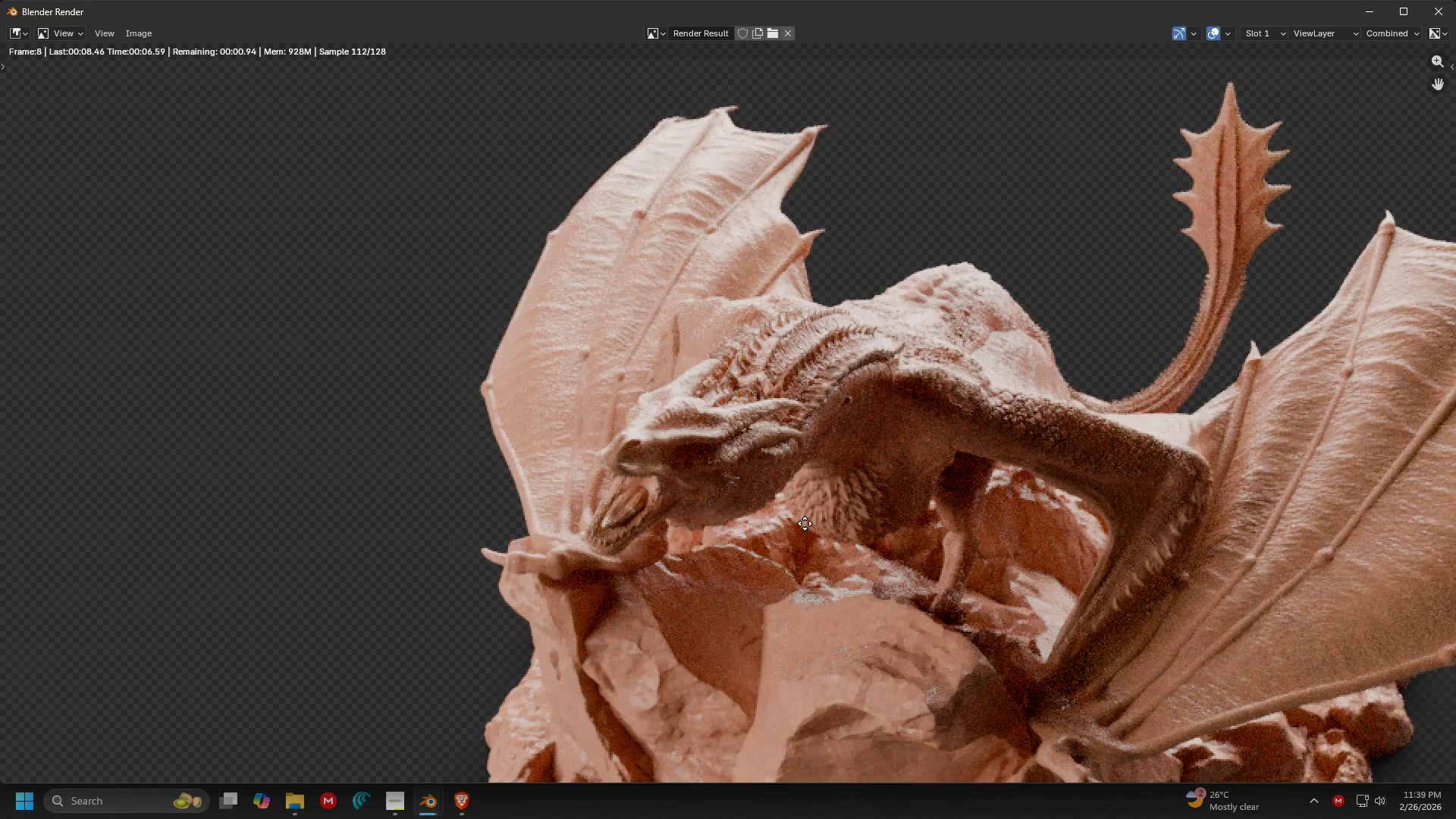 
wait(23.68)
 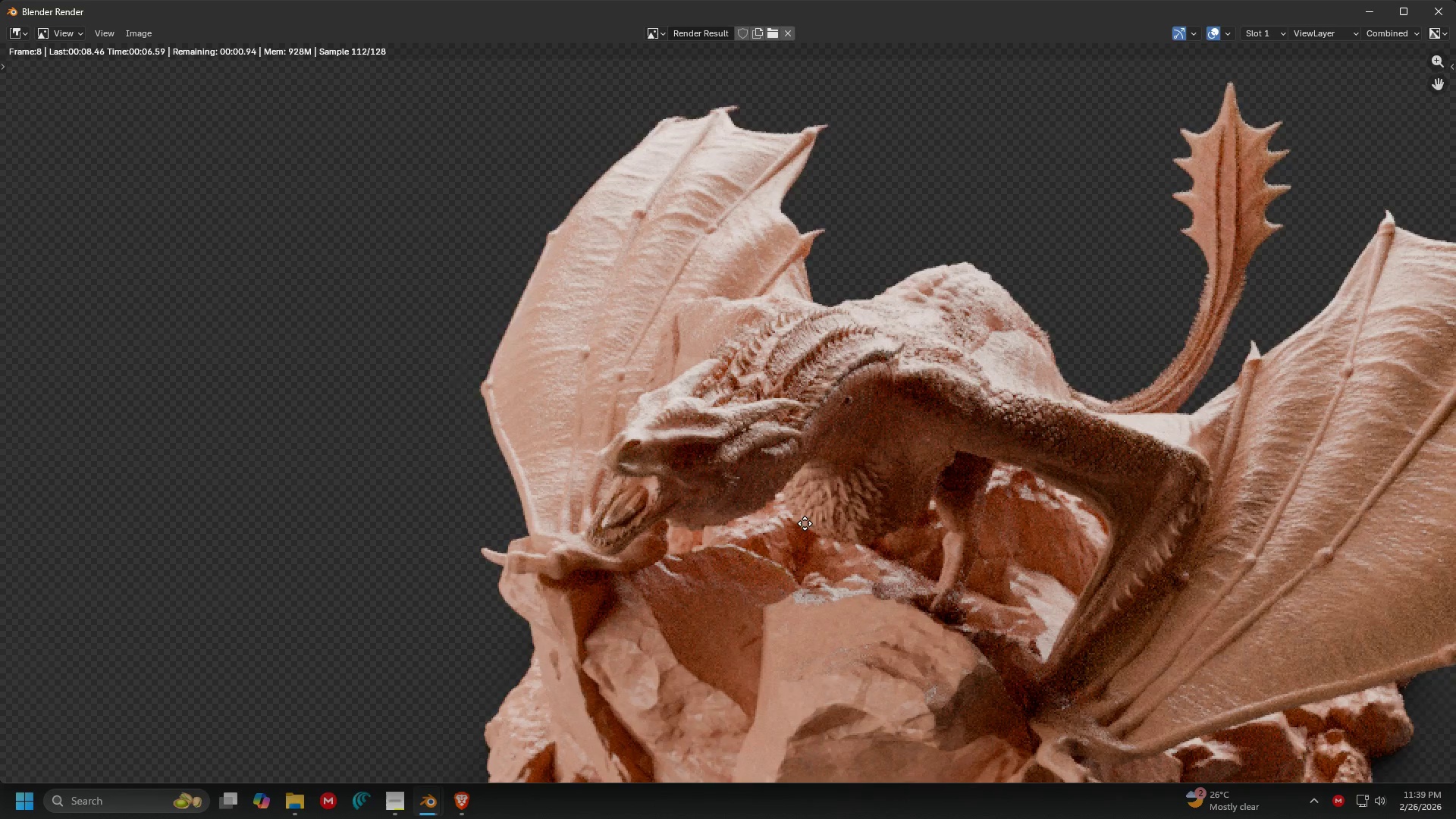 
scroll: coordinate [755, 566], scroll_direction: down, amount: 2.0
 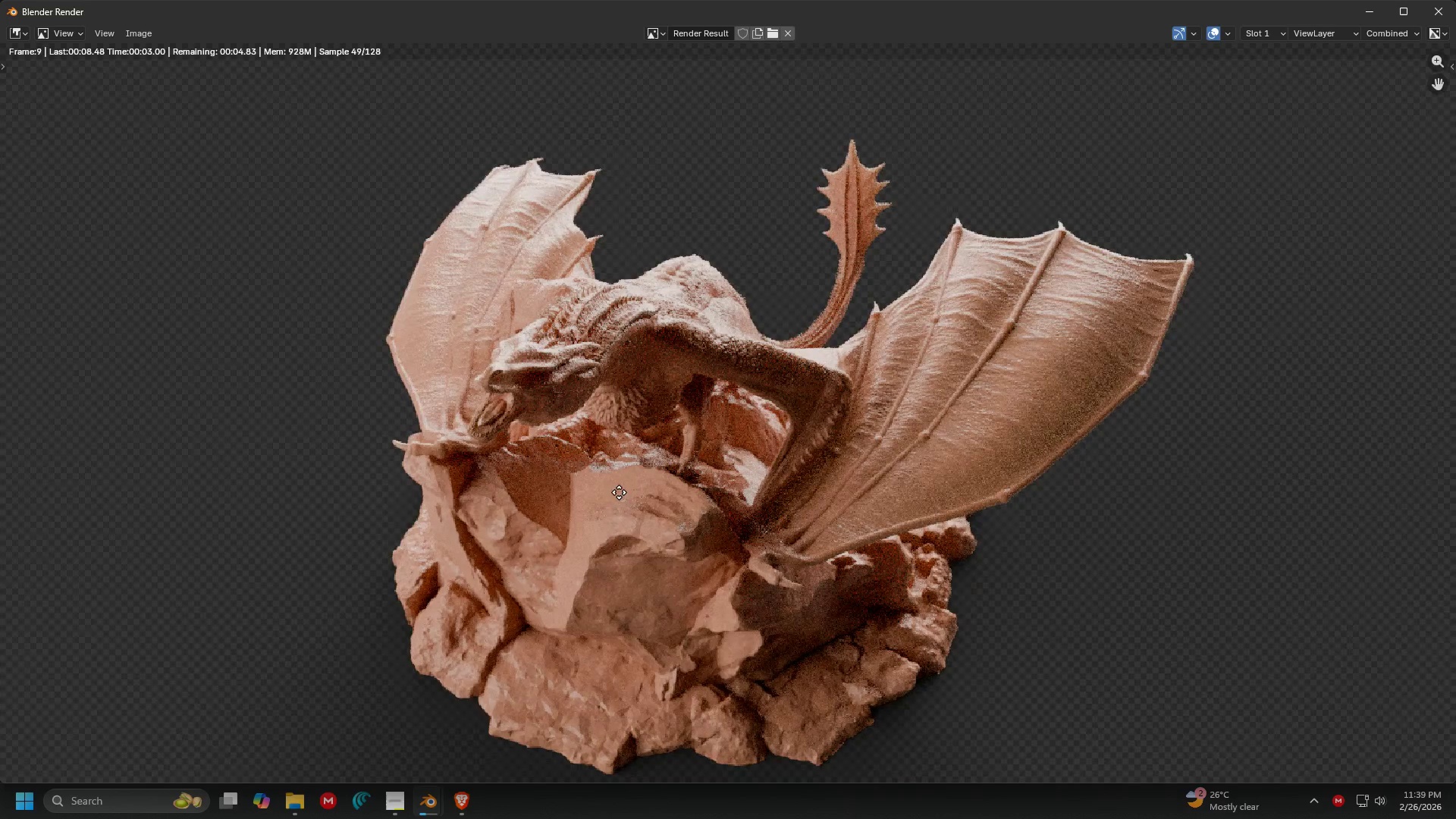 
scroll: coordinate [619, 492], scroll_direction: up, amount: 1.0
 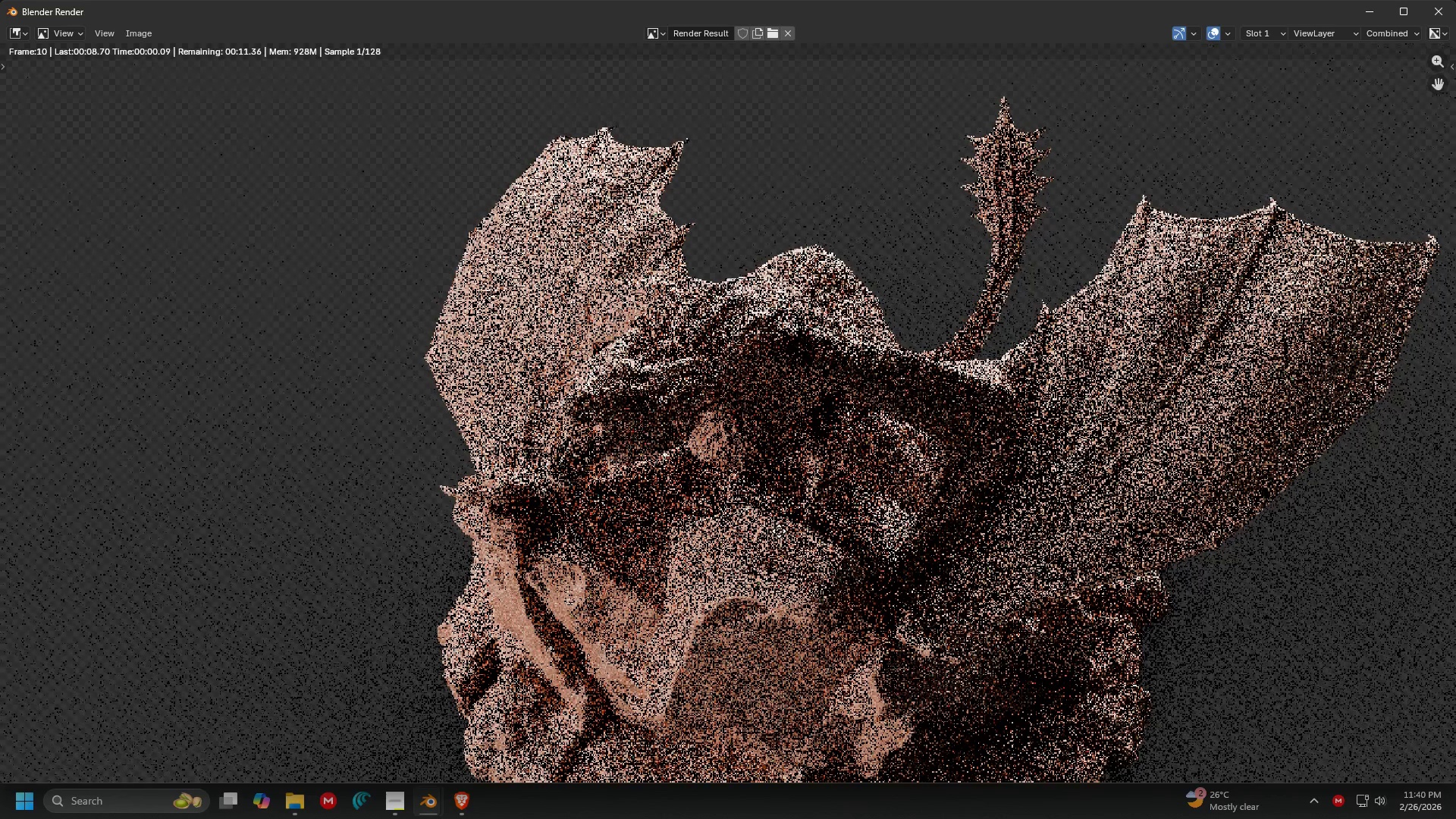 
wait(5.06)
 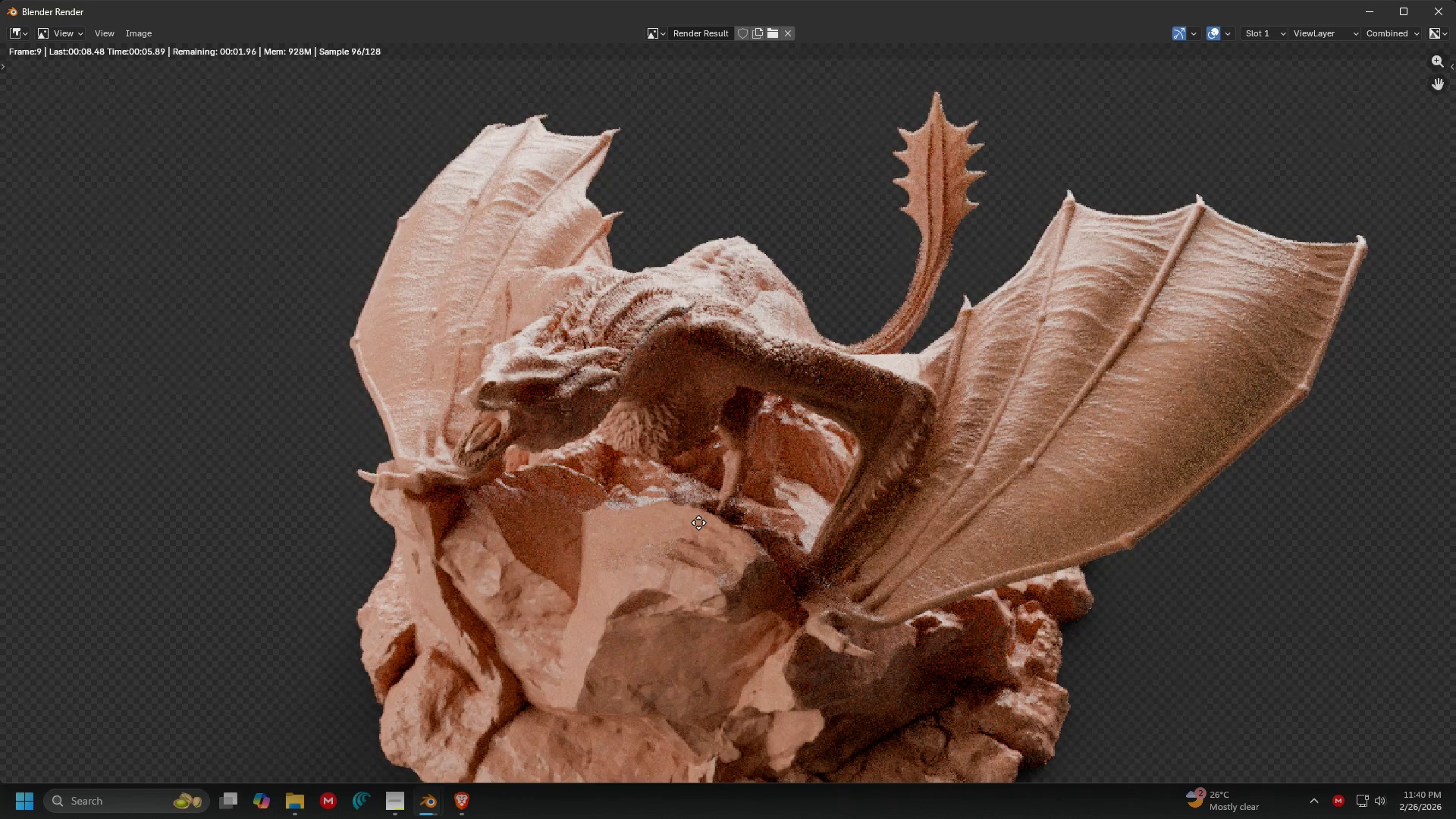 
scroll: coordinate [686, 472], scroll_direction: up, amount: 2.0
 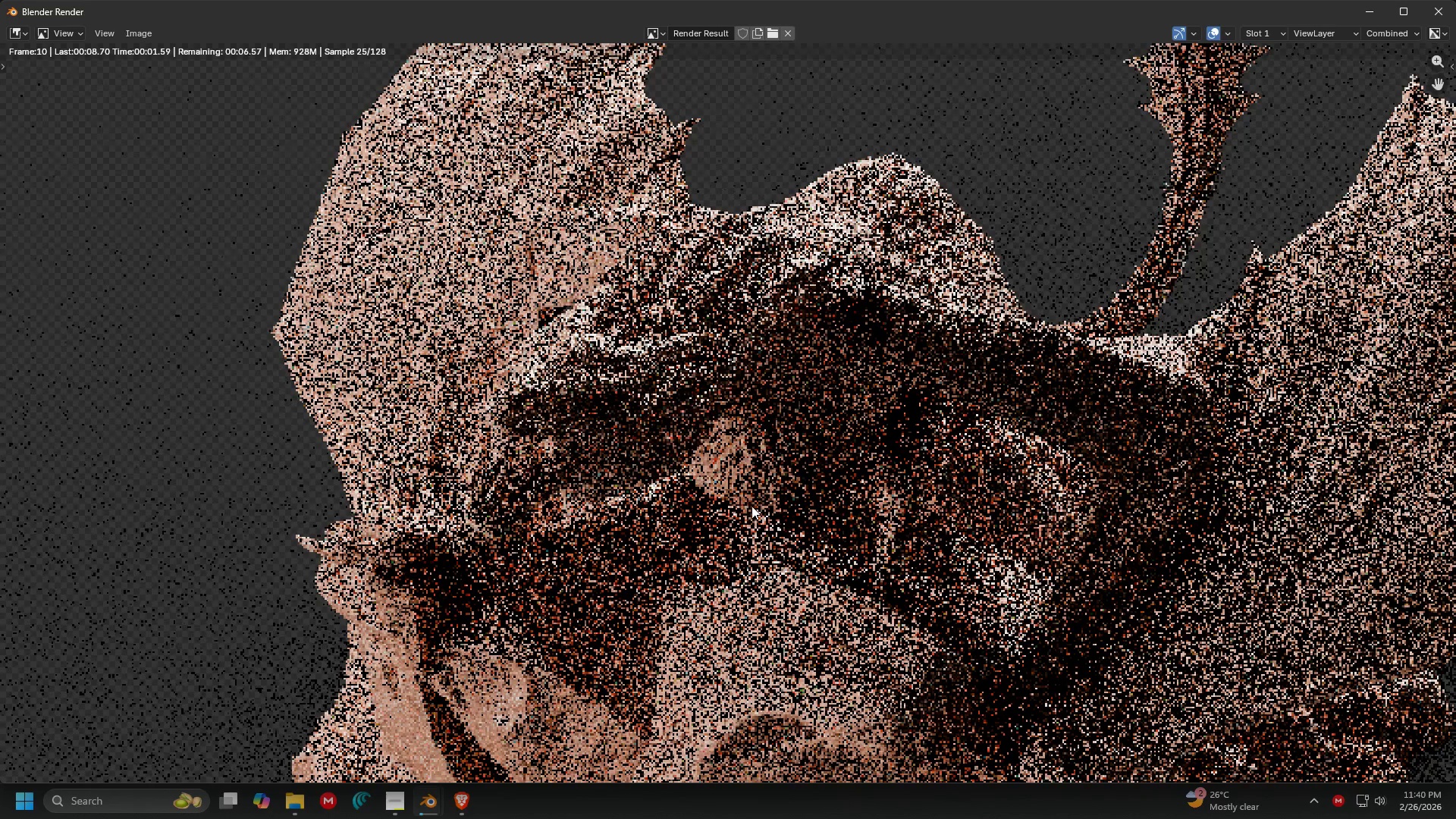 
scroll: coordinate [760, 512], scroll_direction: down, amount: 2.0
 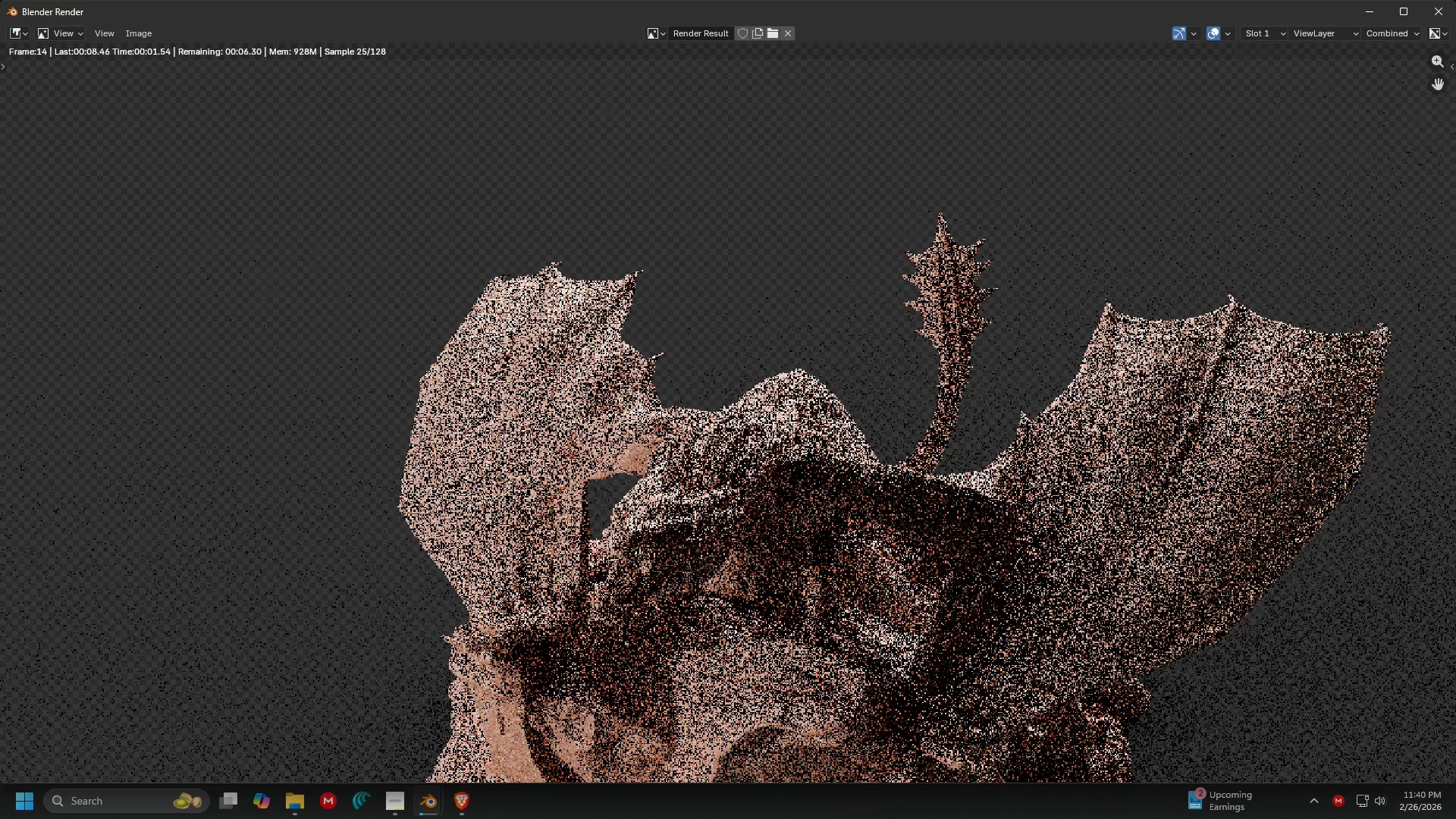 
wait(38.49)
 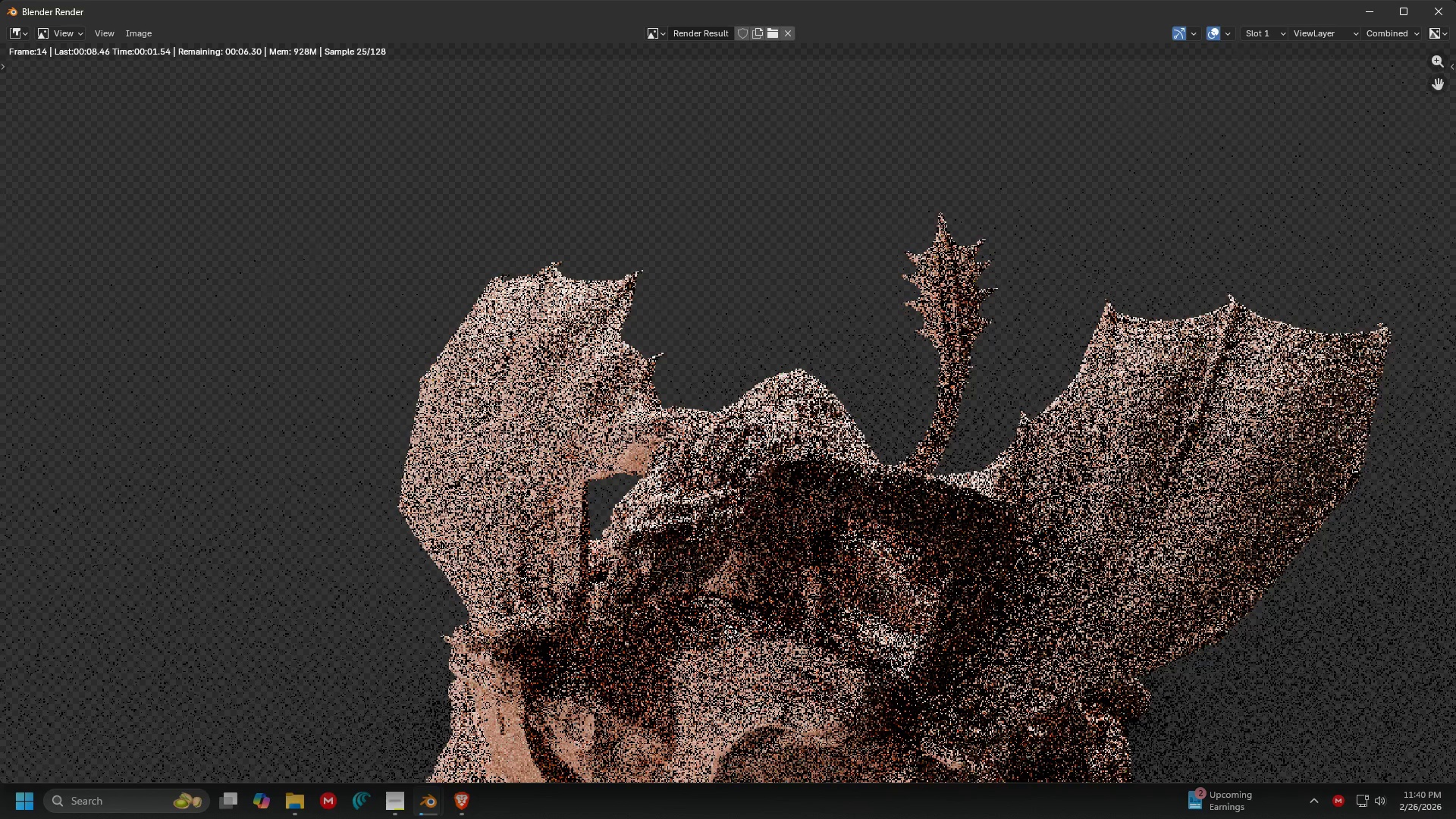 
scroll: coordinate [807, 514], scroll_direction: down, amount: 2.0
 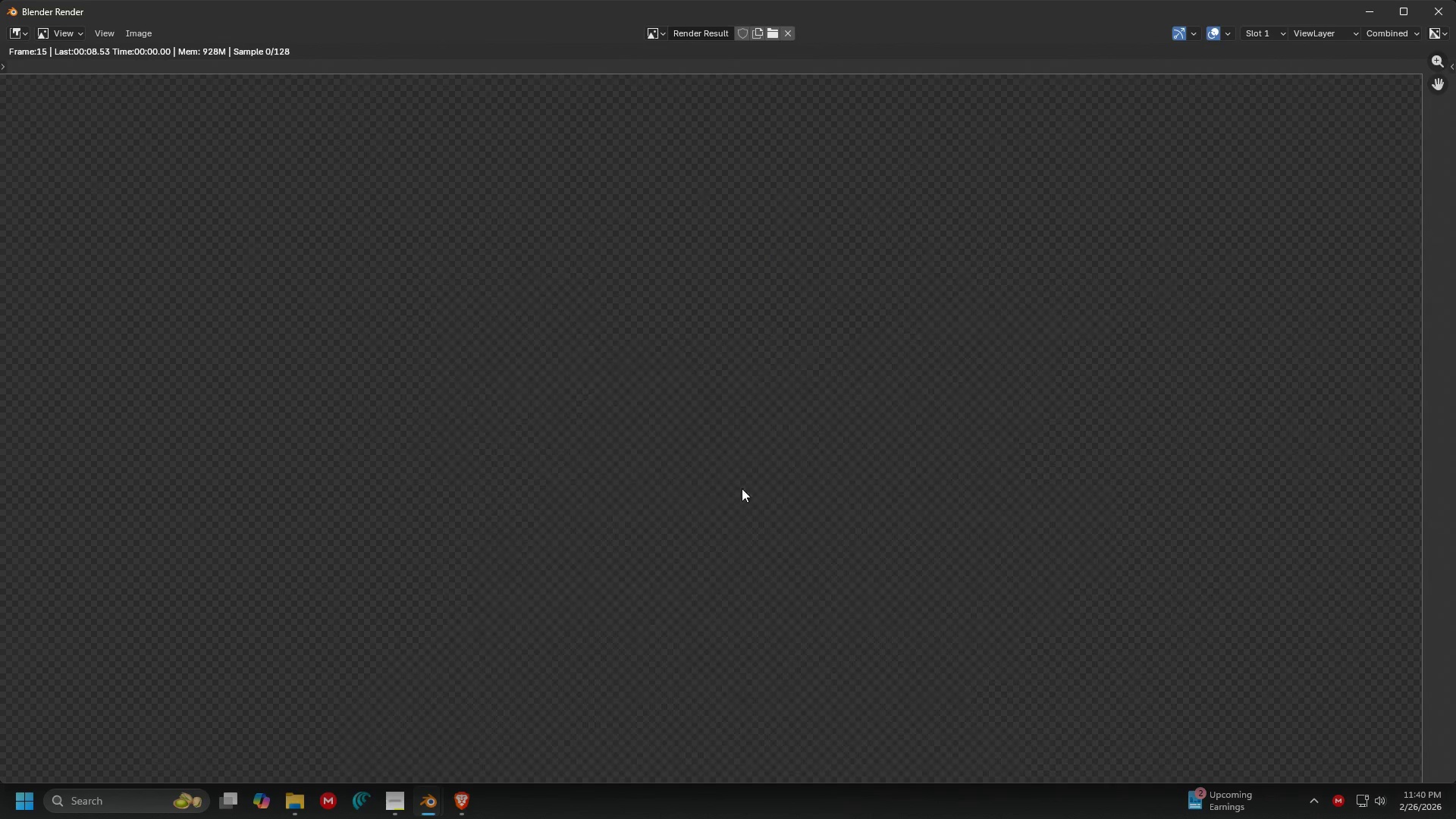 
scroll: coordinate [766, 552], scroll_direction: up, amount: 1.0
 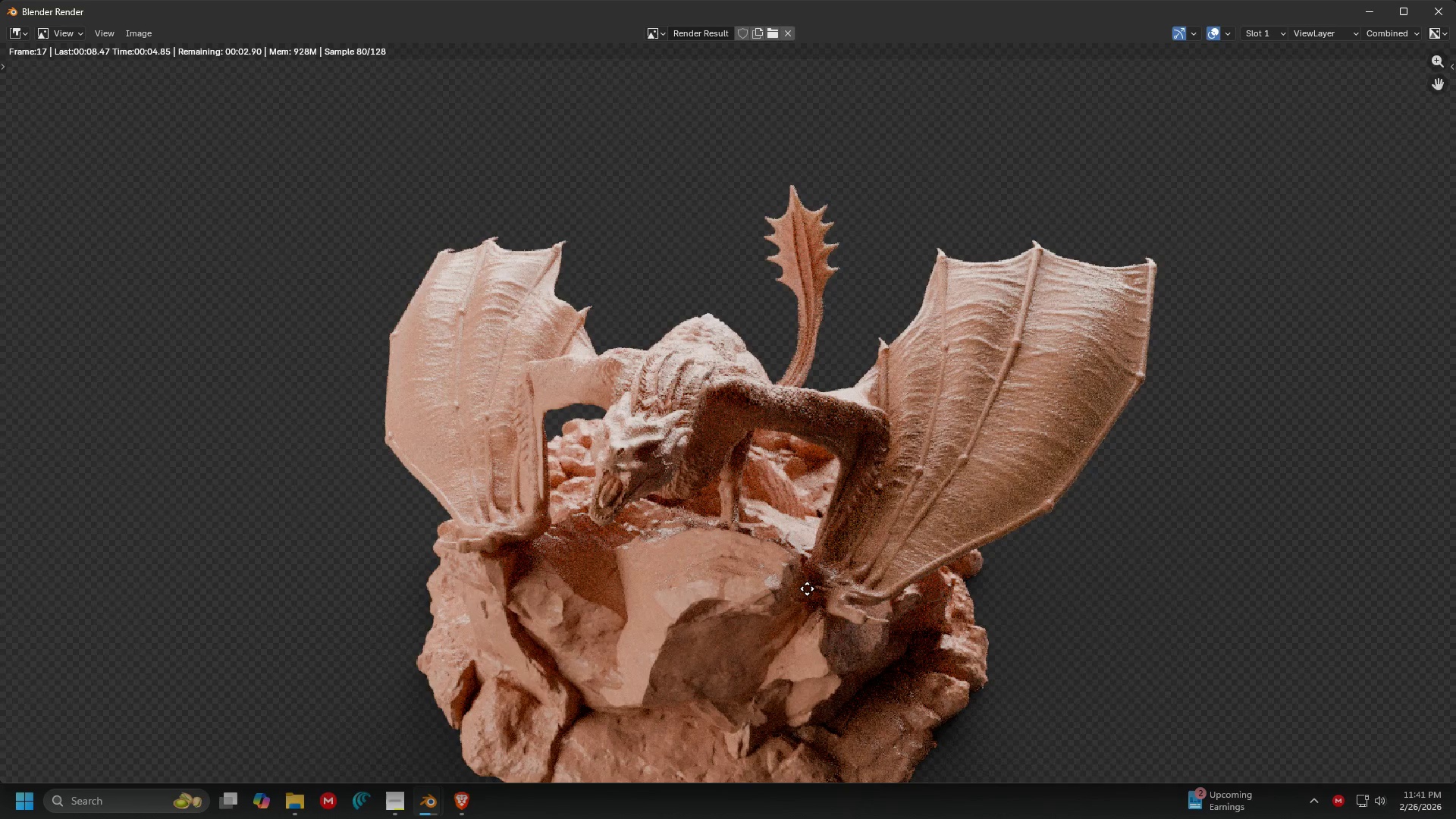 
wait(26.3)
 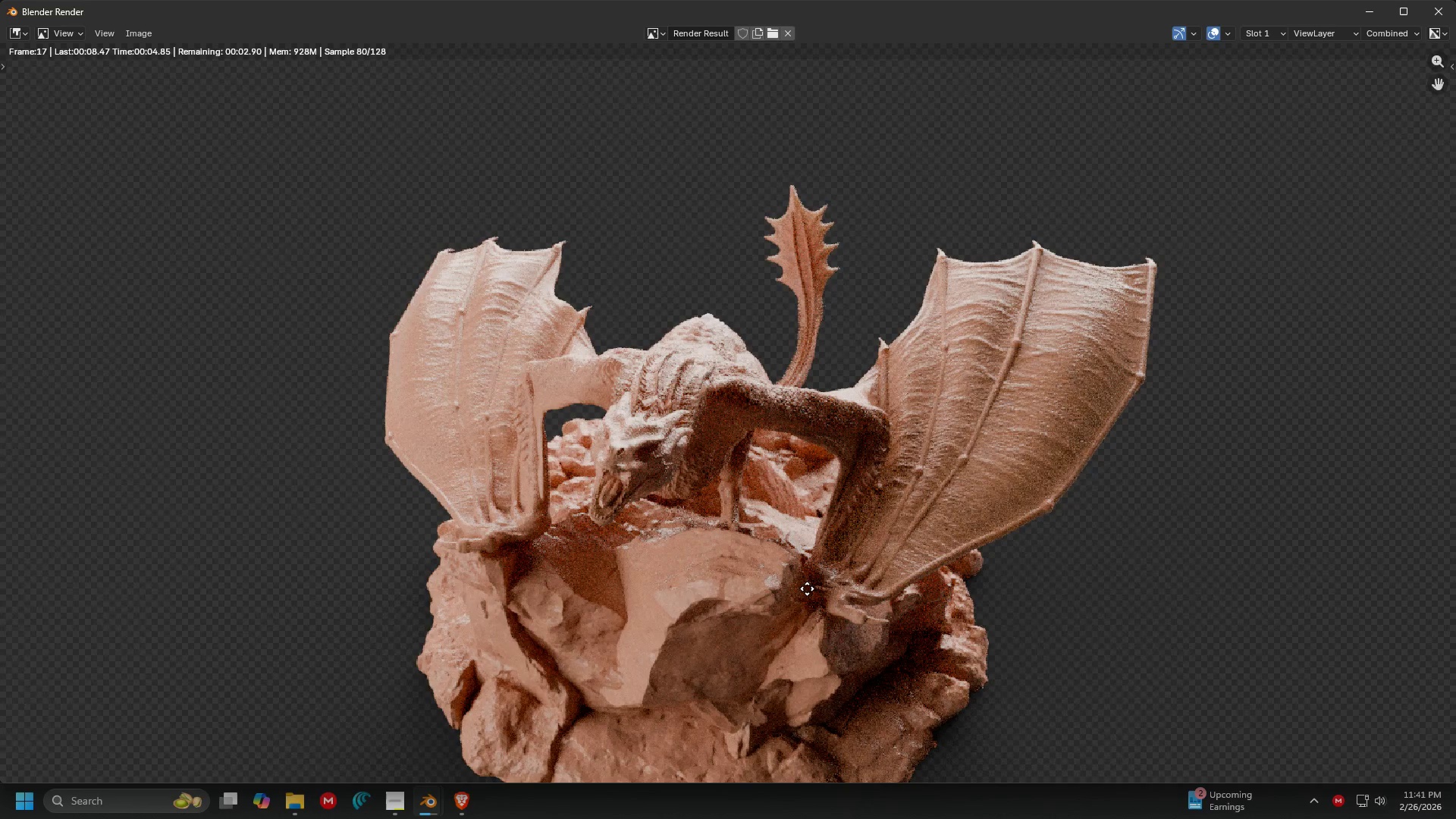 
scroll: coordinate [785, 591], scroll_direction: down, amount: 3.0
 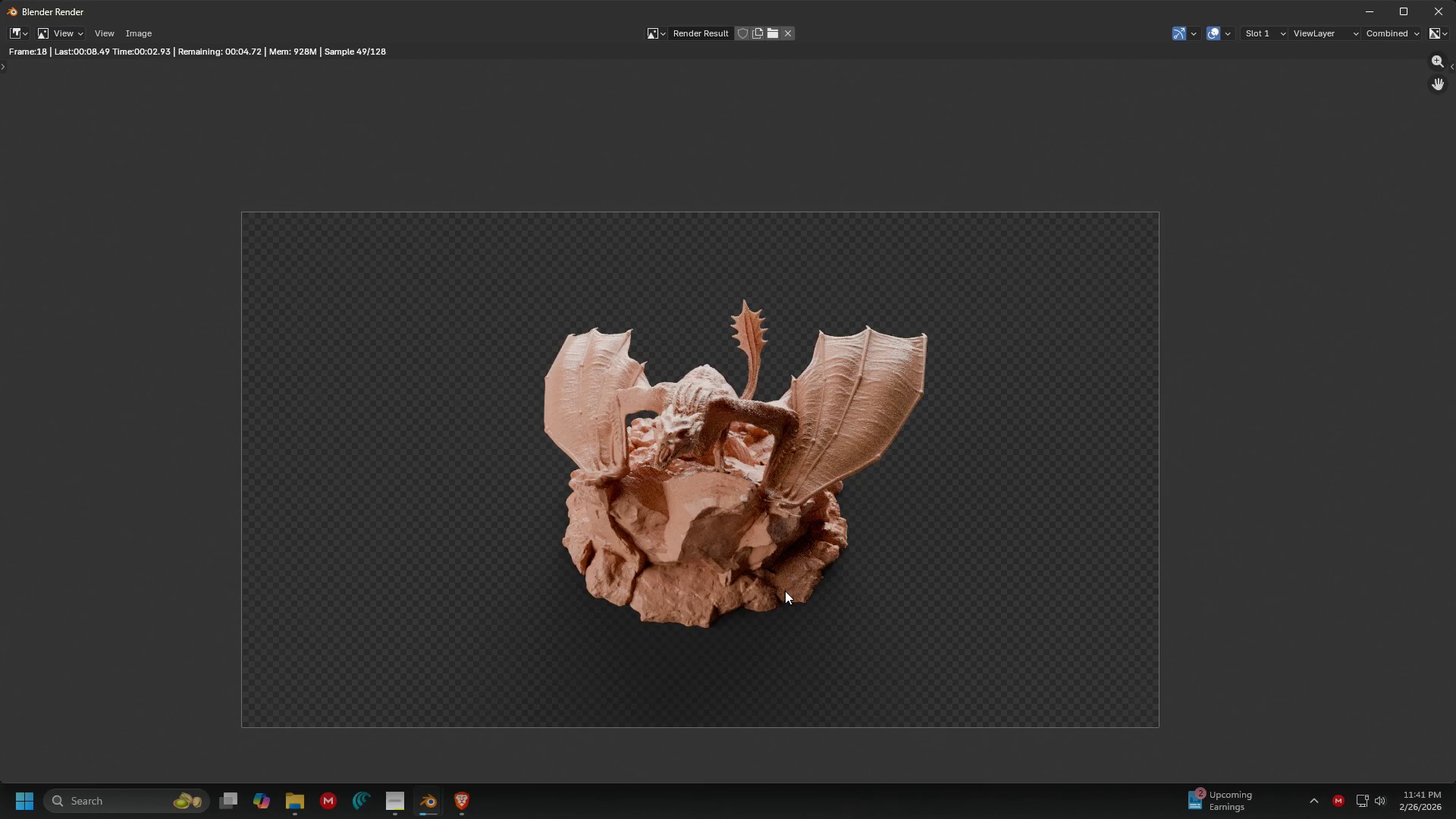 
key(Alt+AltLeft)
 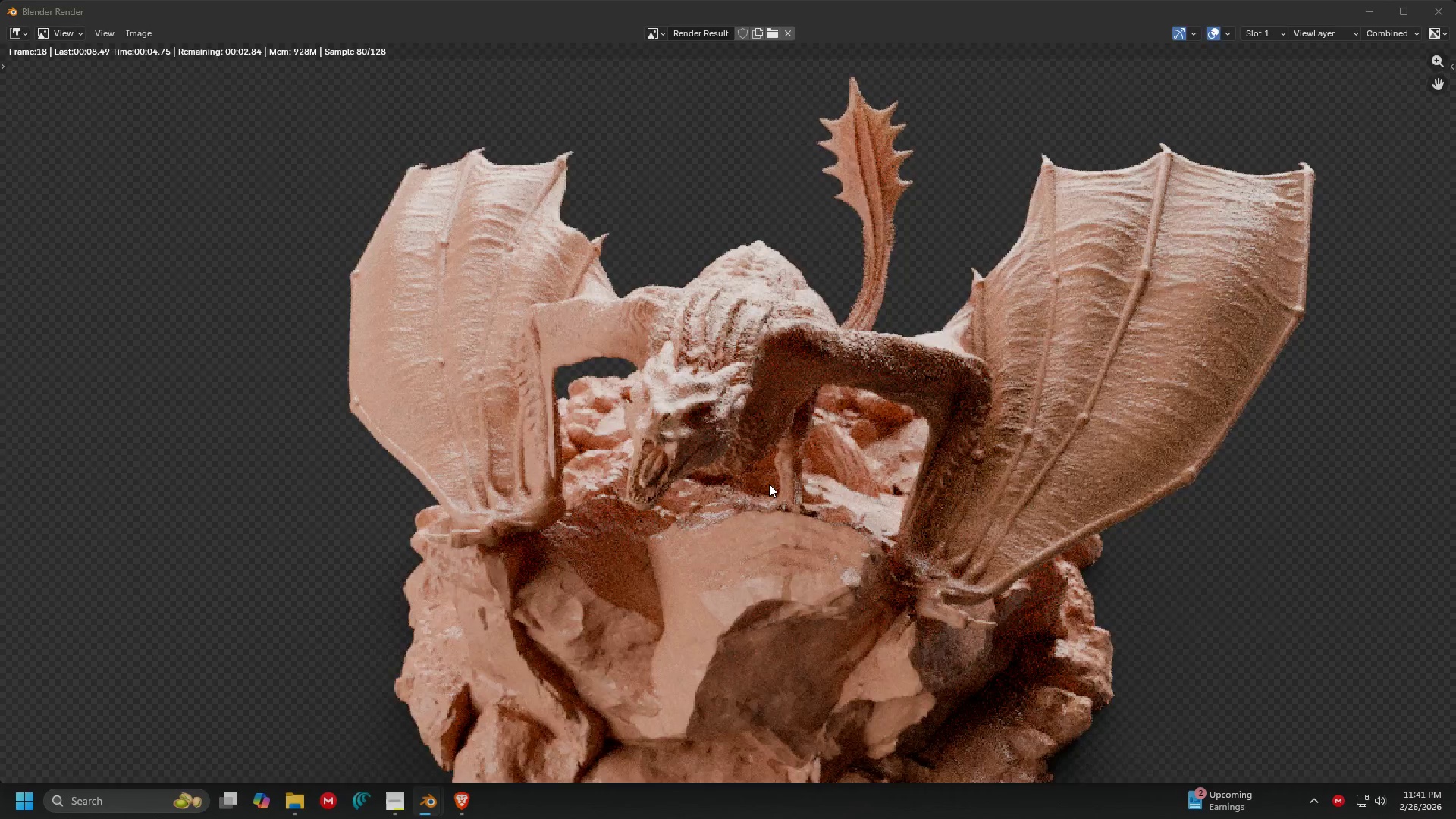 
scroll: coordinate [767, 481], scroll_direction: up, amount: 4.0
 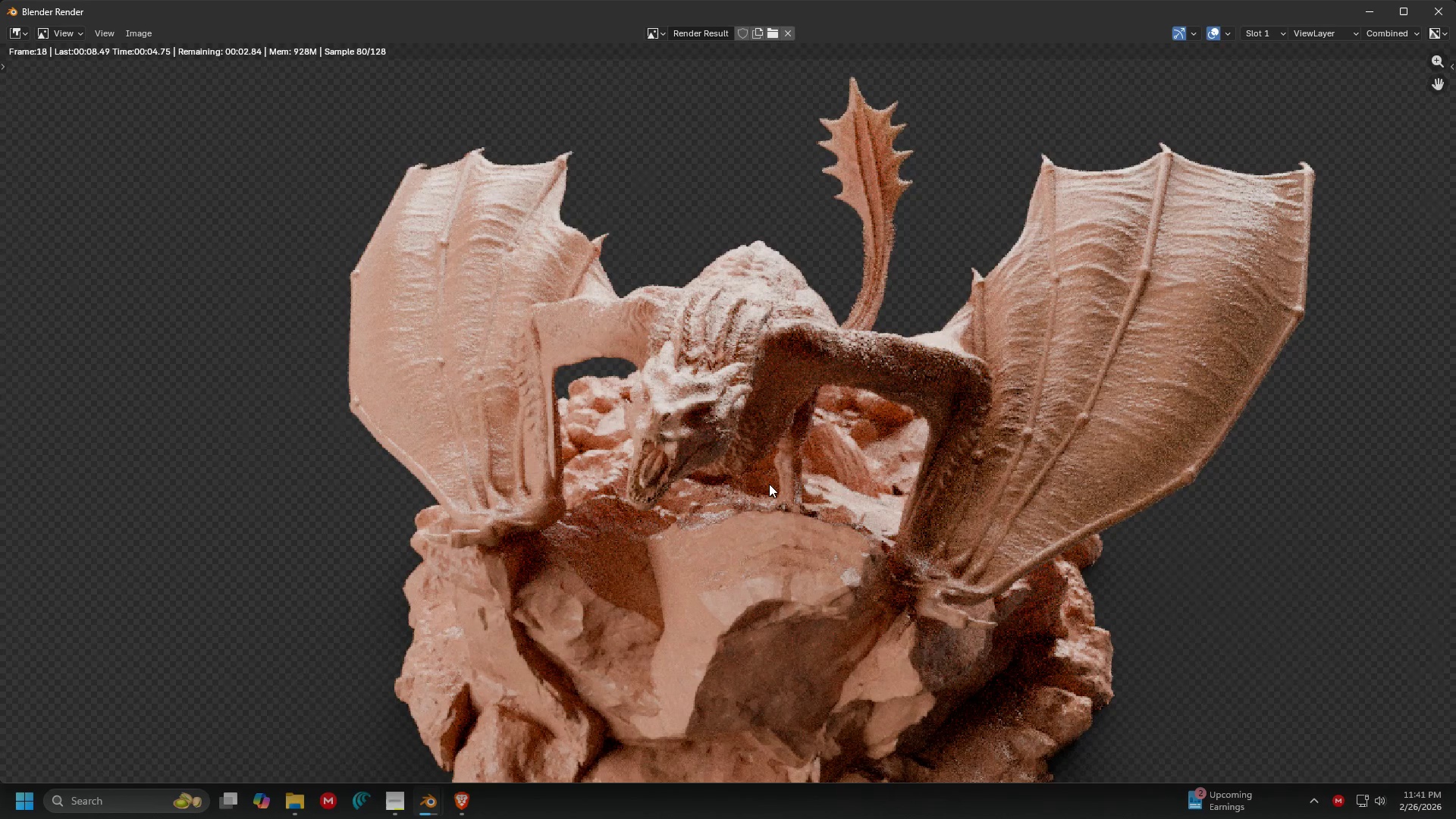 
key(Alt+Tab)
 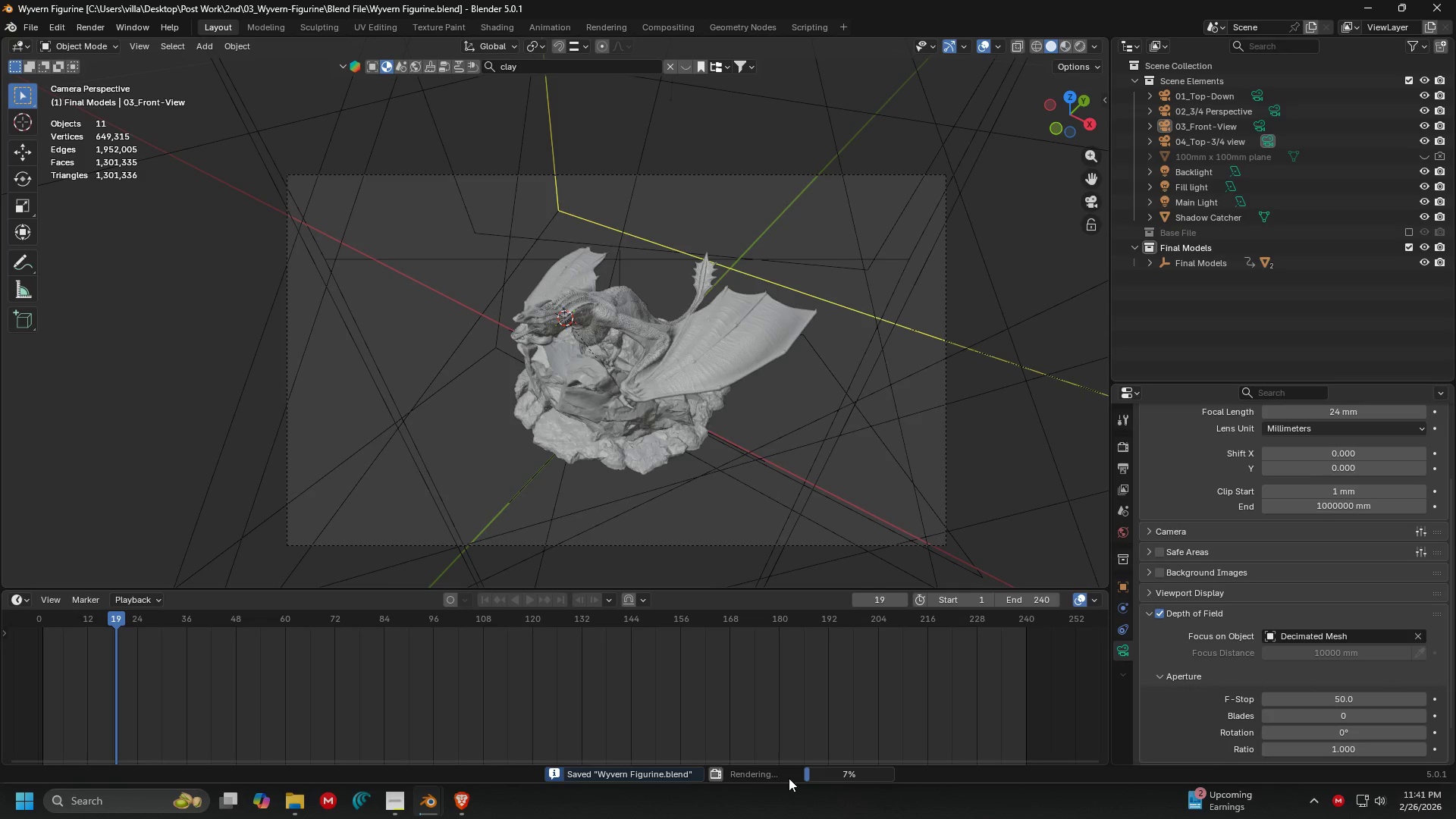 
wait(5.66)
 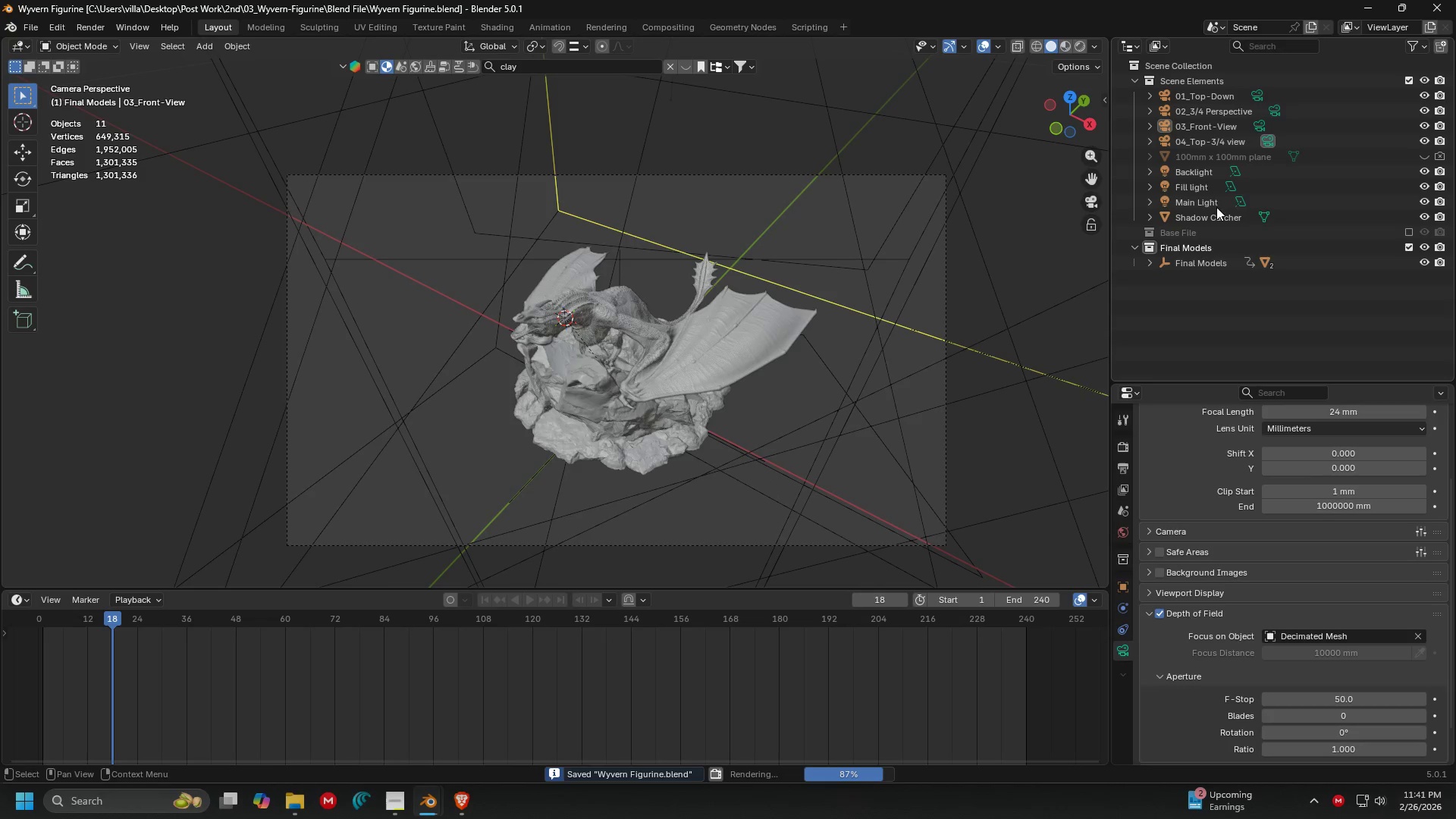 
left_click([391, 809])